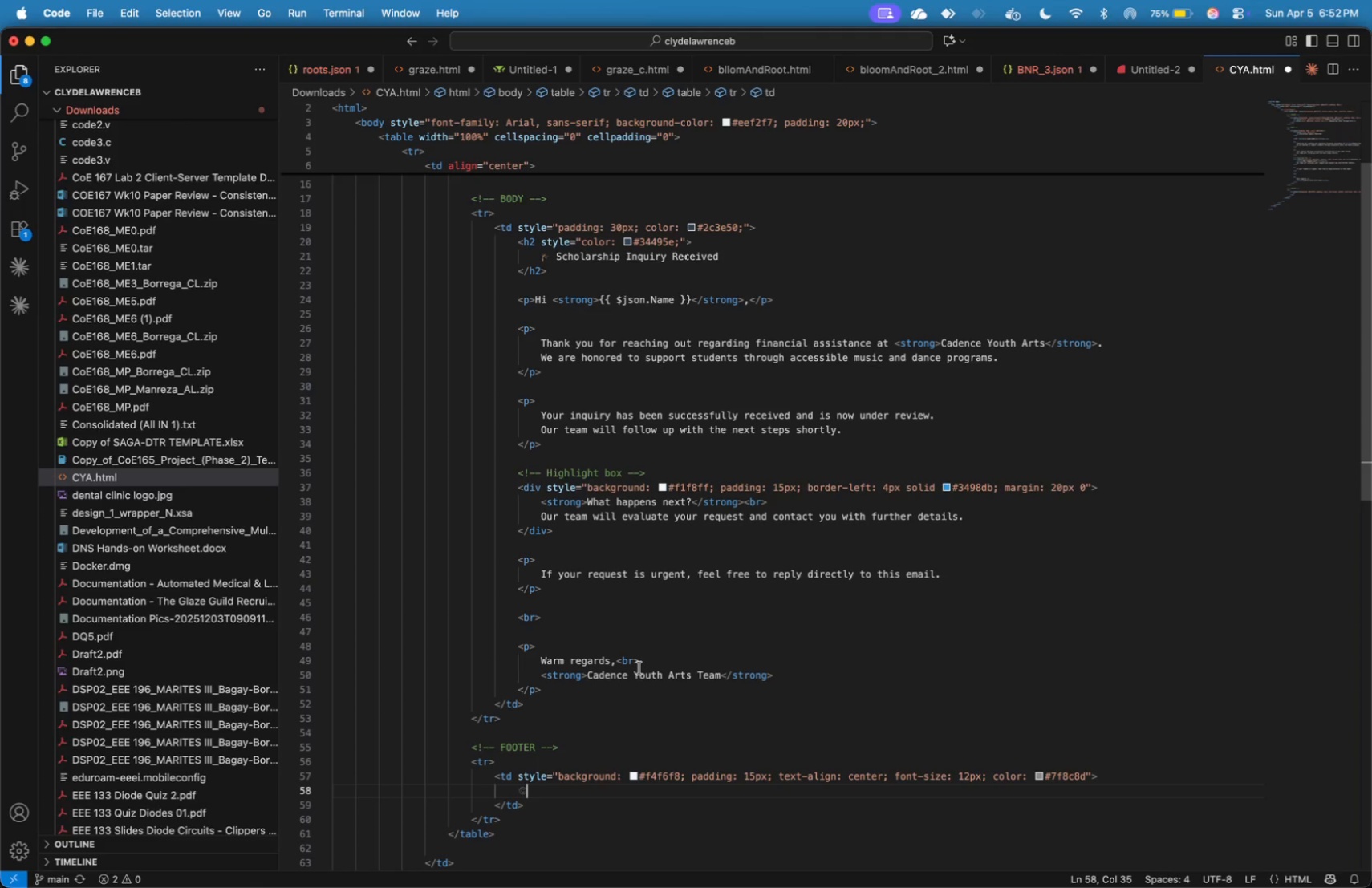 
key(Space)
 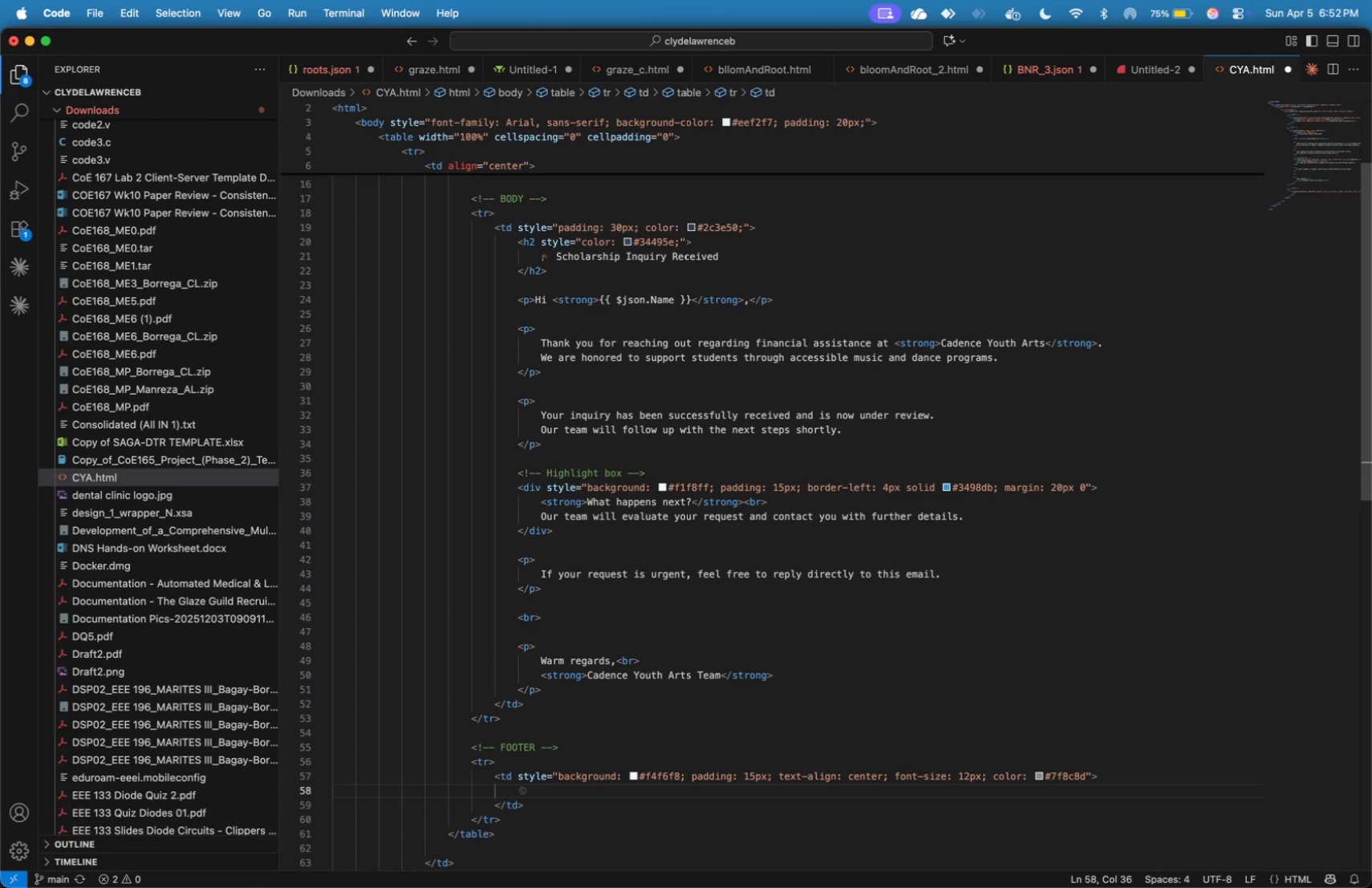 
type(2026 Cadence Youth Arts)
 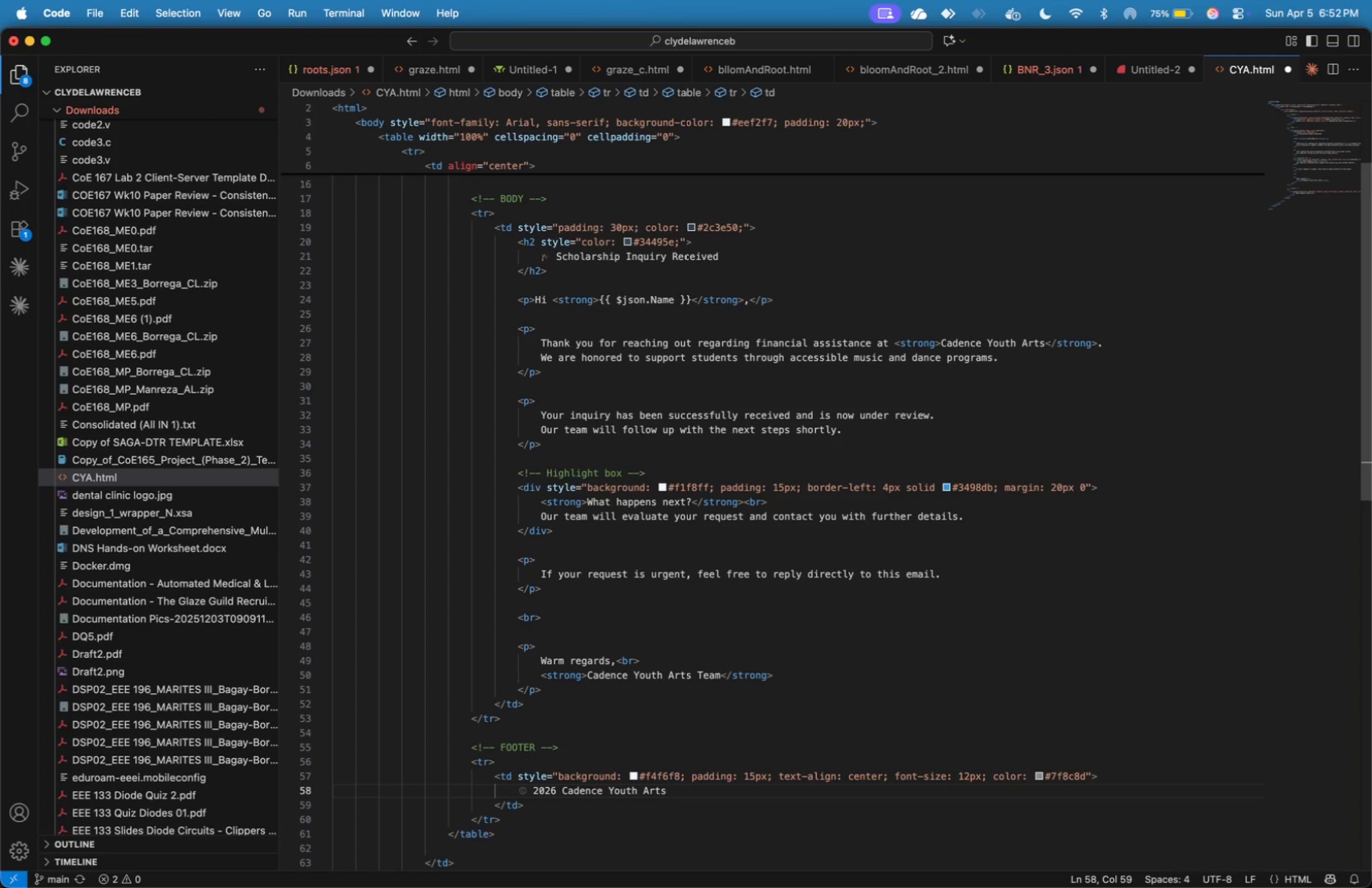 
key(Meta+Tab)
 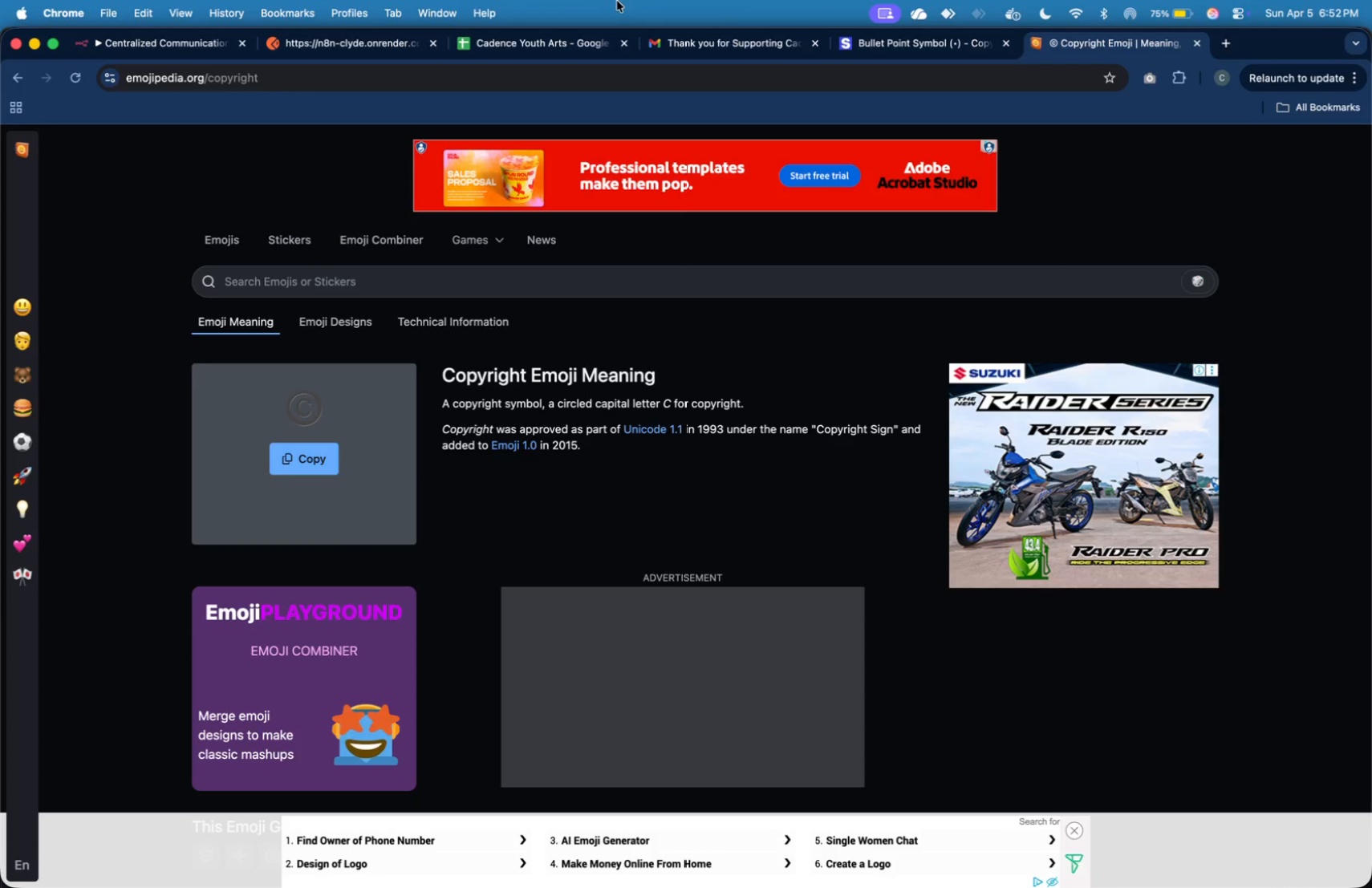 
left_click([969, 42])
 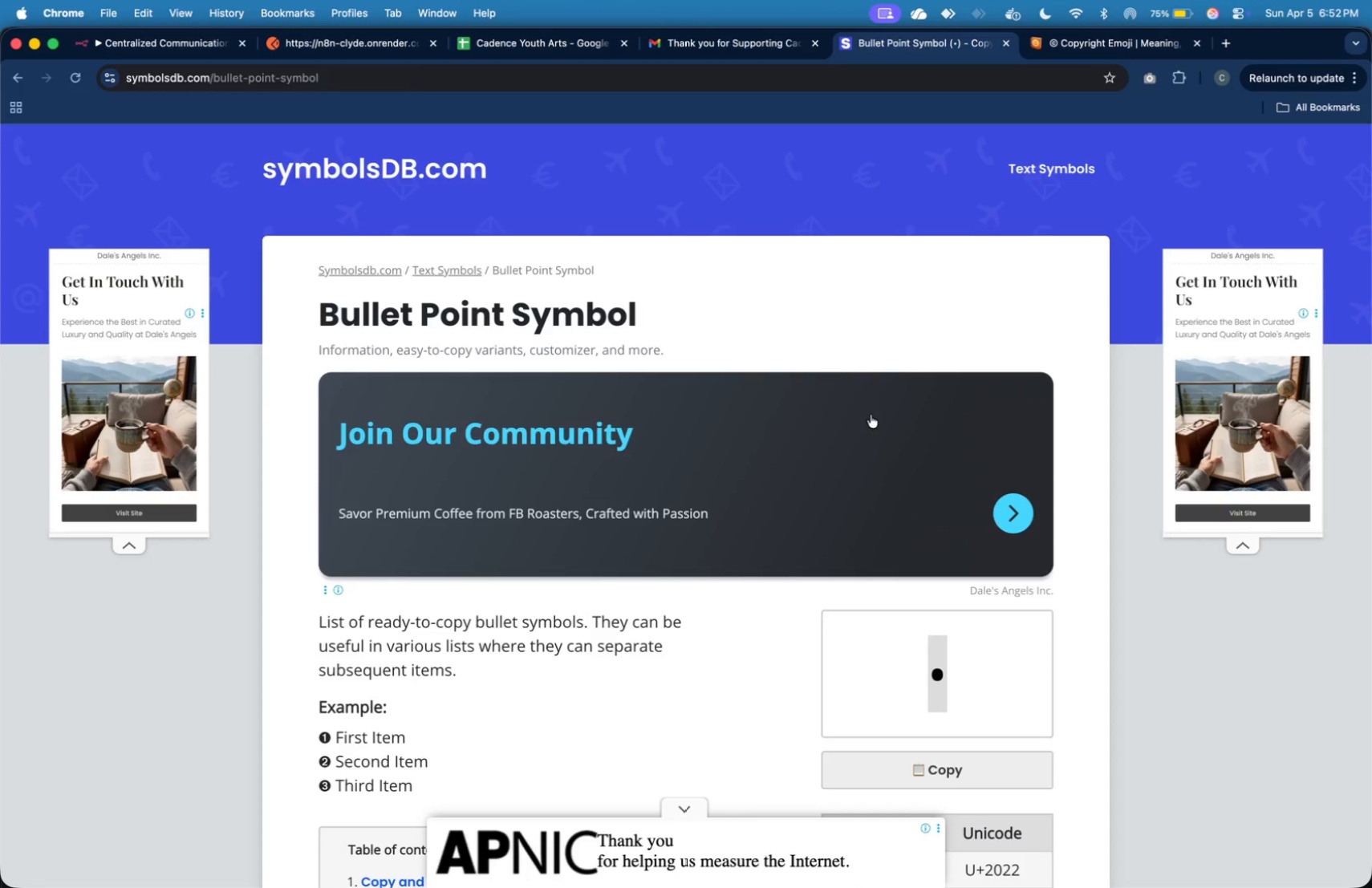 
mouse_move([997, 761])
 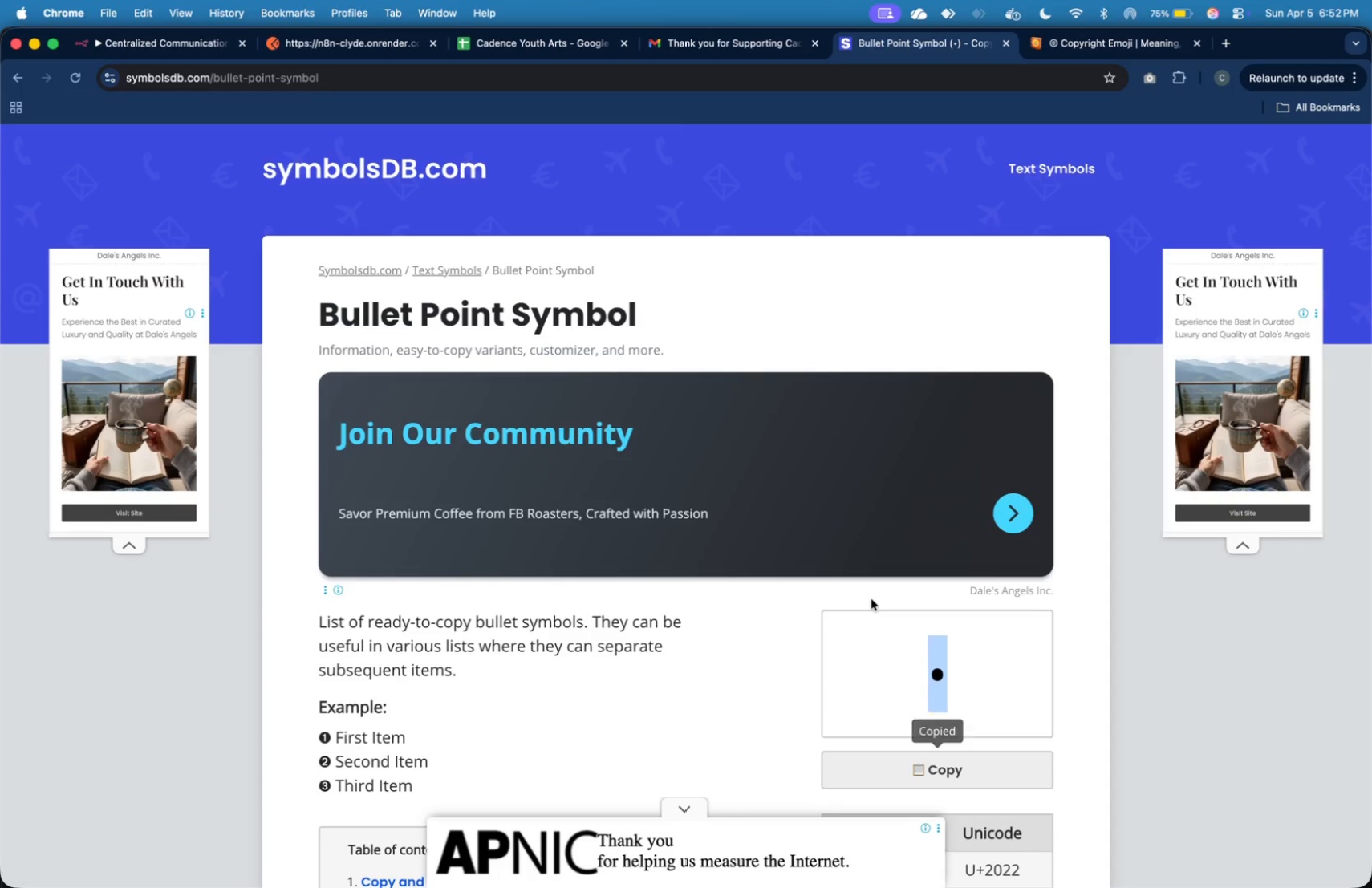 
key(Meta+Tab)
 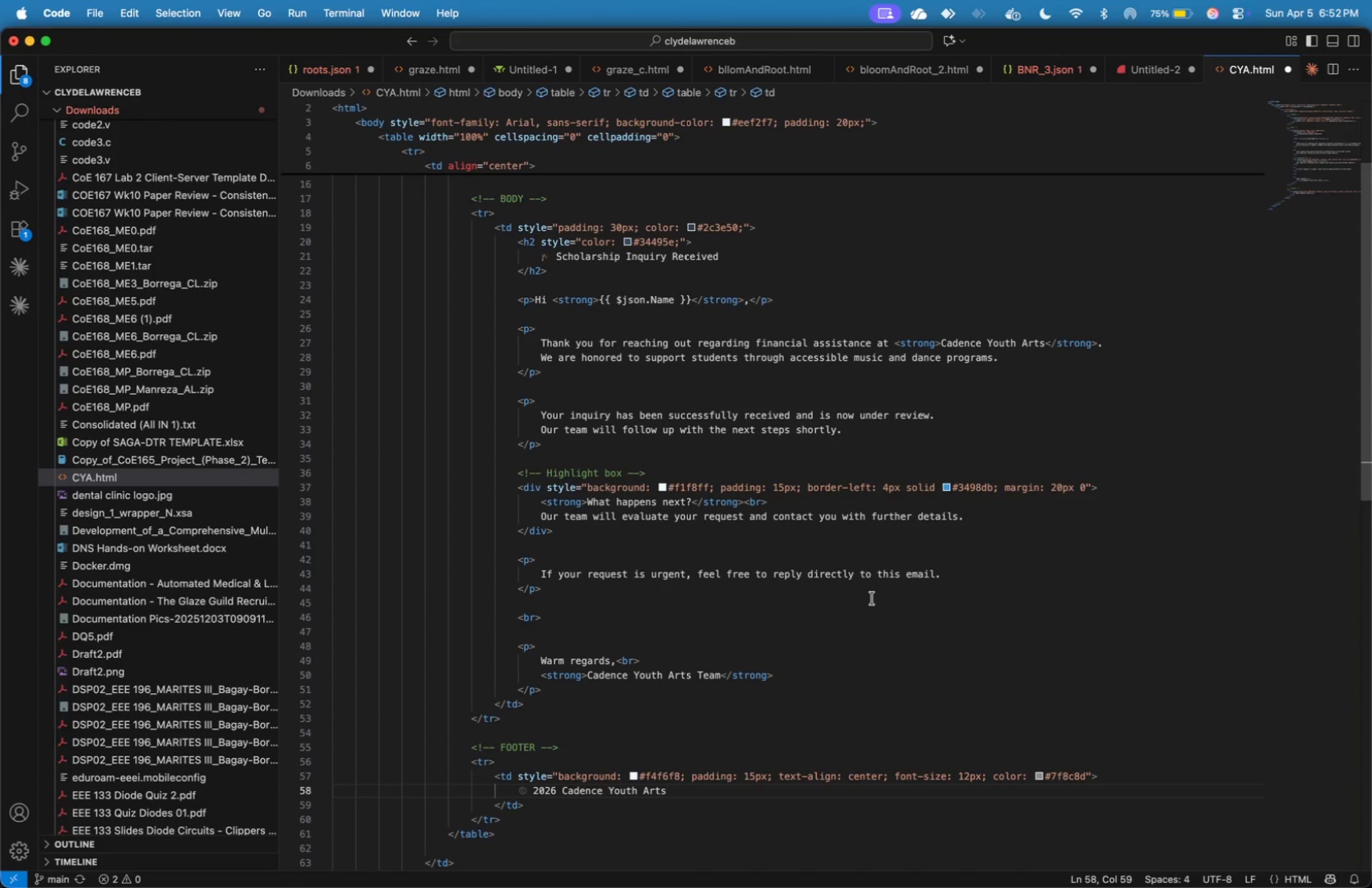 
key(Space)
 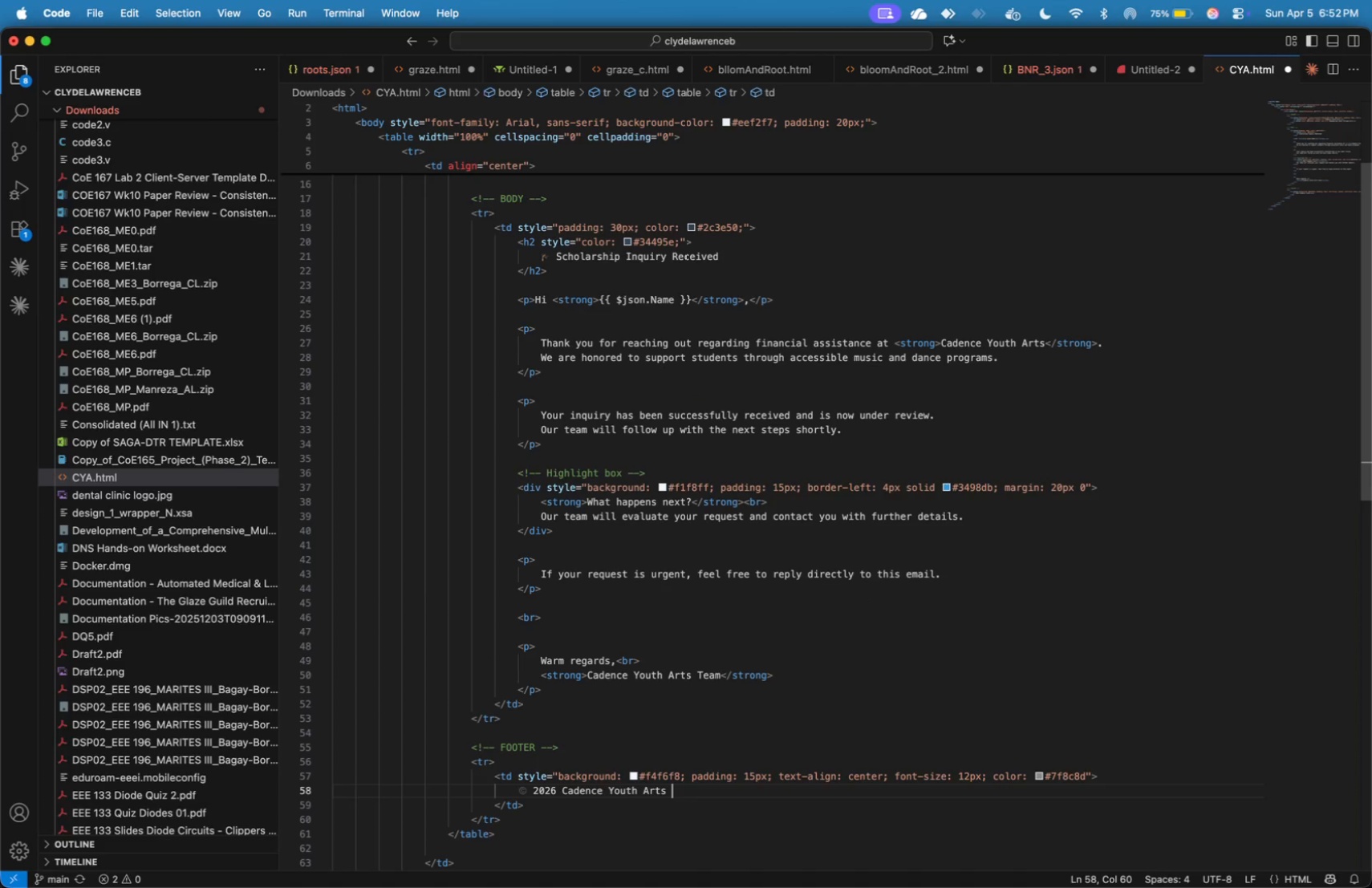 
key(Meta+V)
 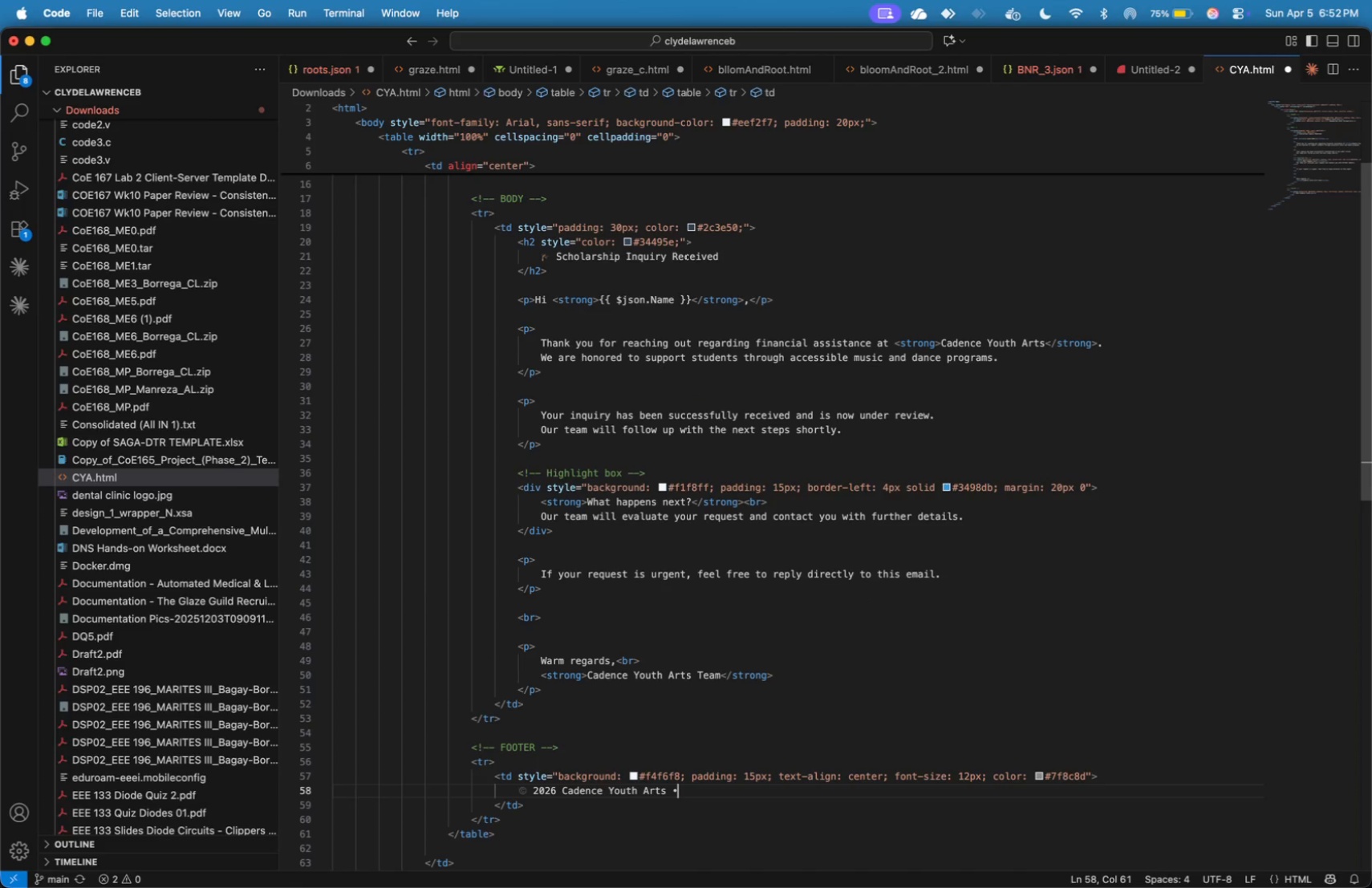 
type( All rights reserved.)
 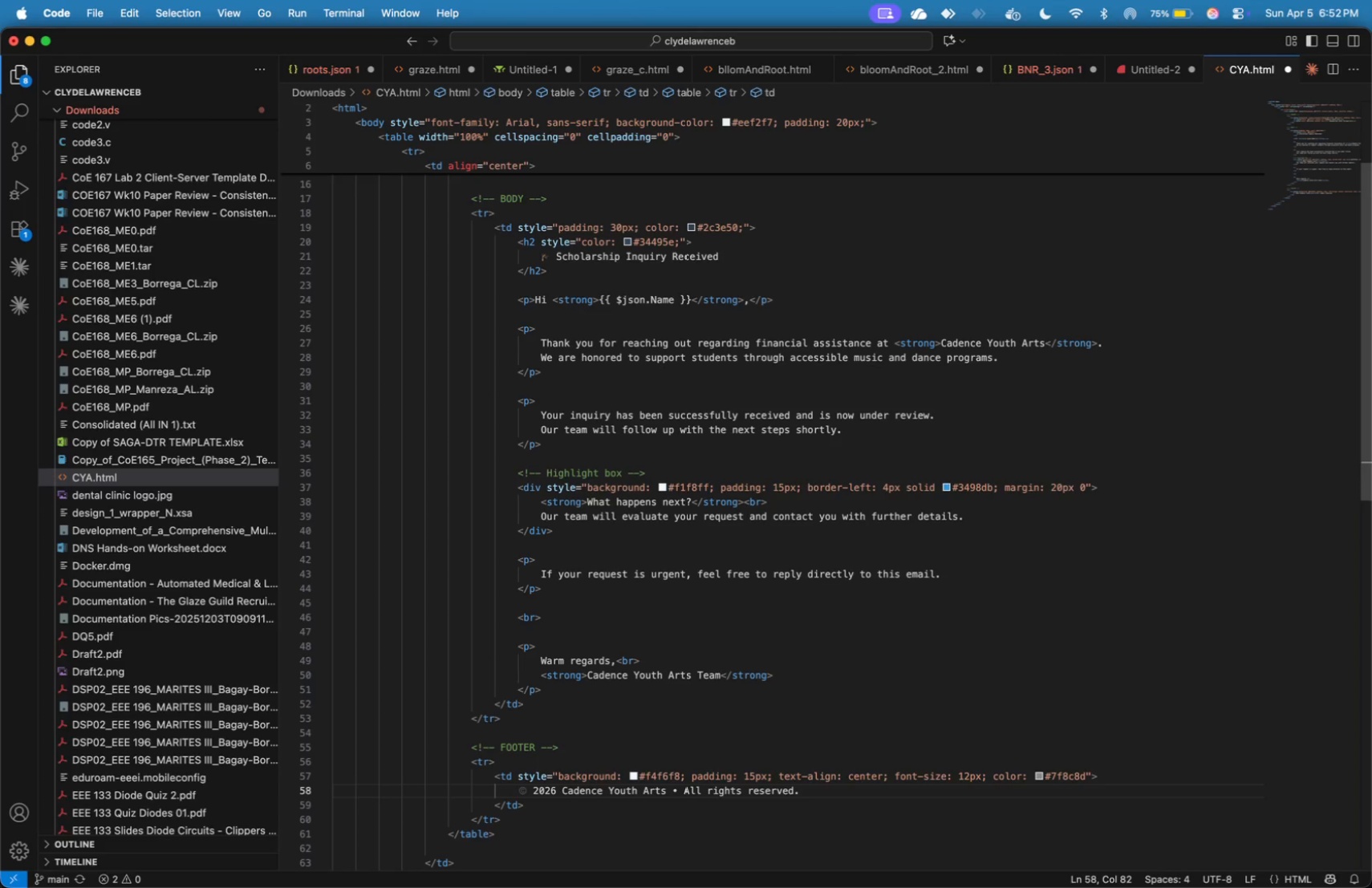 
wait(6.36)
 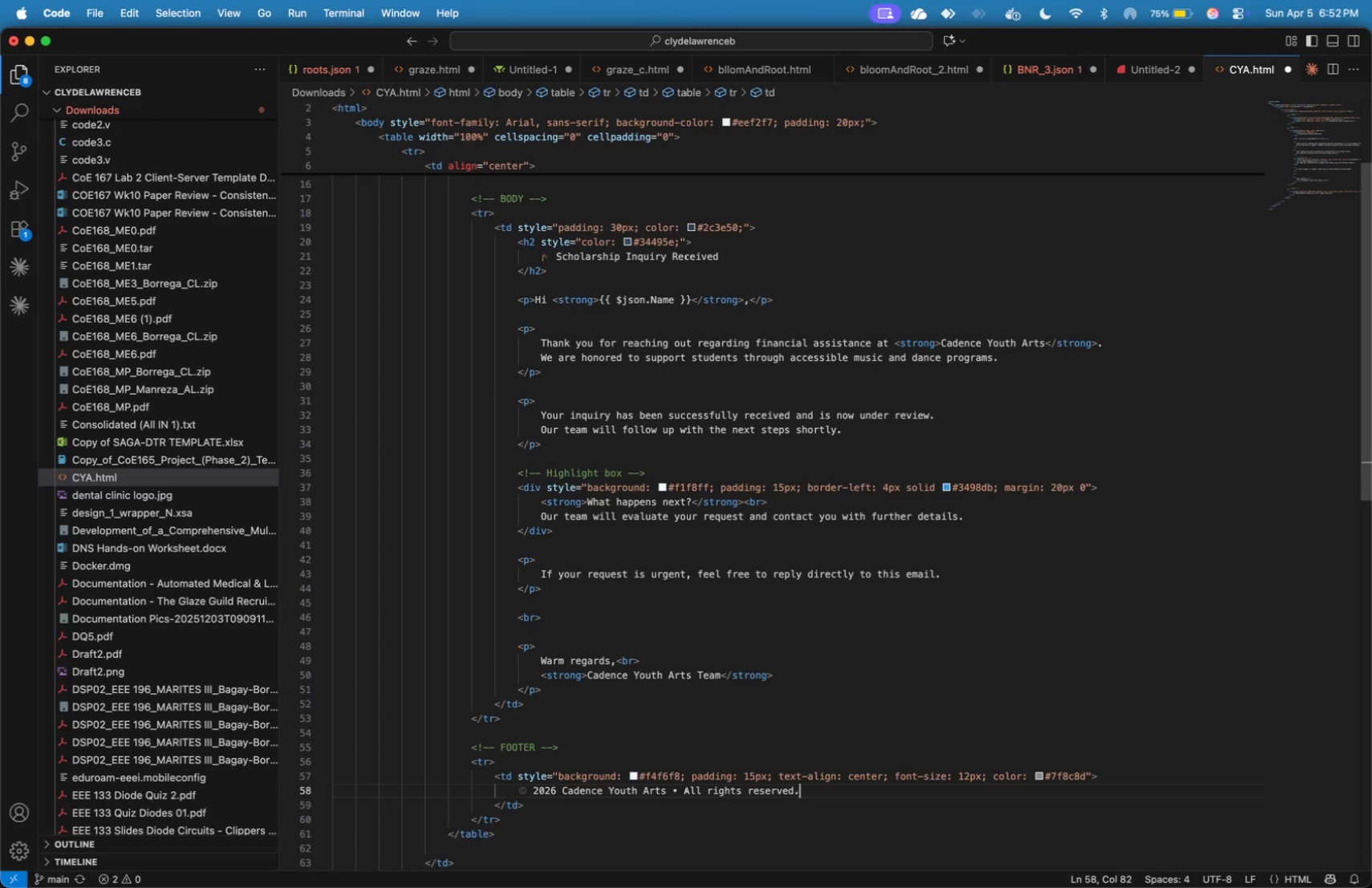 
key(Backspace)
 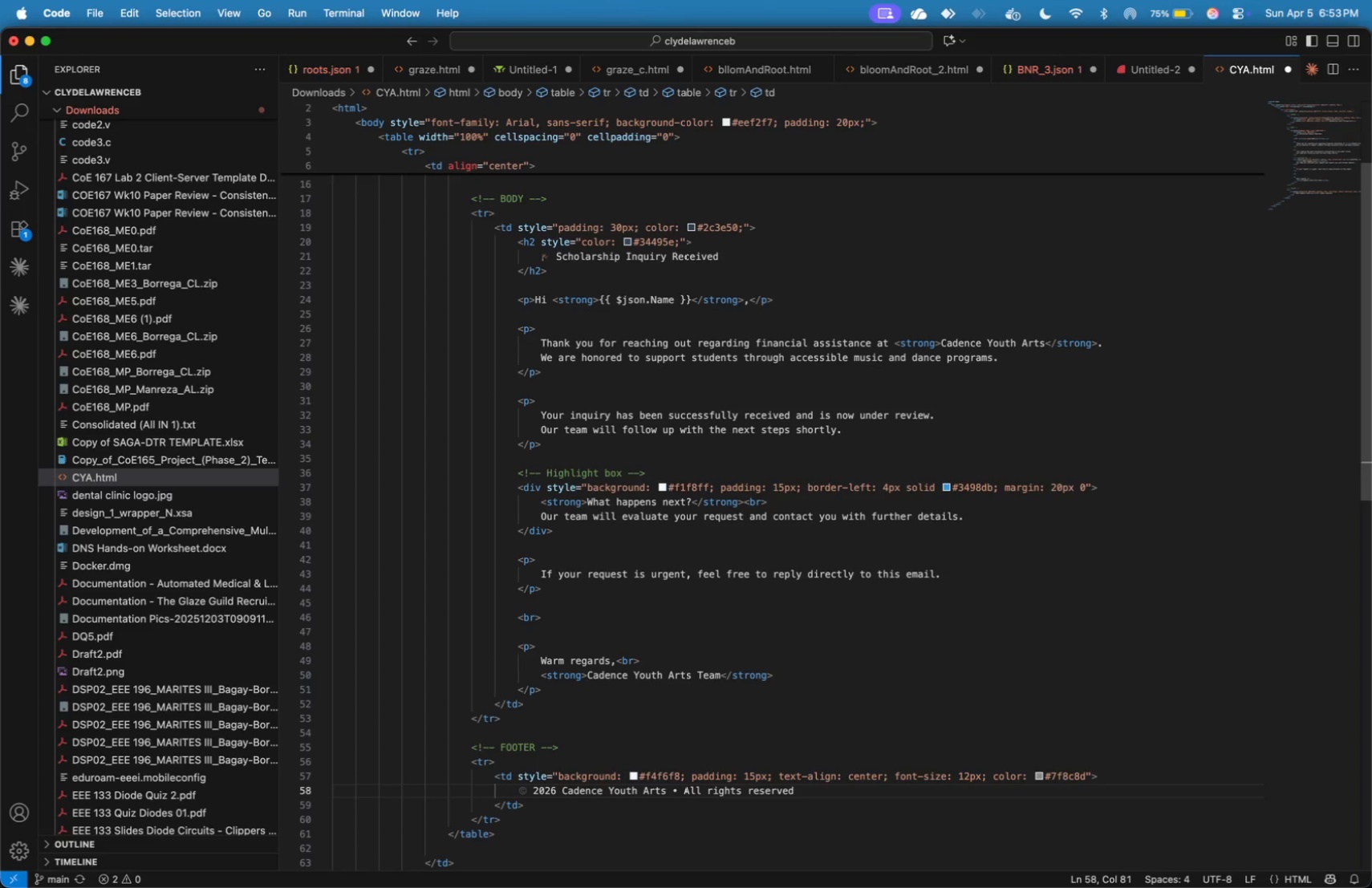 
key(Meta+A)
 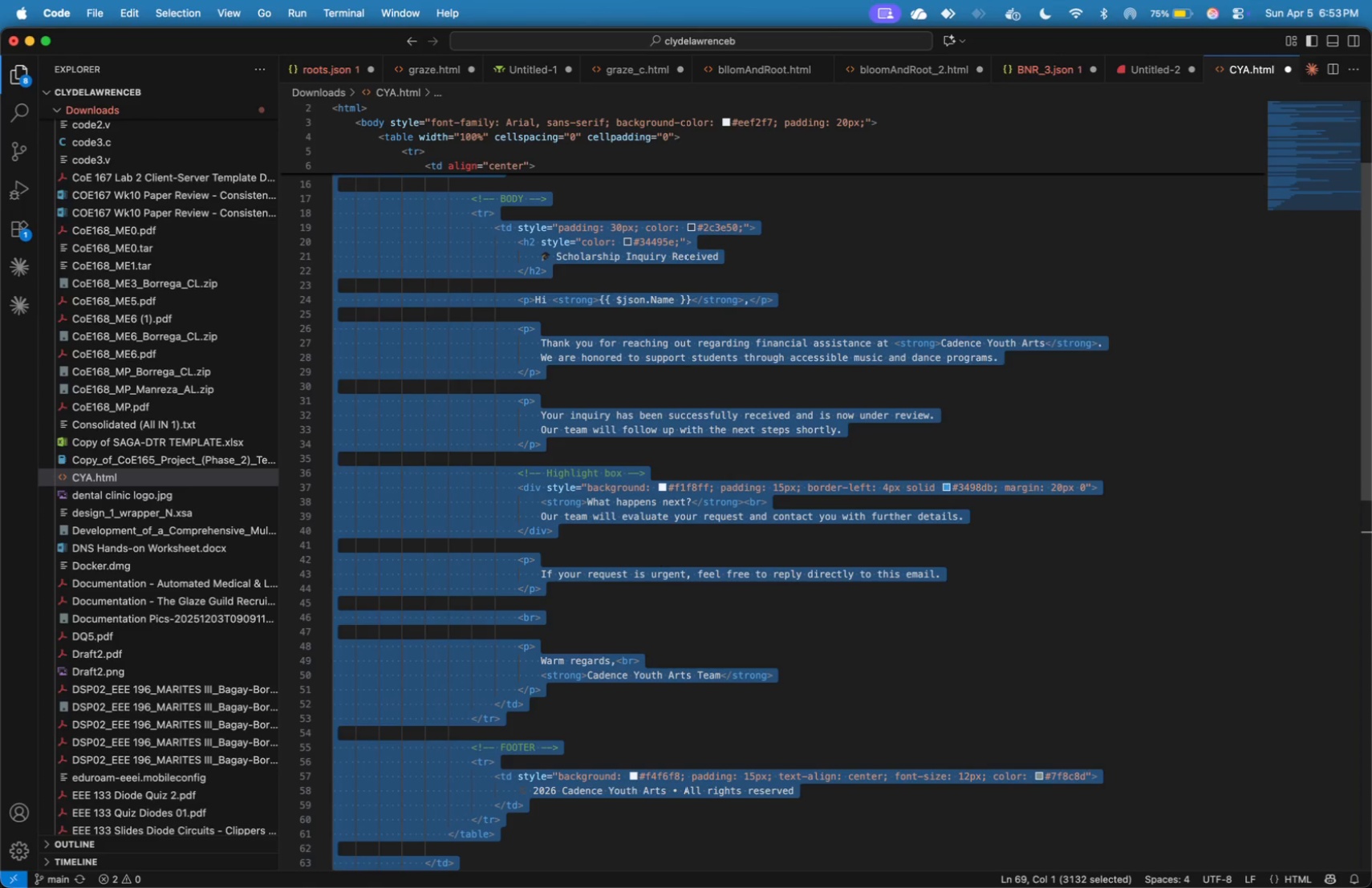 
key(Meta+C)
 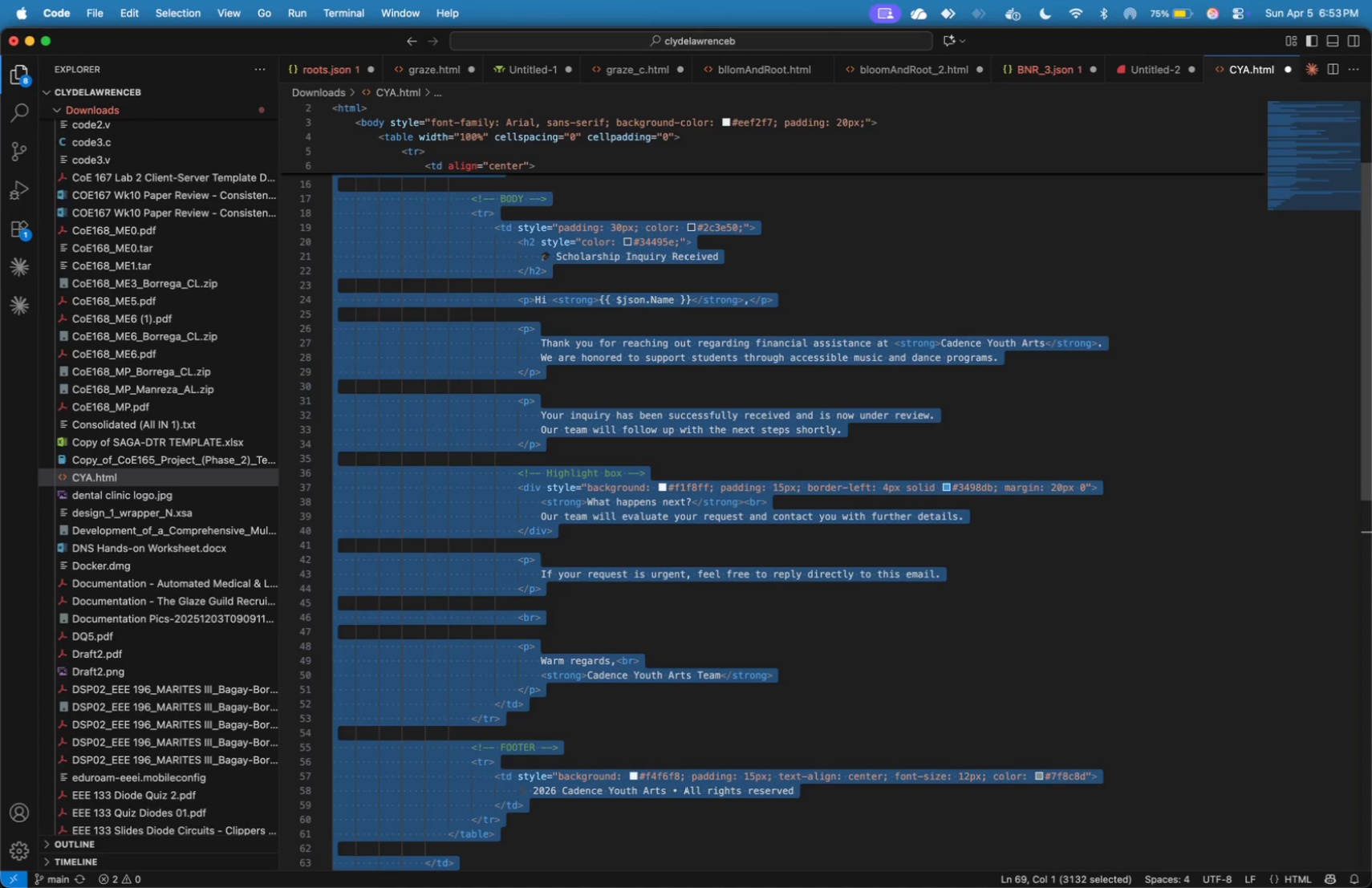 
key(Meta+Tab)
 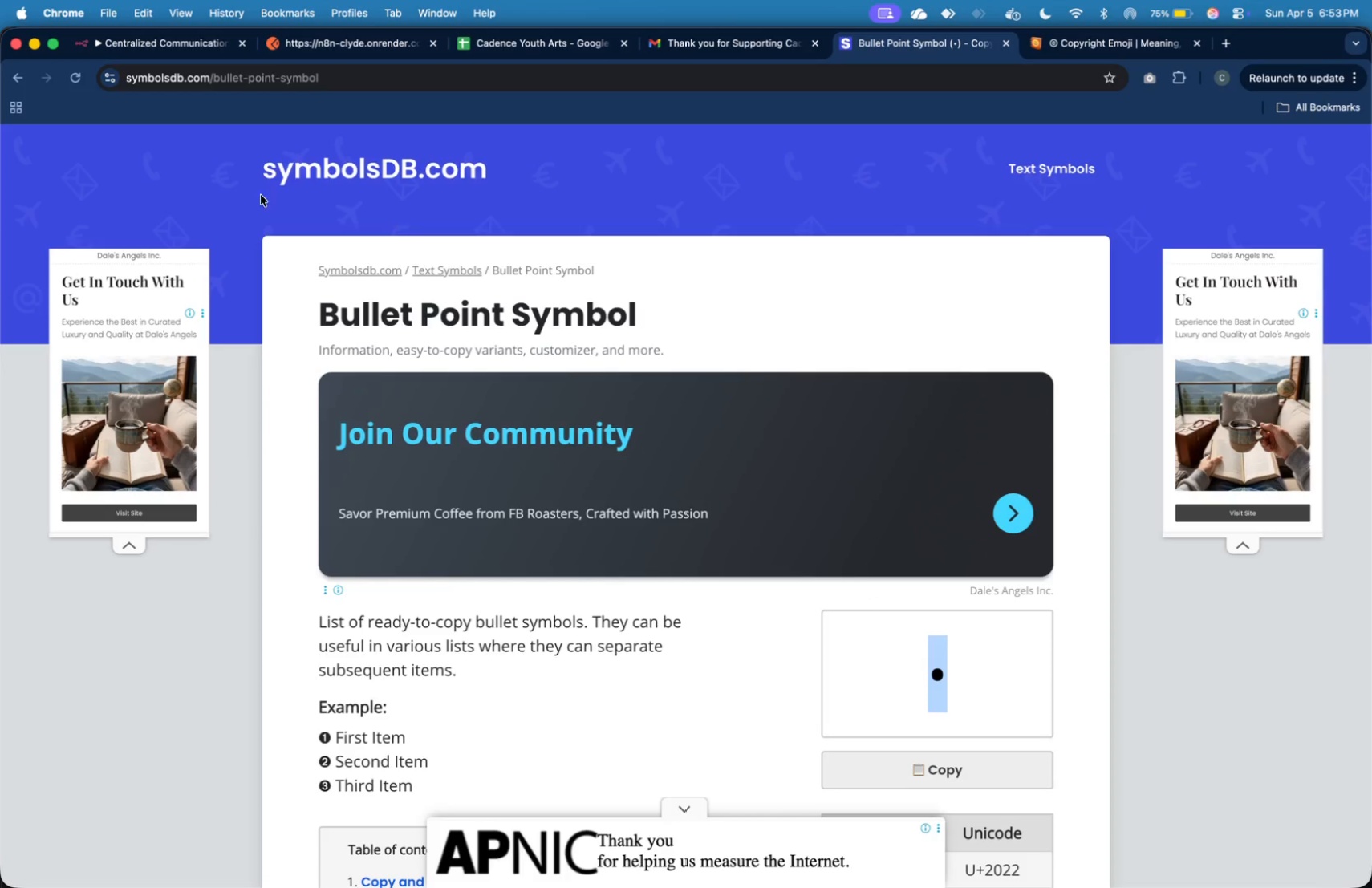 
left_click([185, 44])
 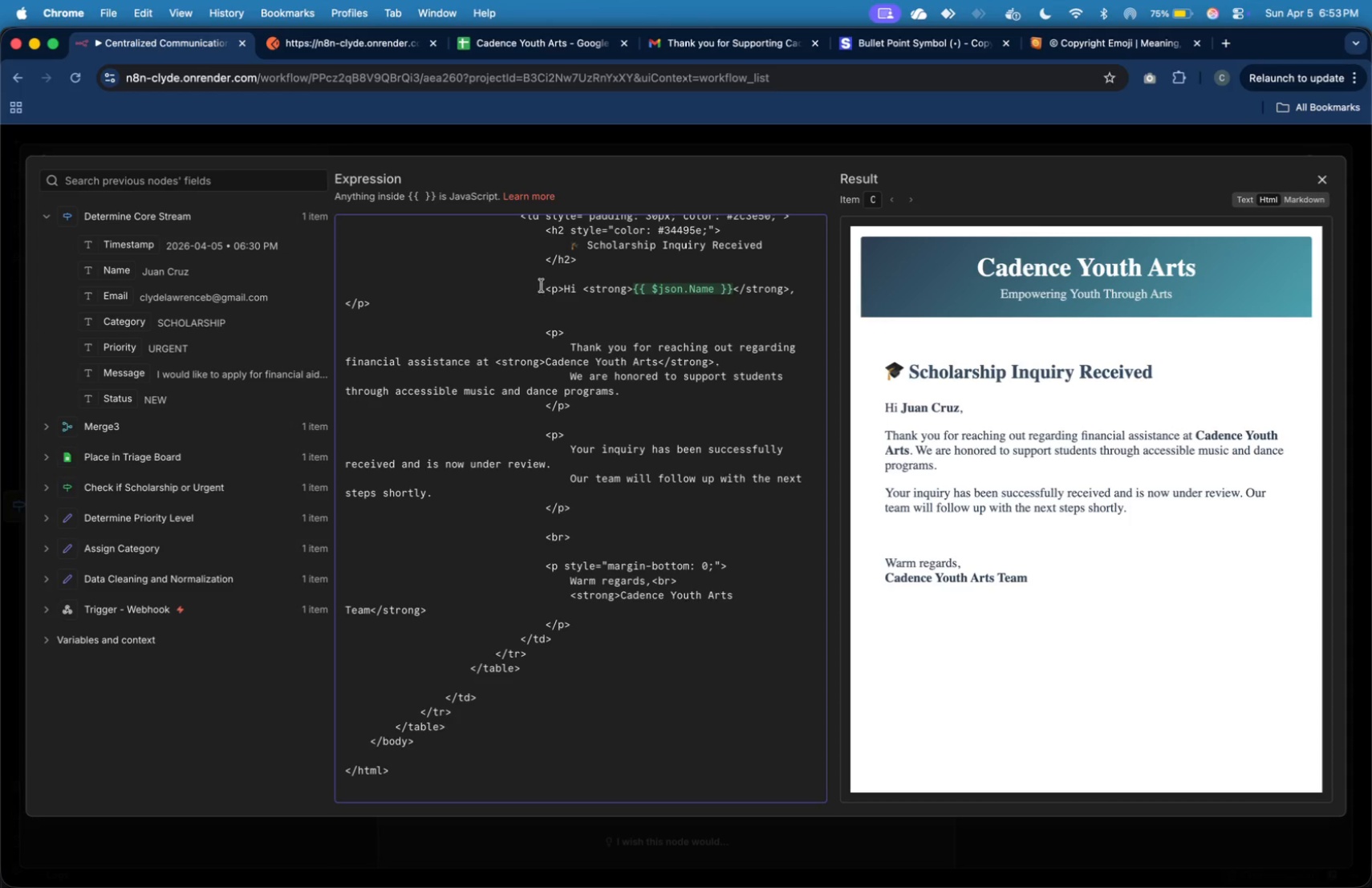 
left_click([566, 326])
 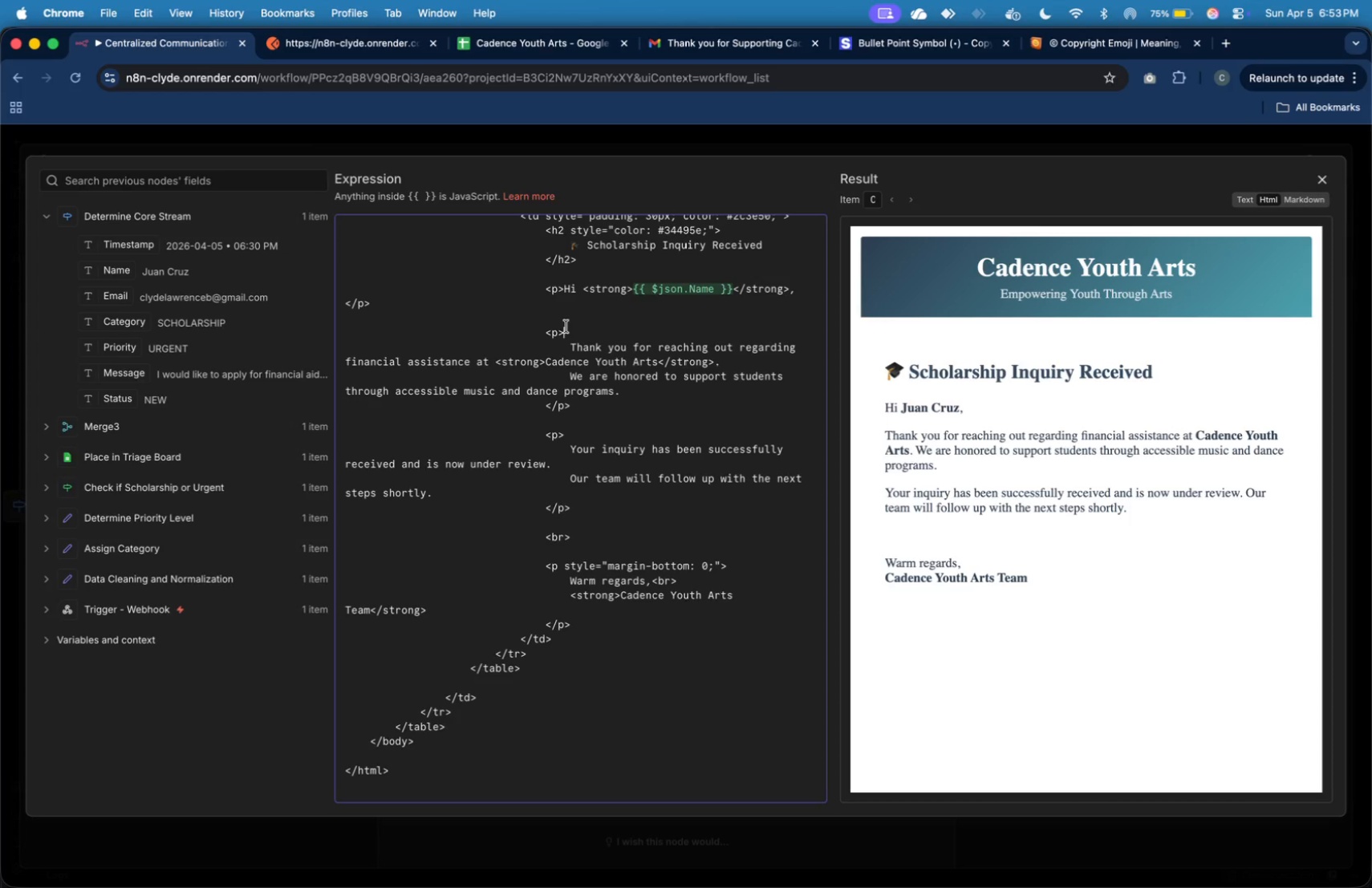 
key(Meta+A)
 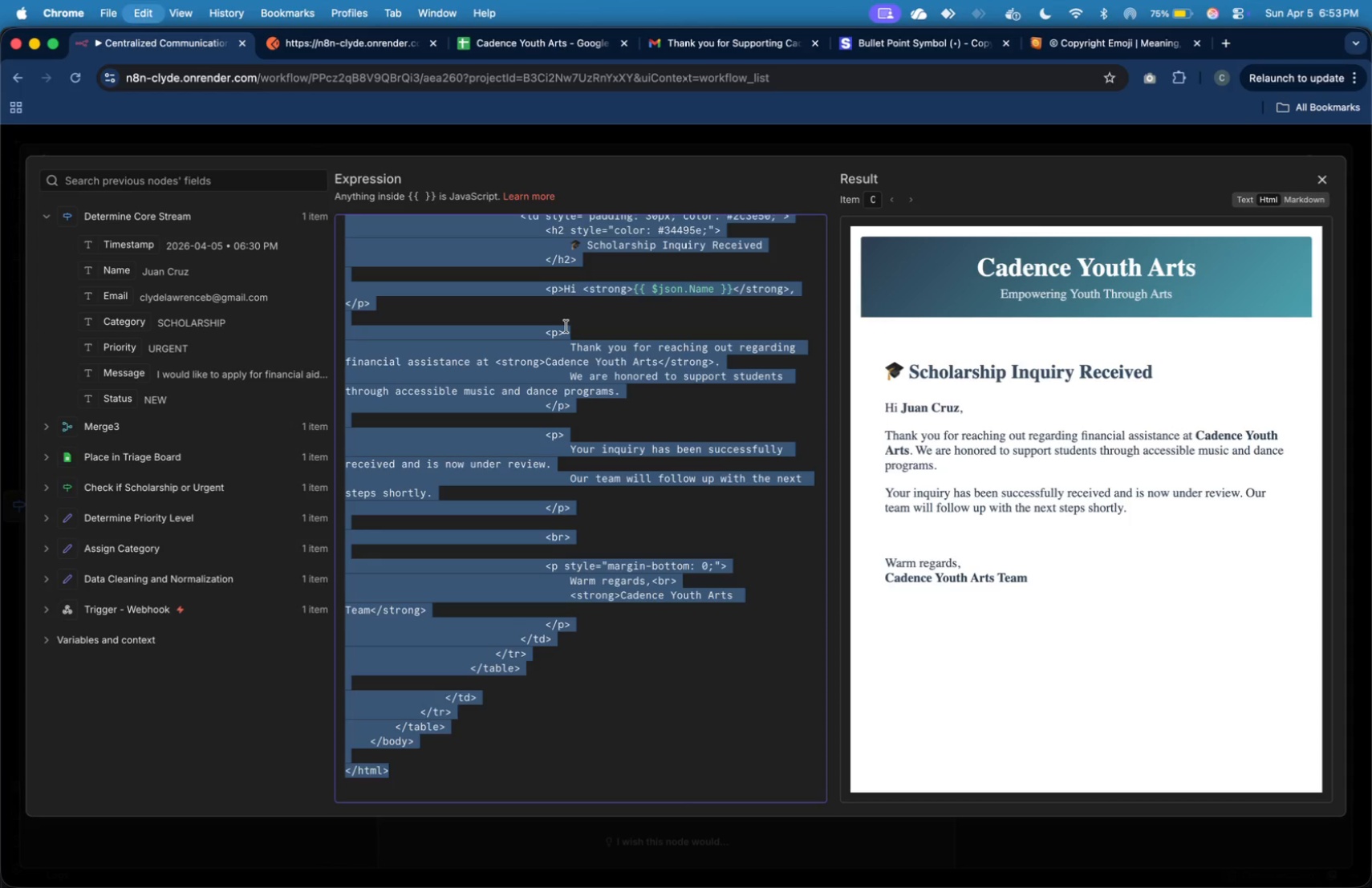 
key(Meta+V)
 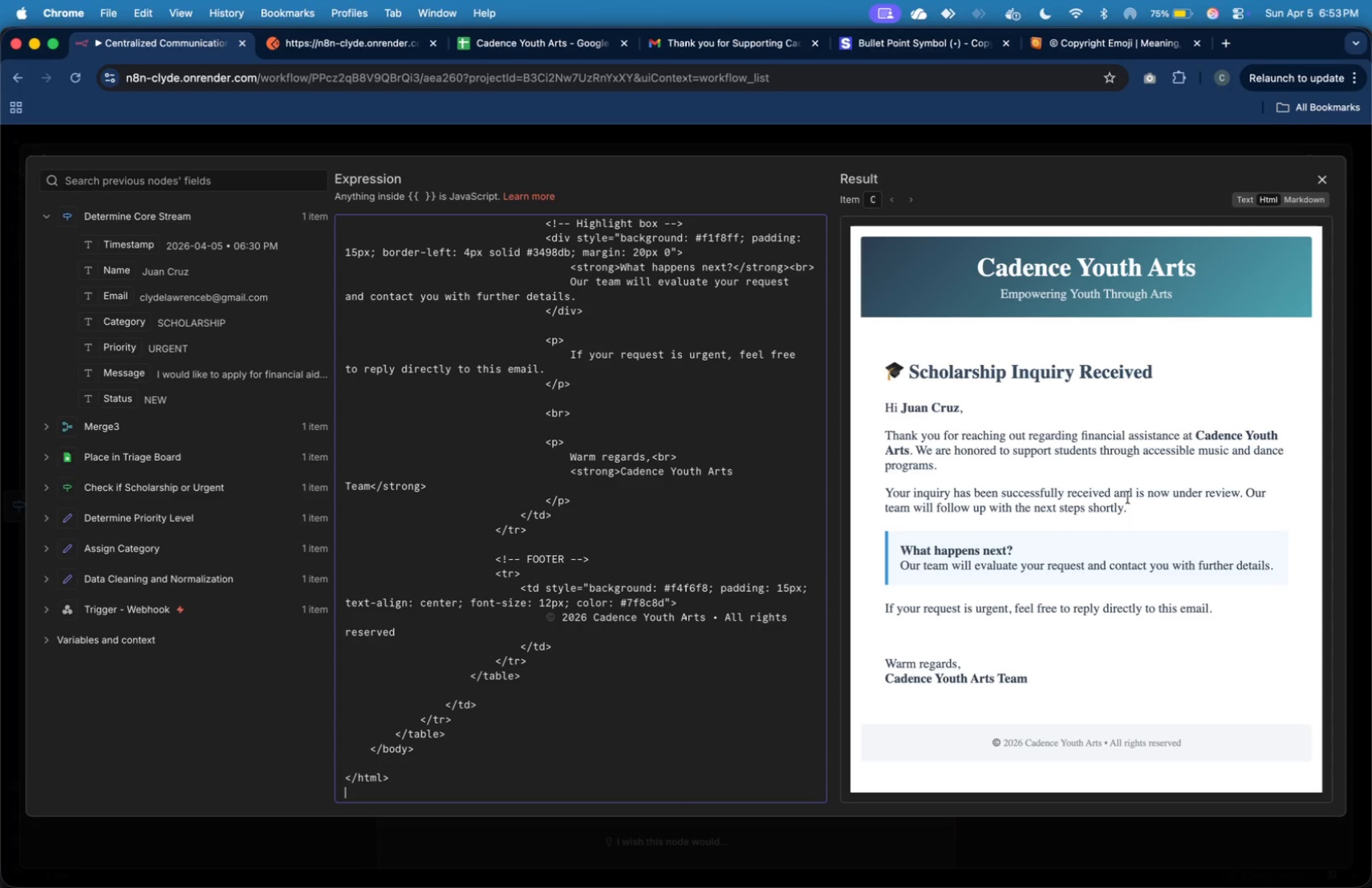 
wait(12.18)
 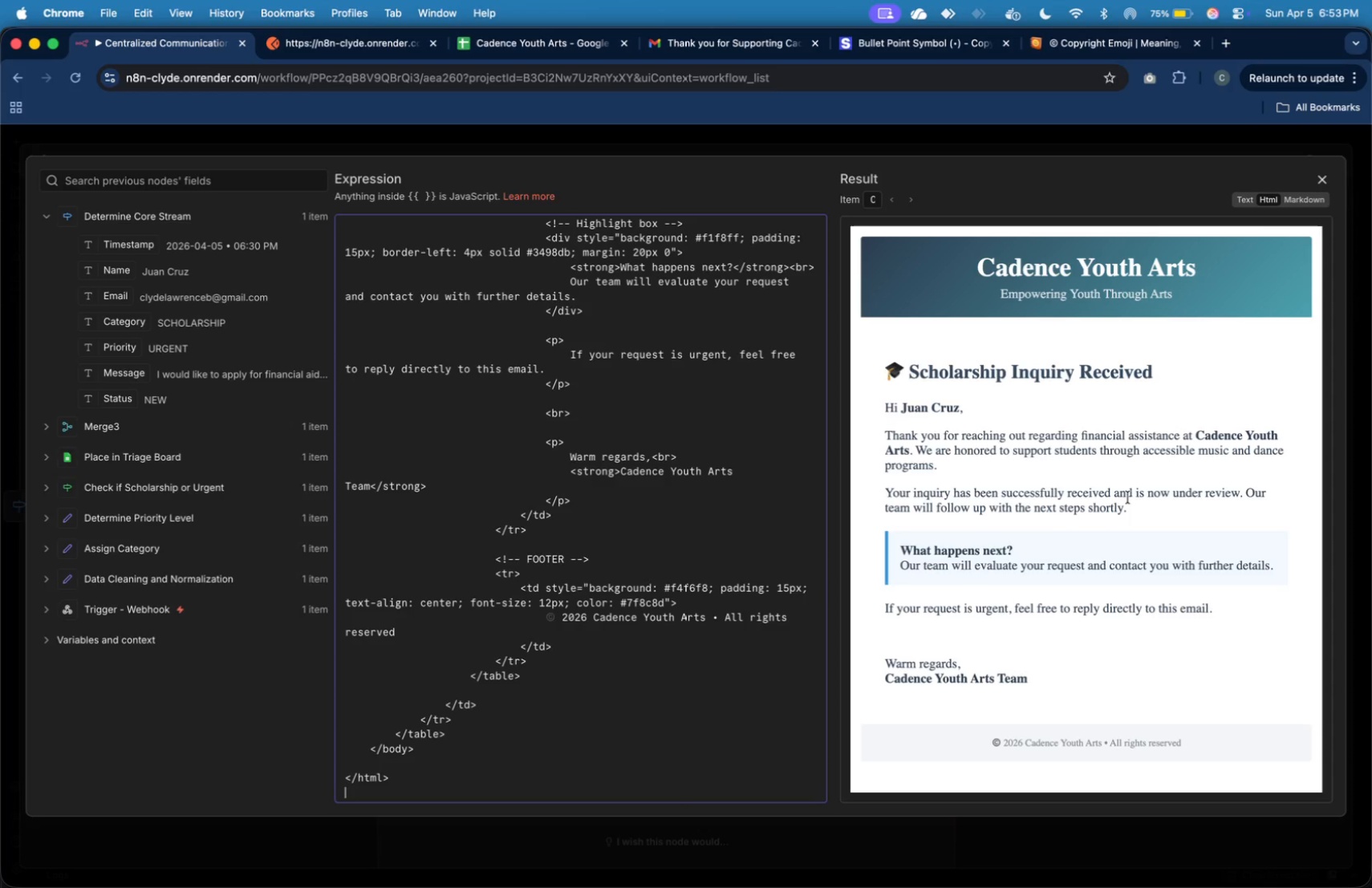 
key(Meta+CommandLeft)
 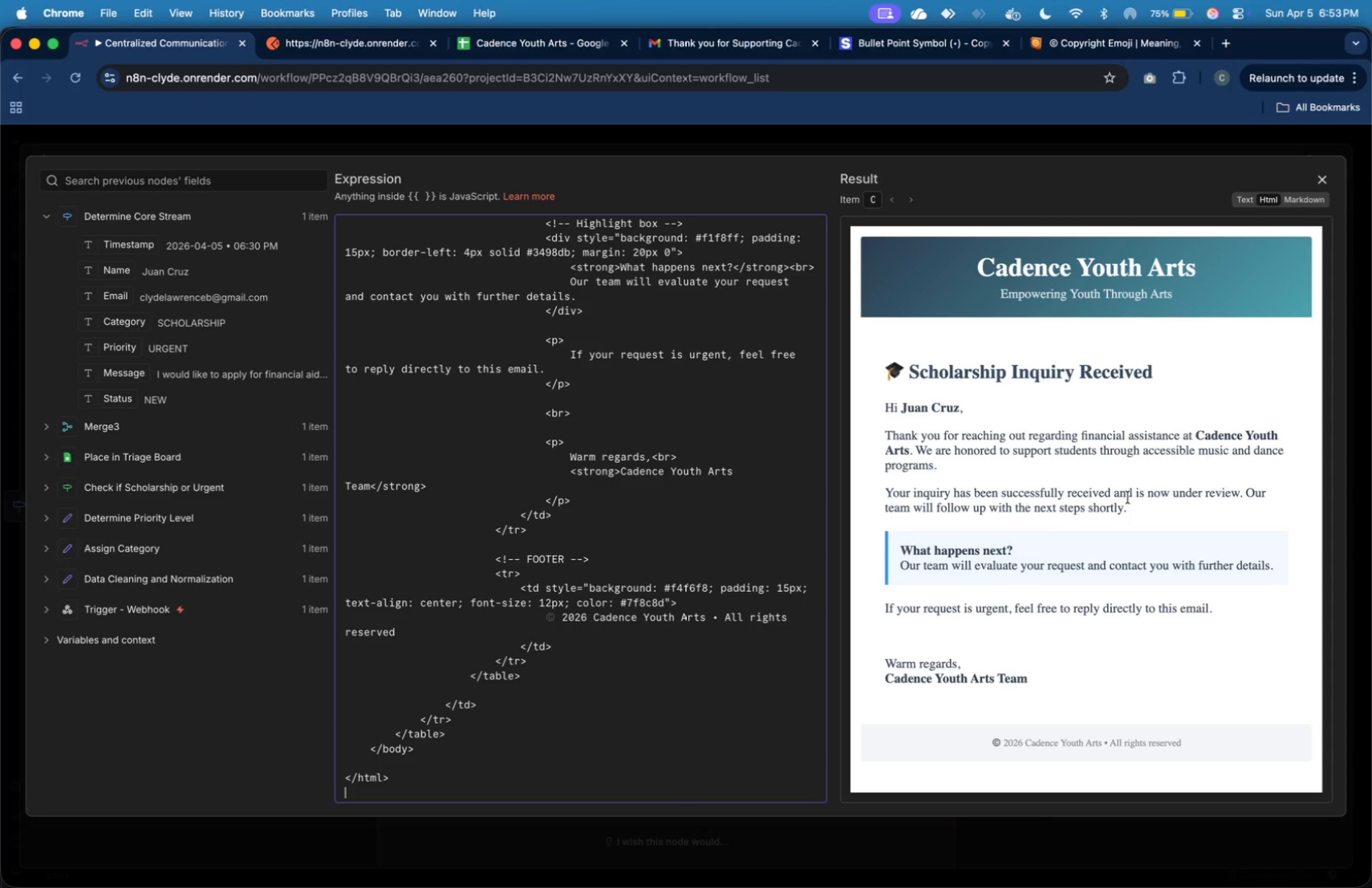 
key(Meta+Tab)
 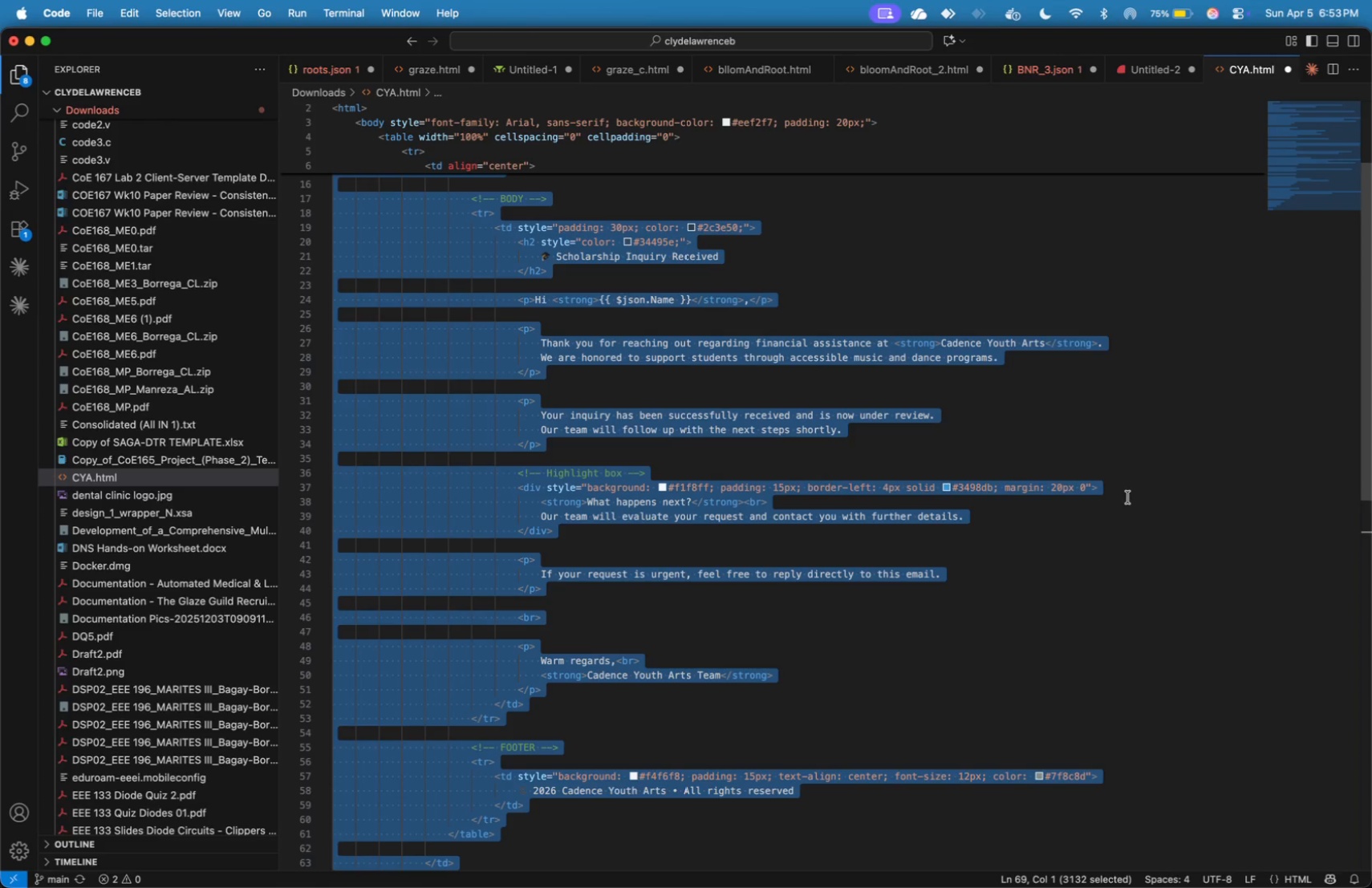 
wait(6.37)
 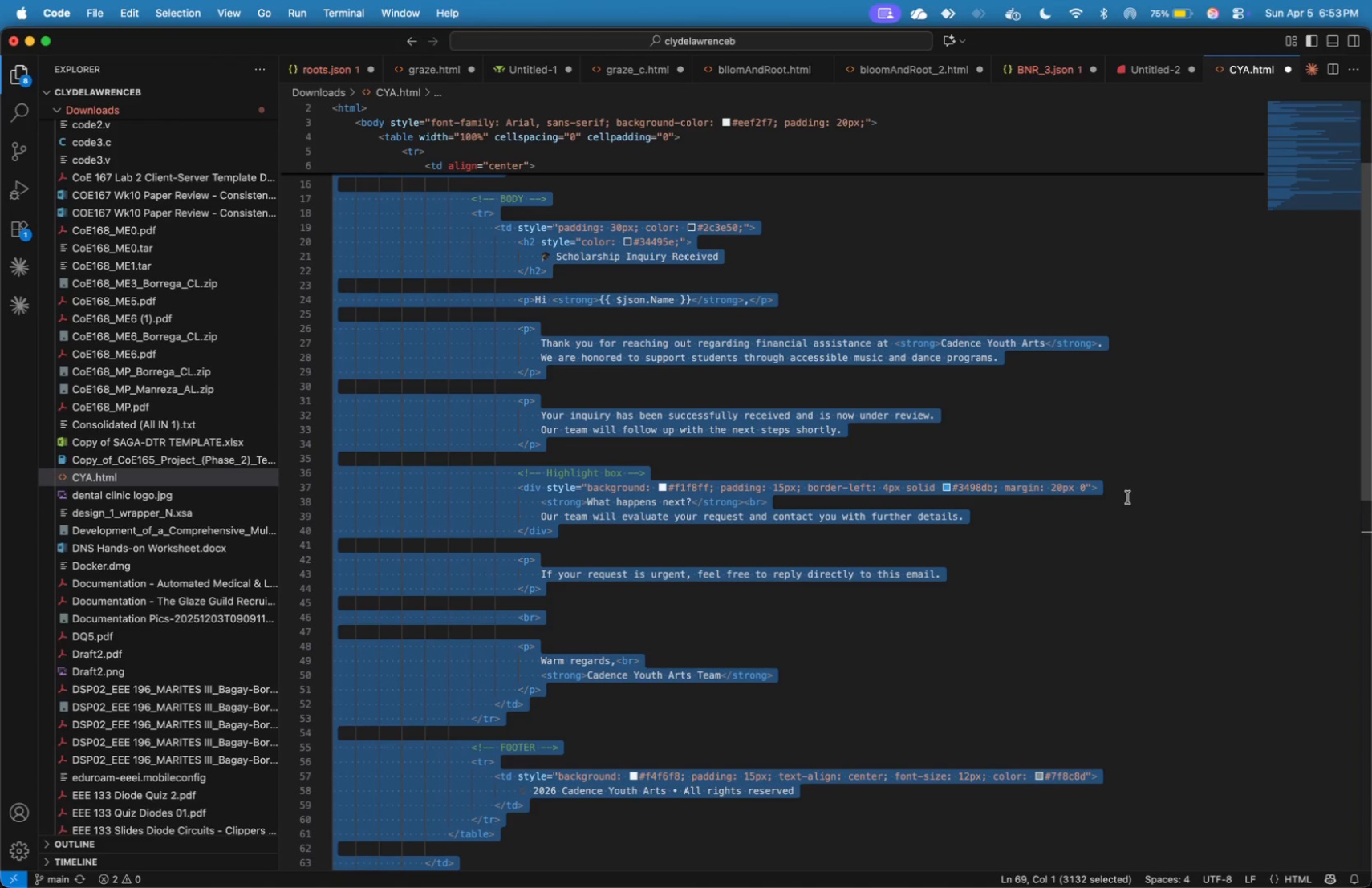 
left_click([1128, 497])
 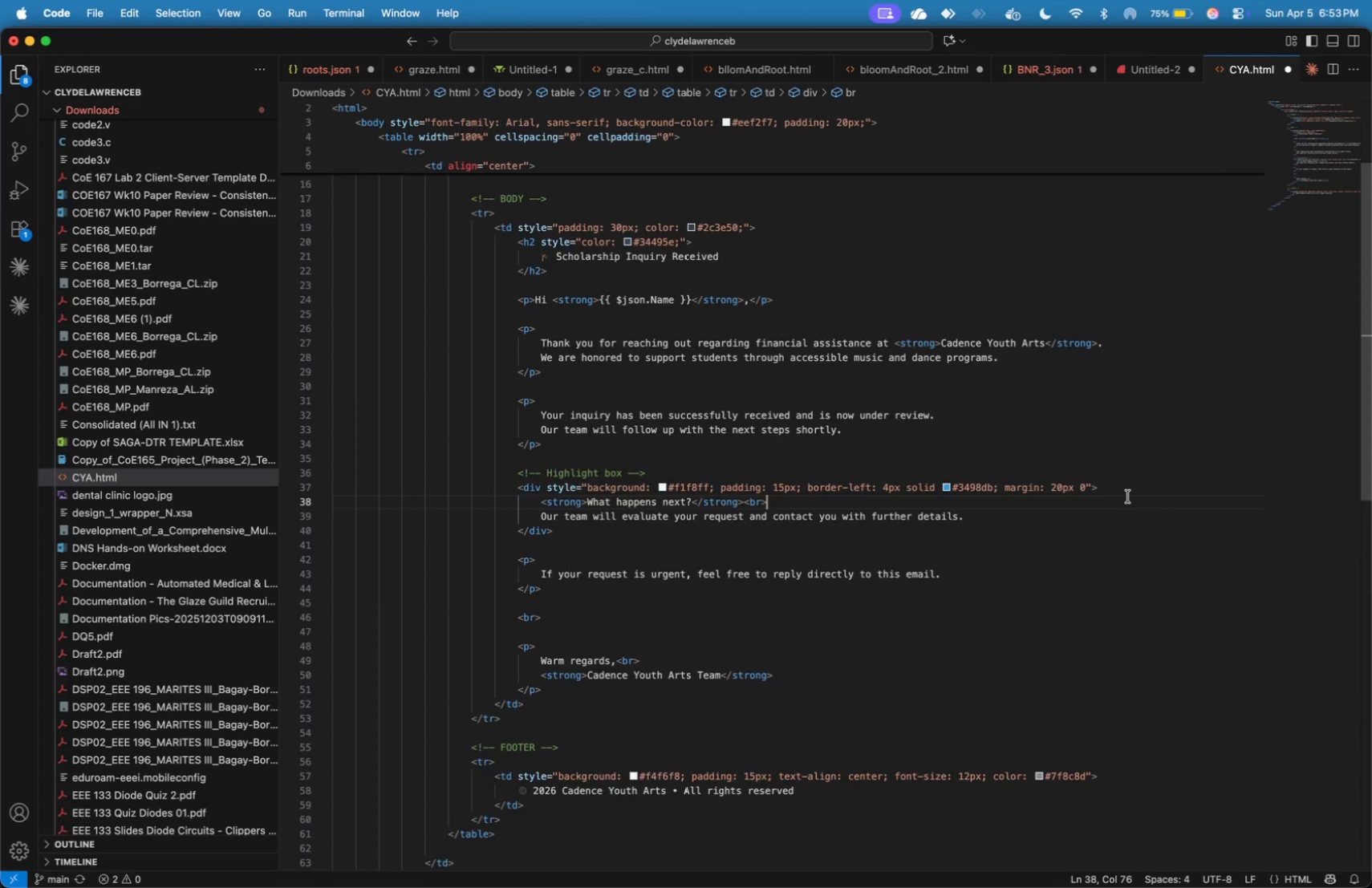 
scroll: coordinate [1128, 497], scroll_direction: down, amount: 15.0
 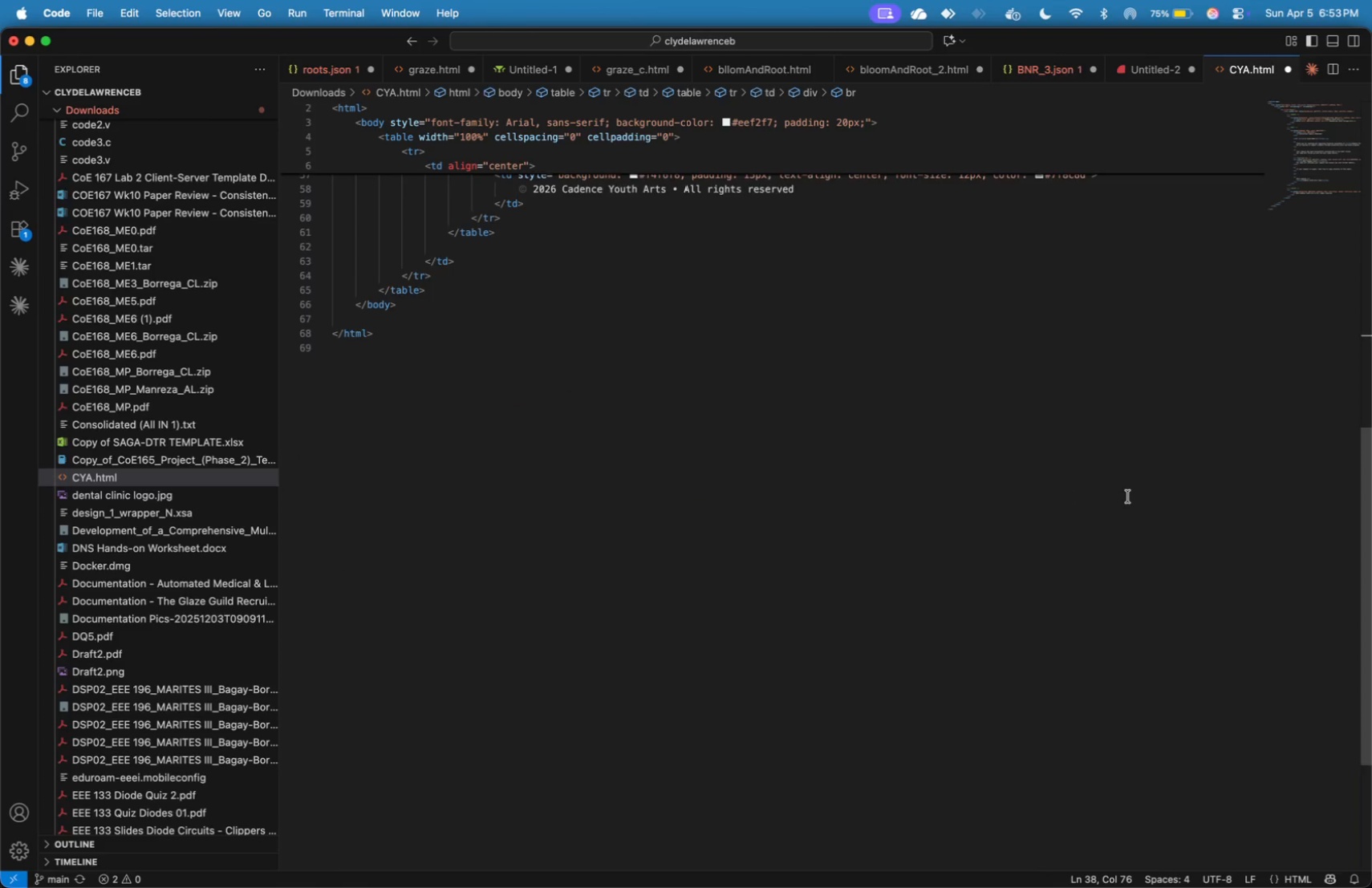 
scroll: coordinate [1128, 497], scroll_direction: up, amount: 3.0
 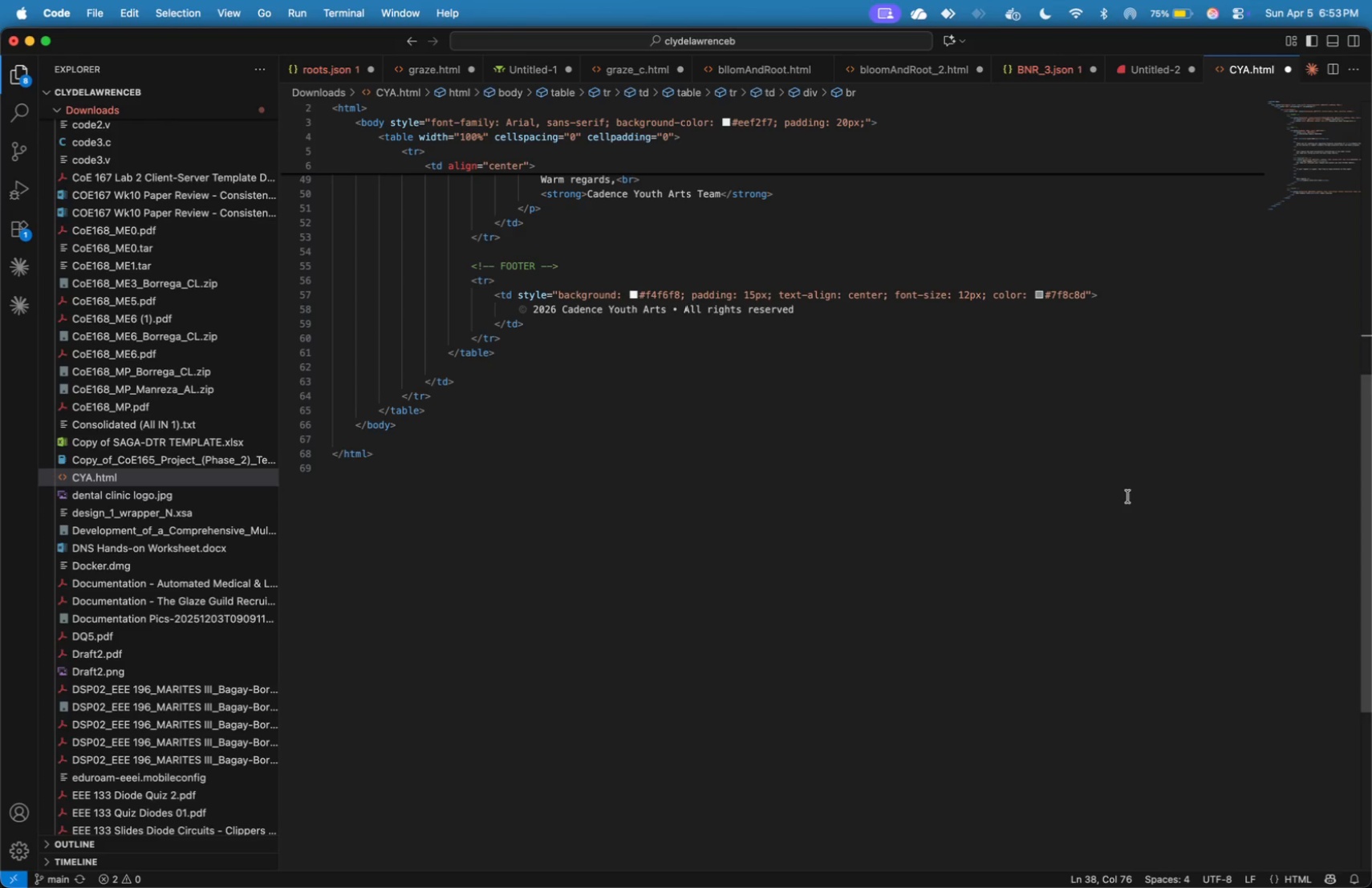 
wait(11.18)
 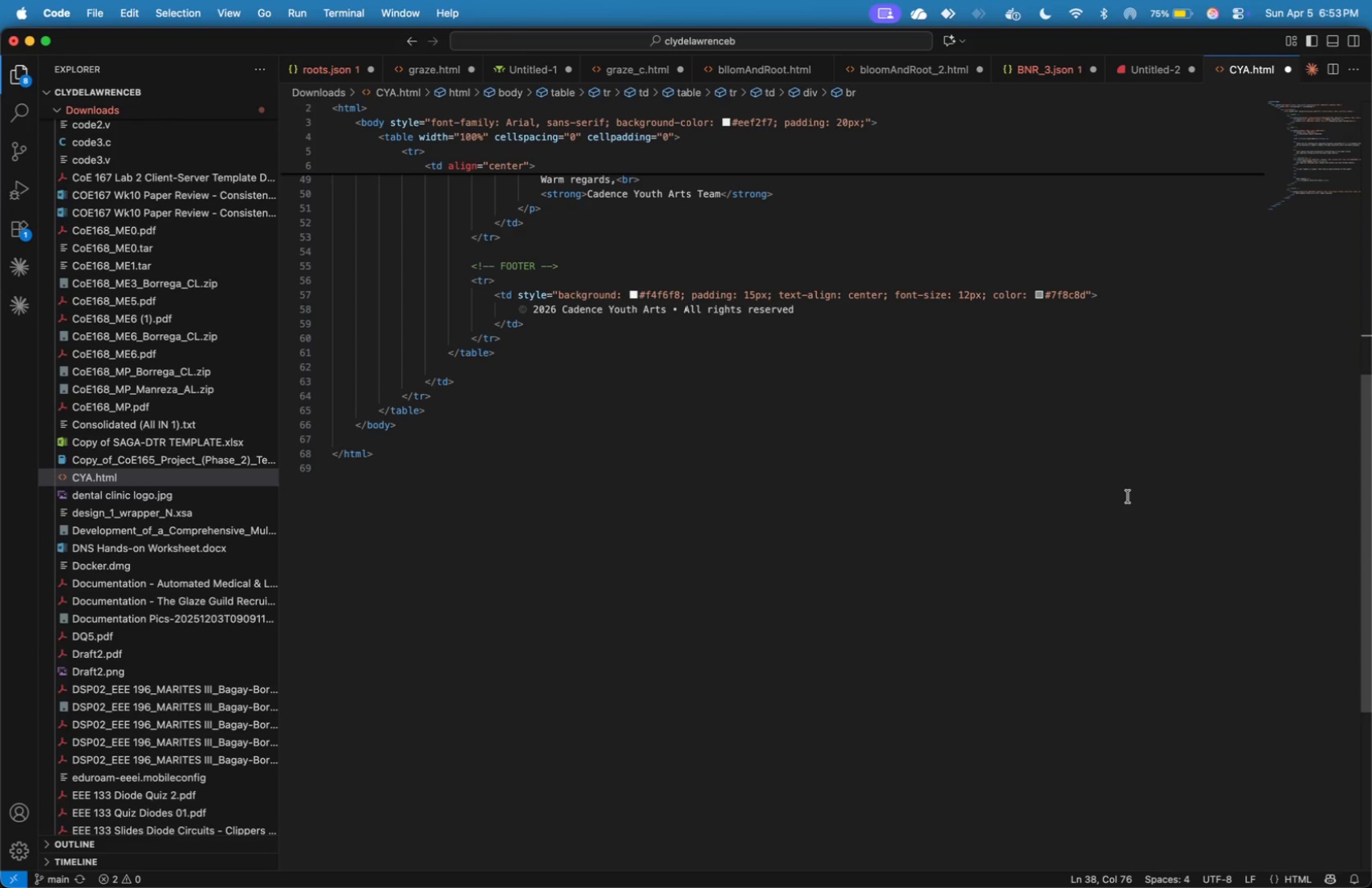 
left_click([1128, 497])
 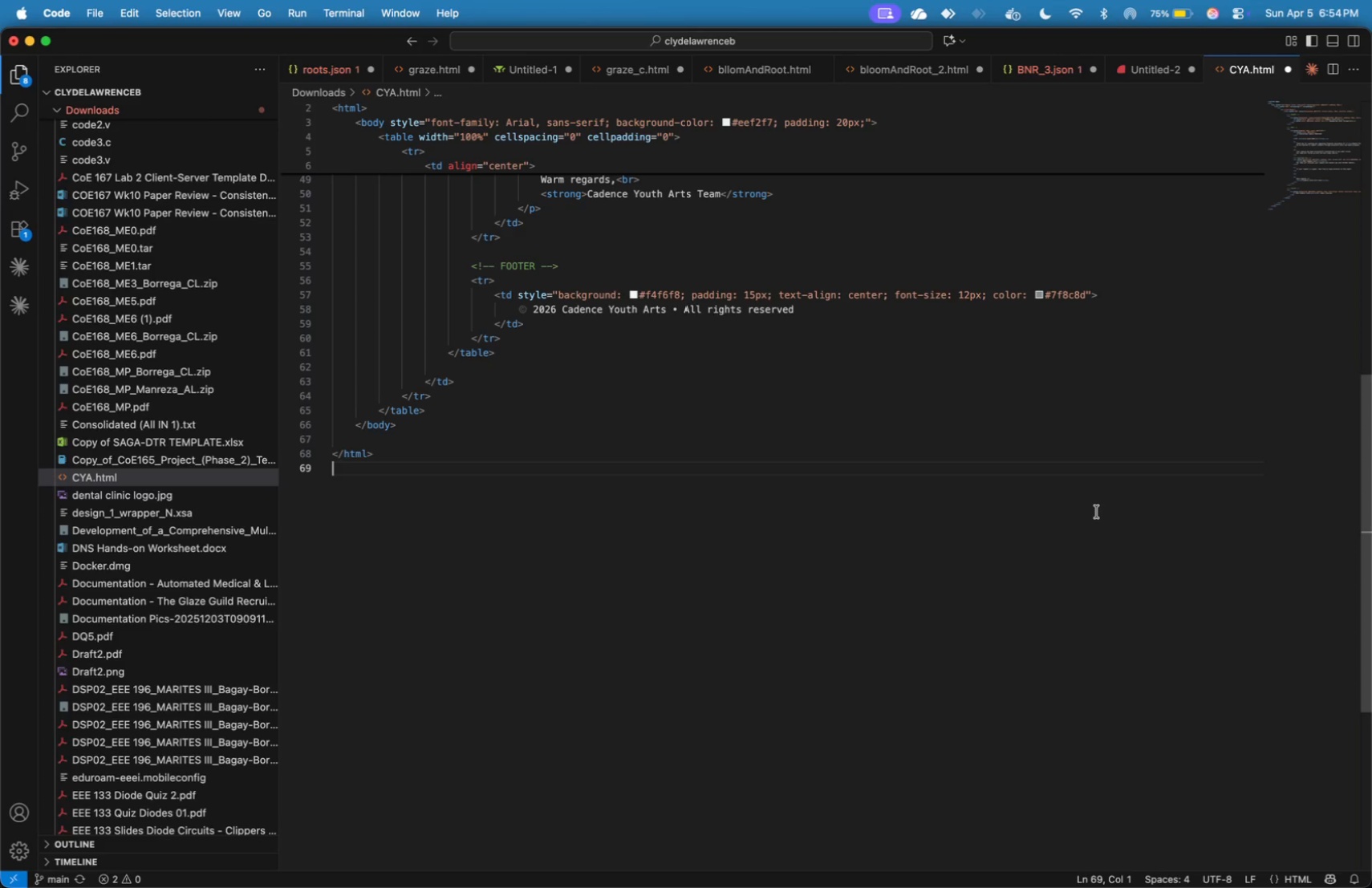 
wait(46.05)
 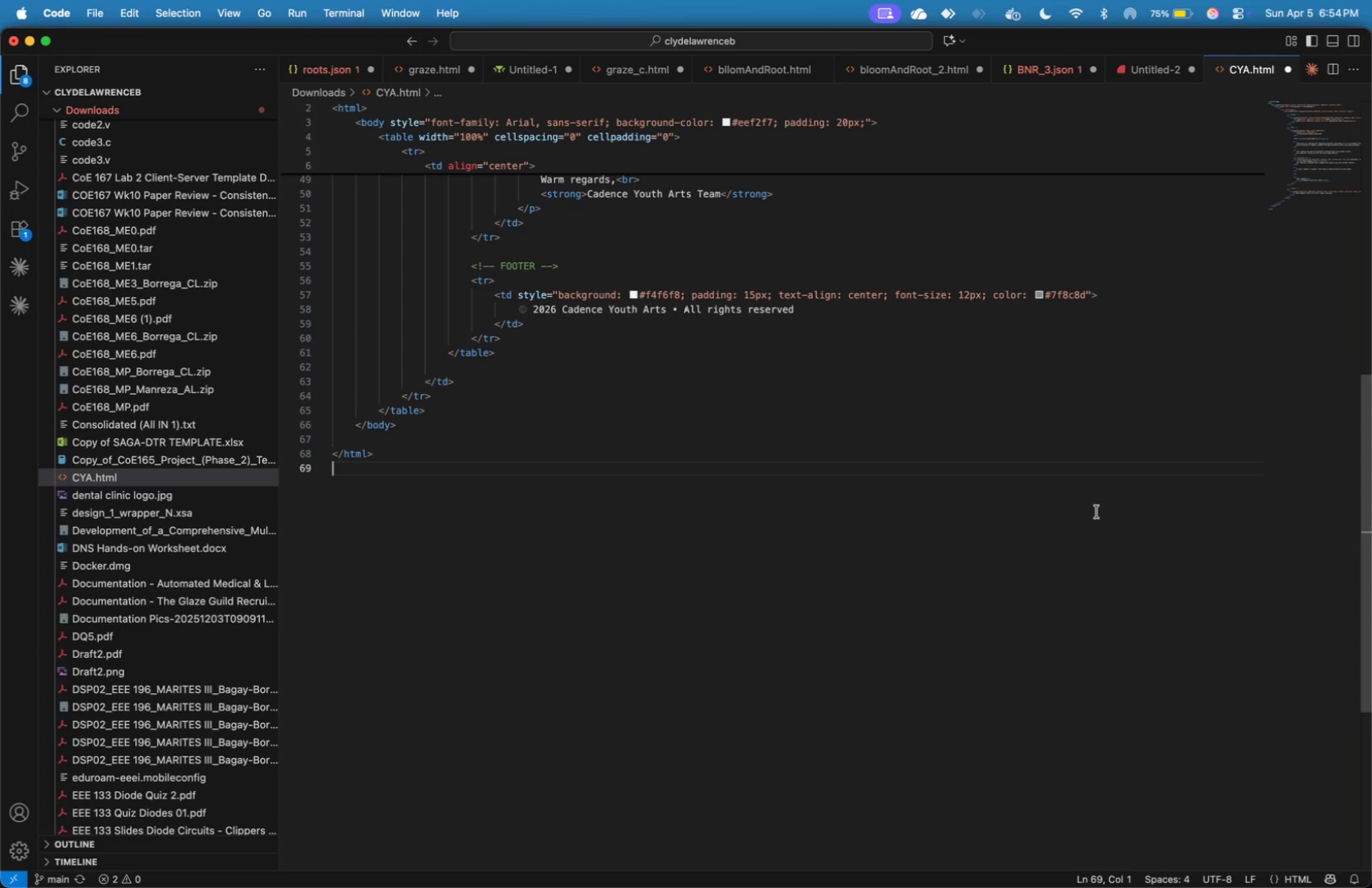 
scroll: coordinate [751, 390], scroll_direction: up, amount: 26.0
 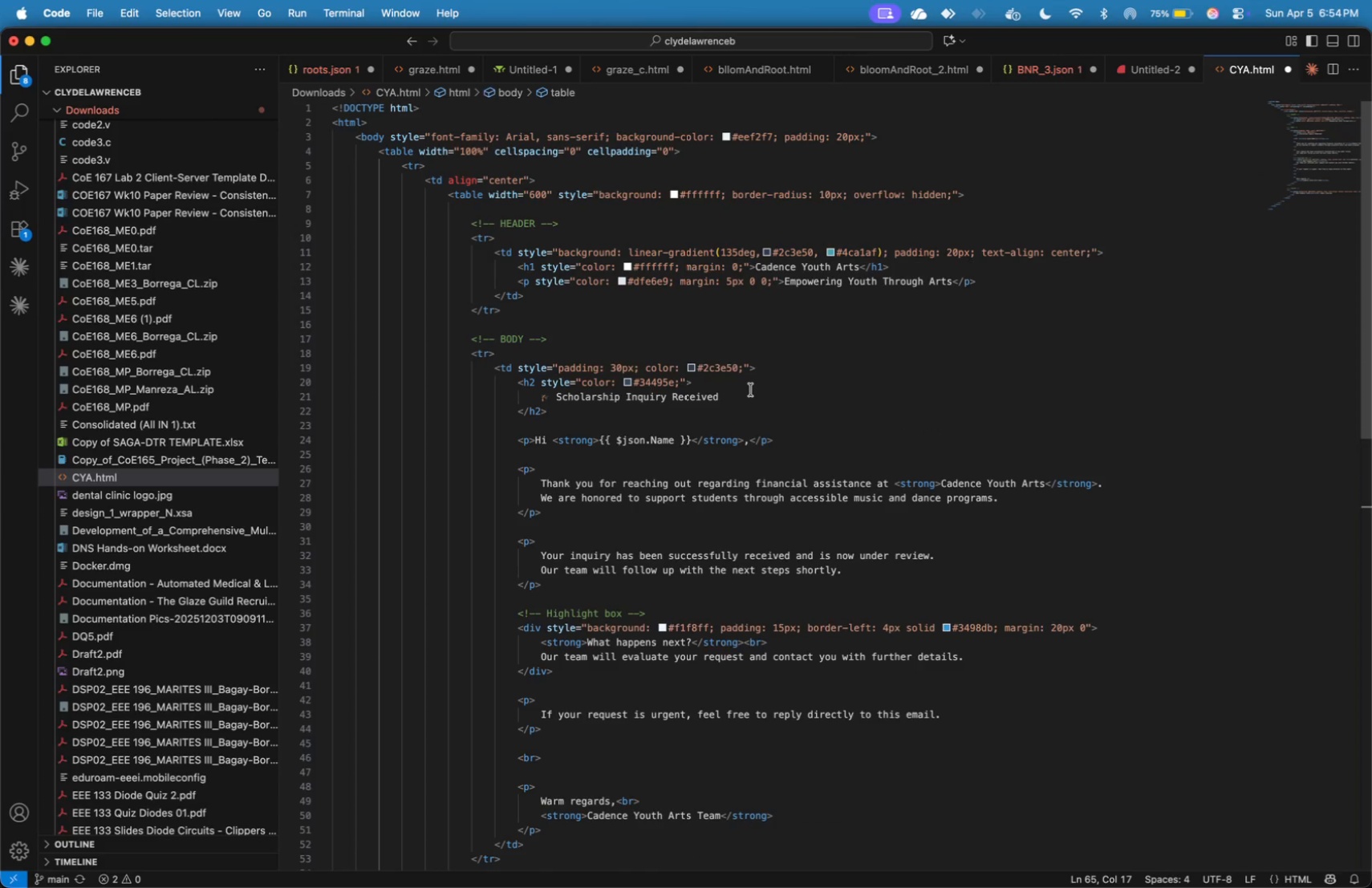 
key(Meta+Tab)
 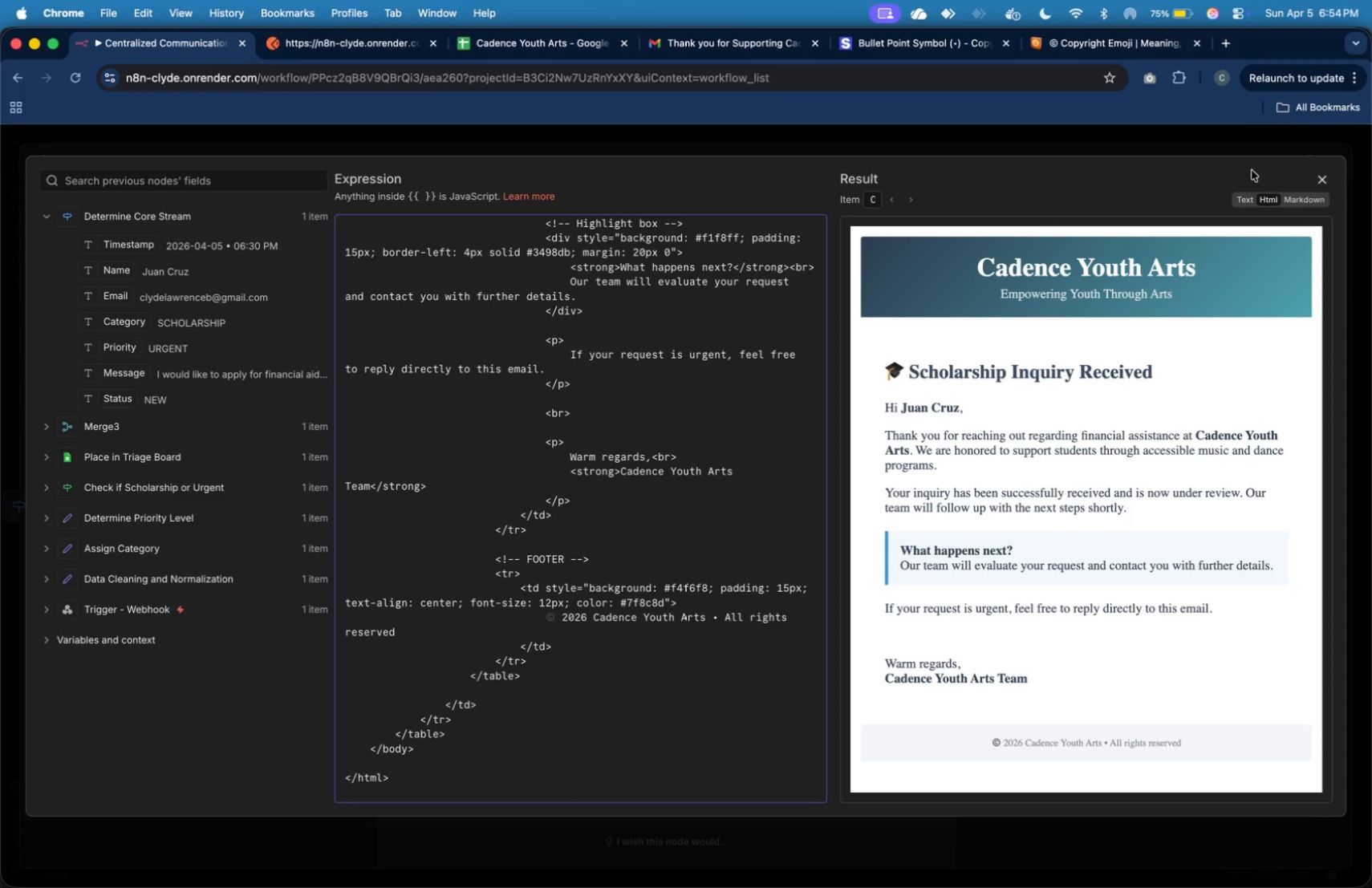 
key(Meta+Tab)
 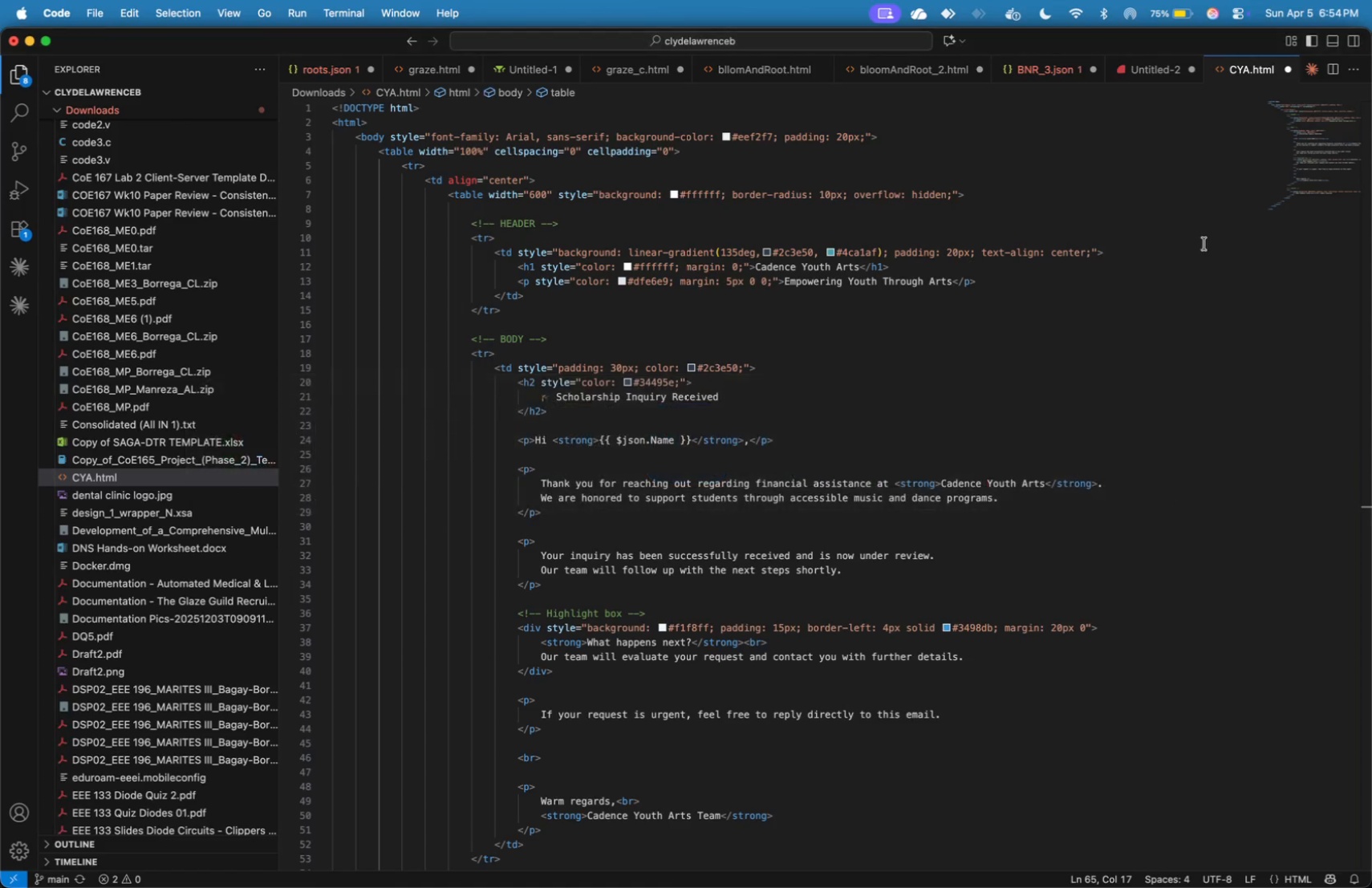 
key(Meta+CommandLeft)
 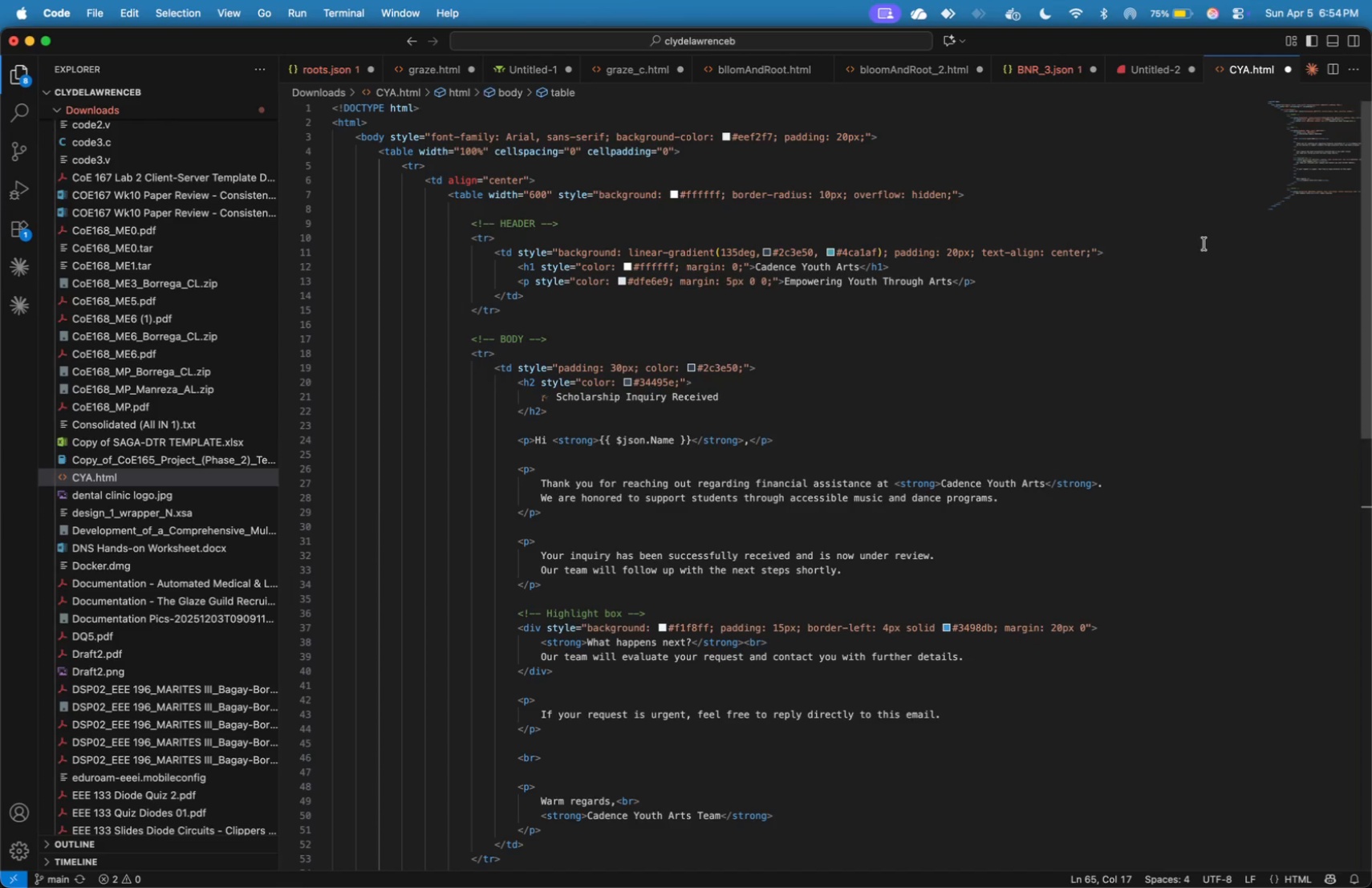 
key(Meta+Tab)
 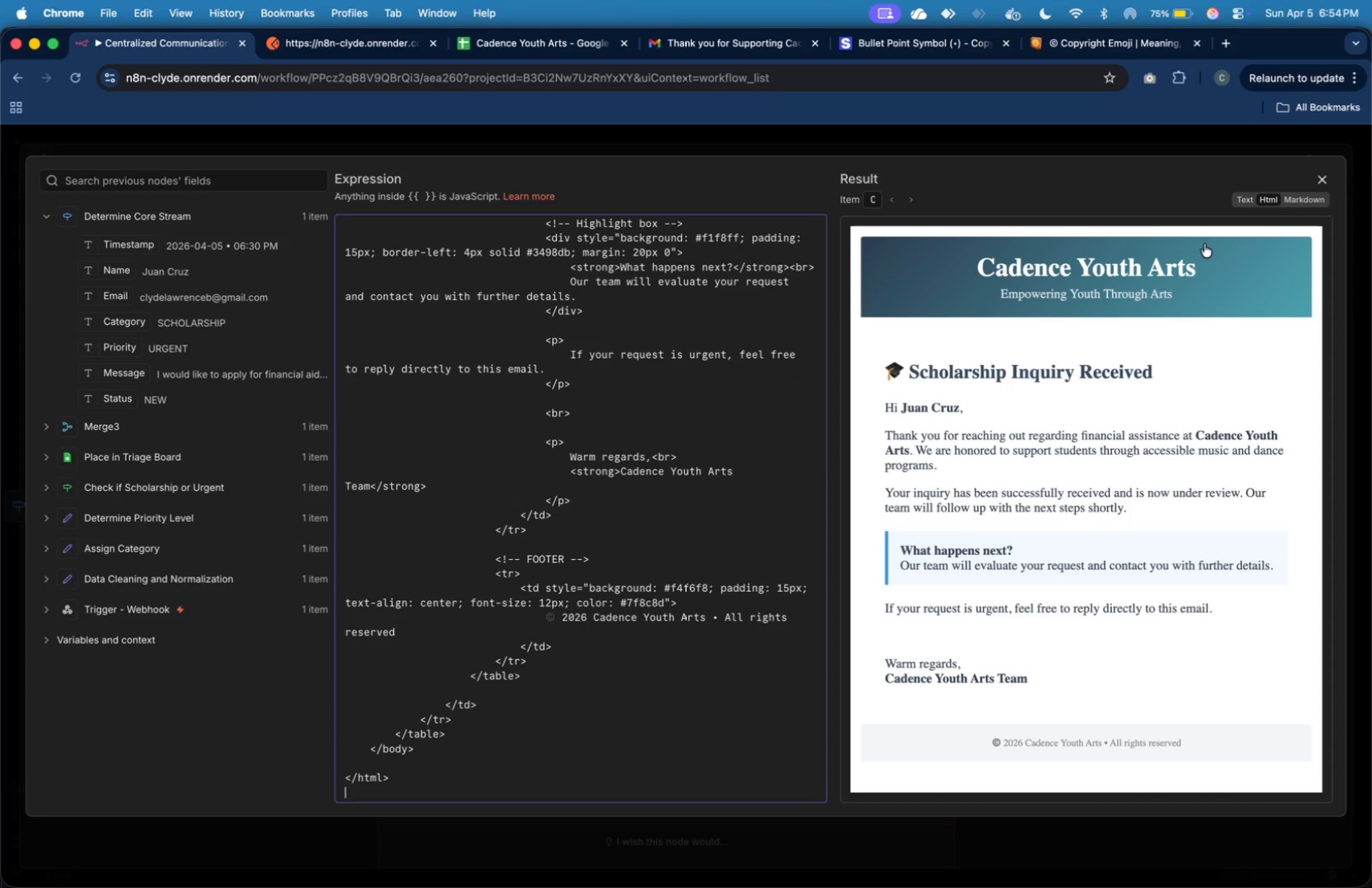 
key(Meta+CommandLeft)
 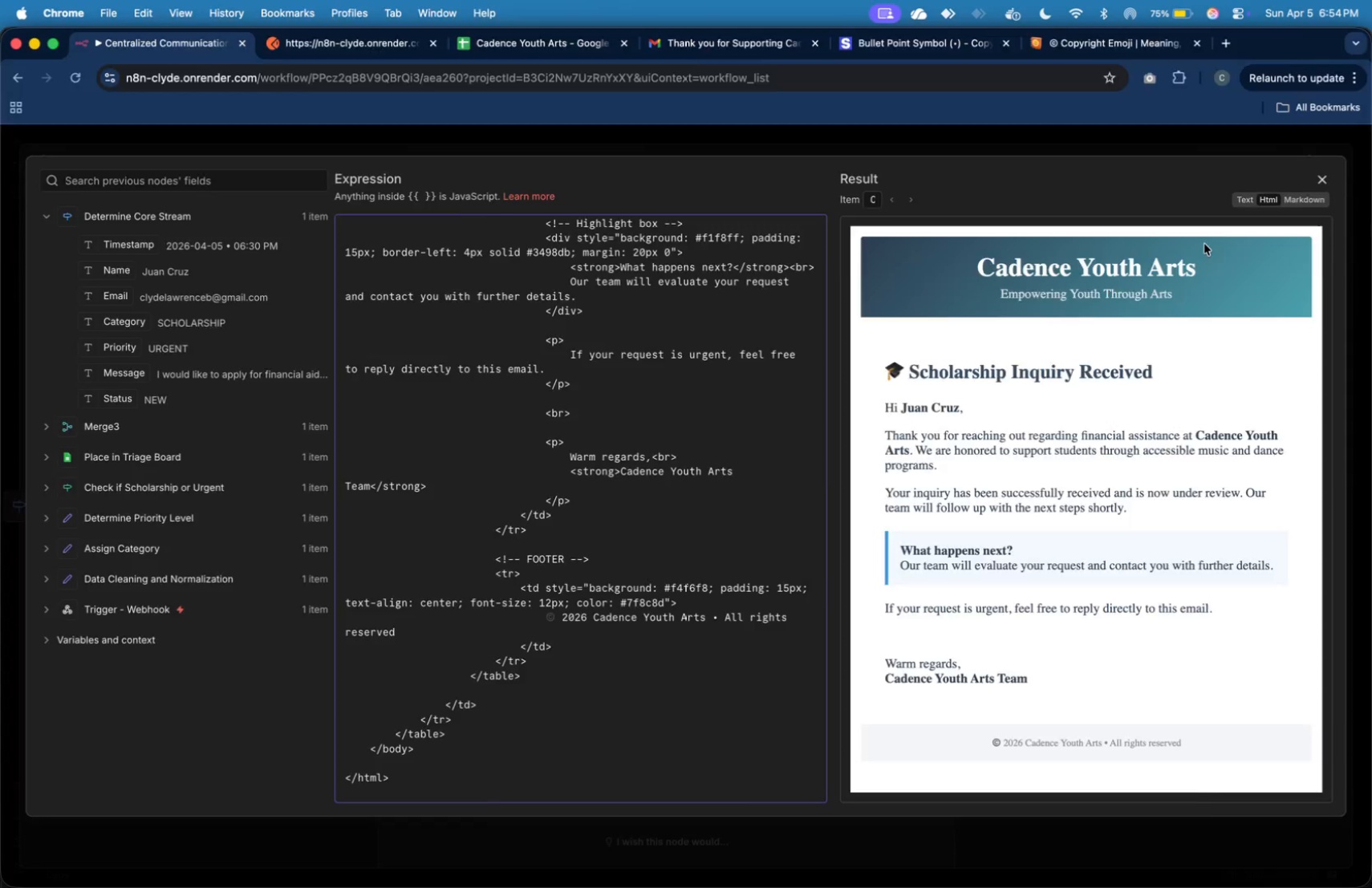 
key(Meta+Tab)
 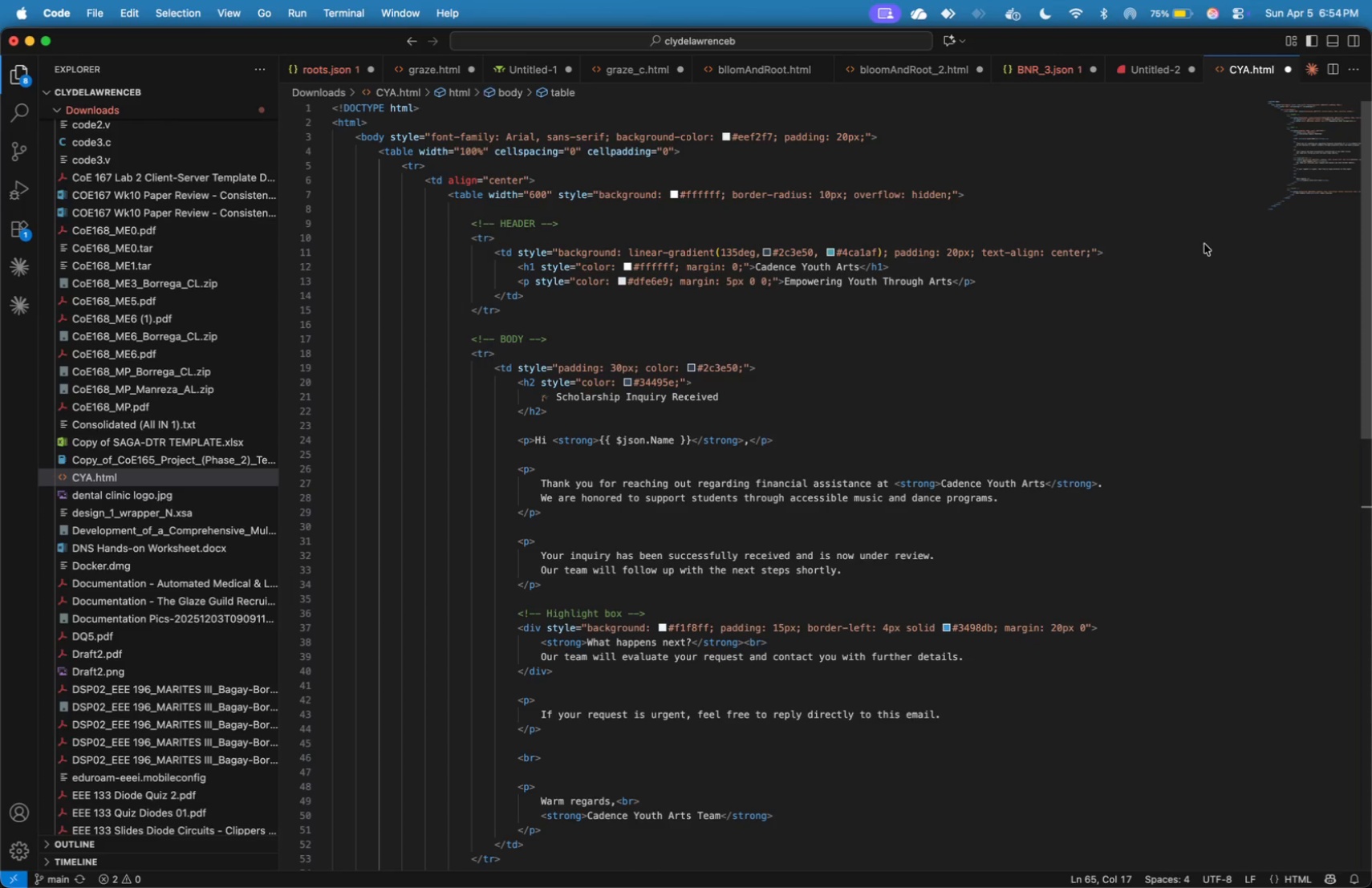 
left_click([1152, 291])
 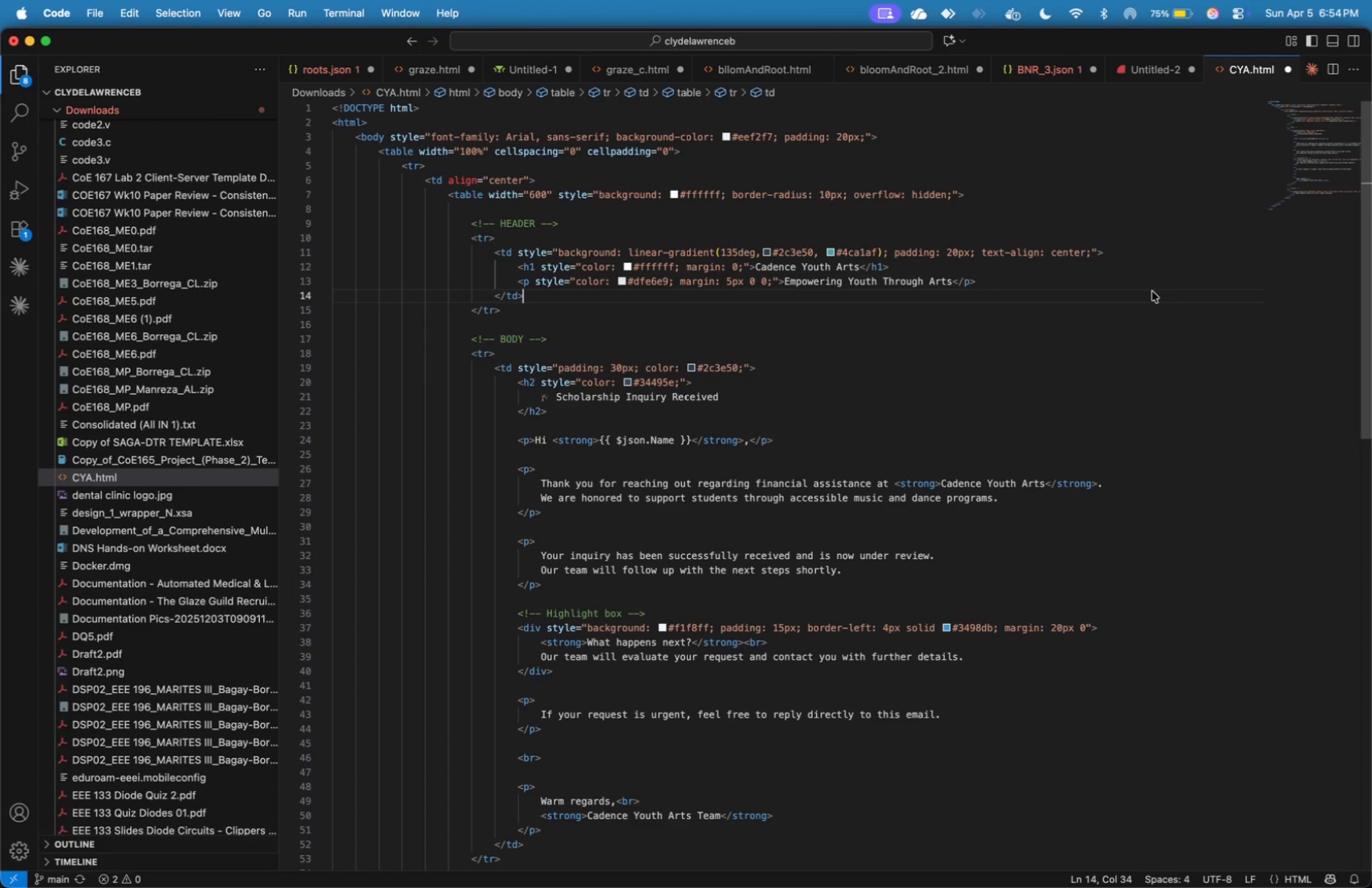 
wait(6.87)
 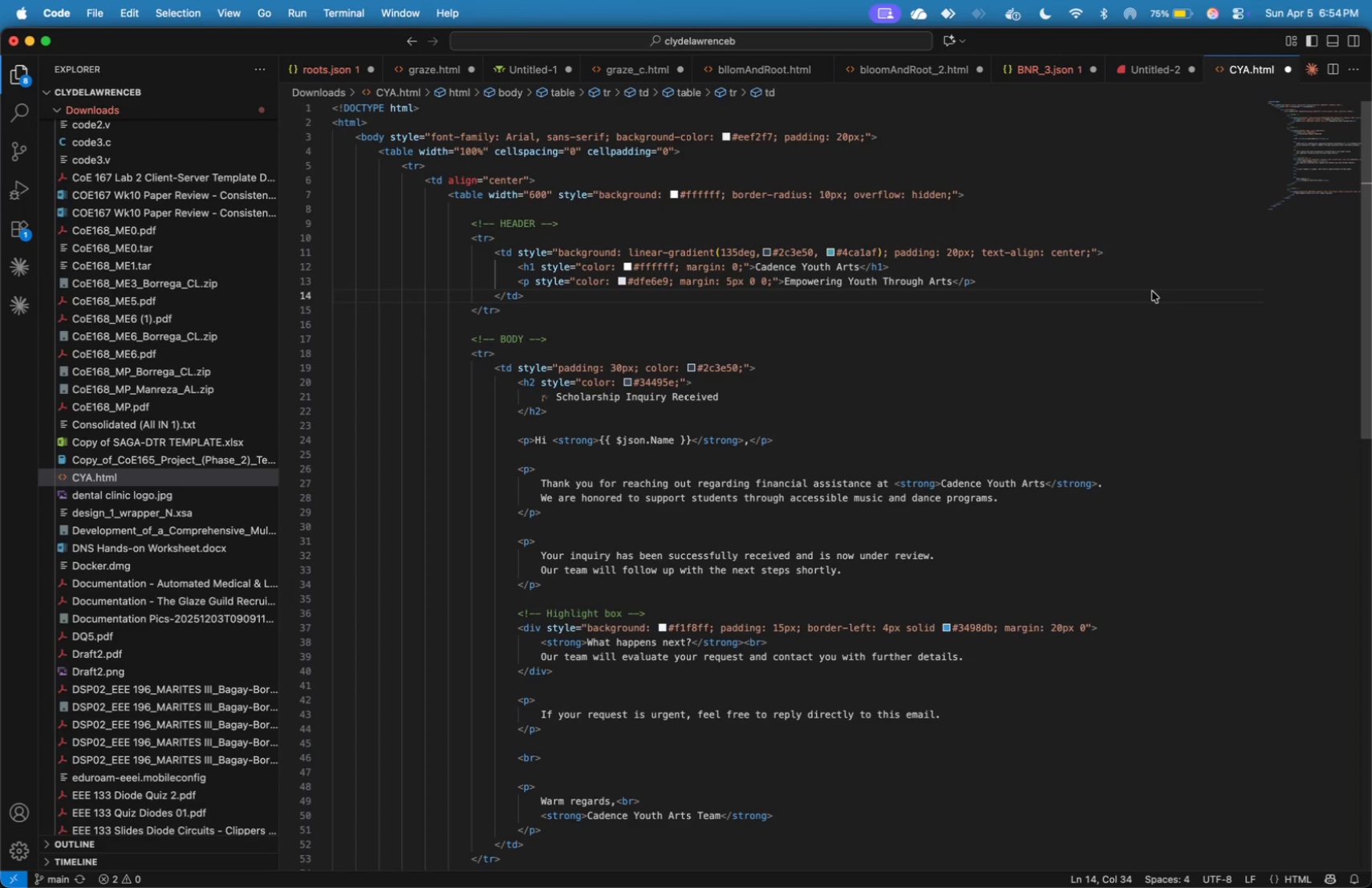 
left_click([858, 295])
 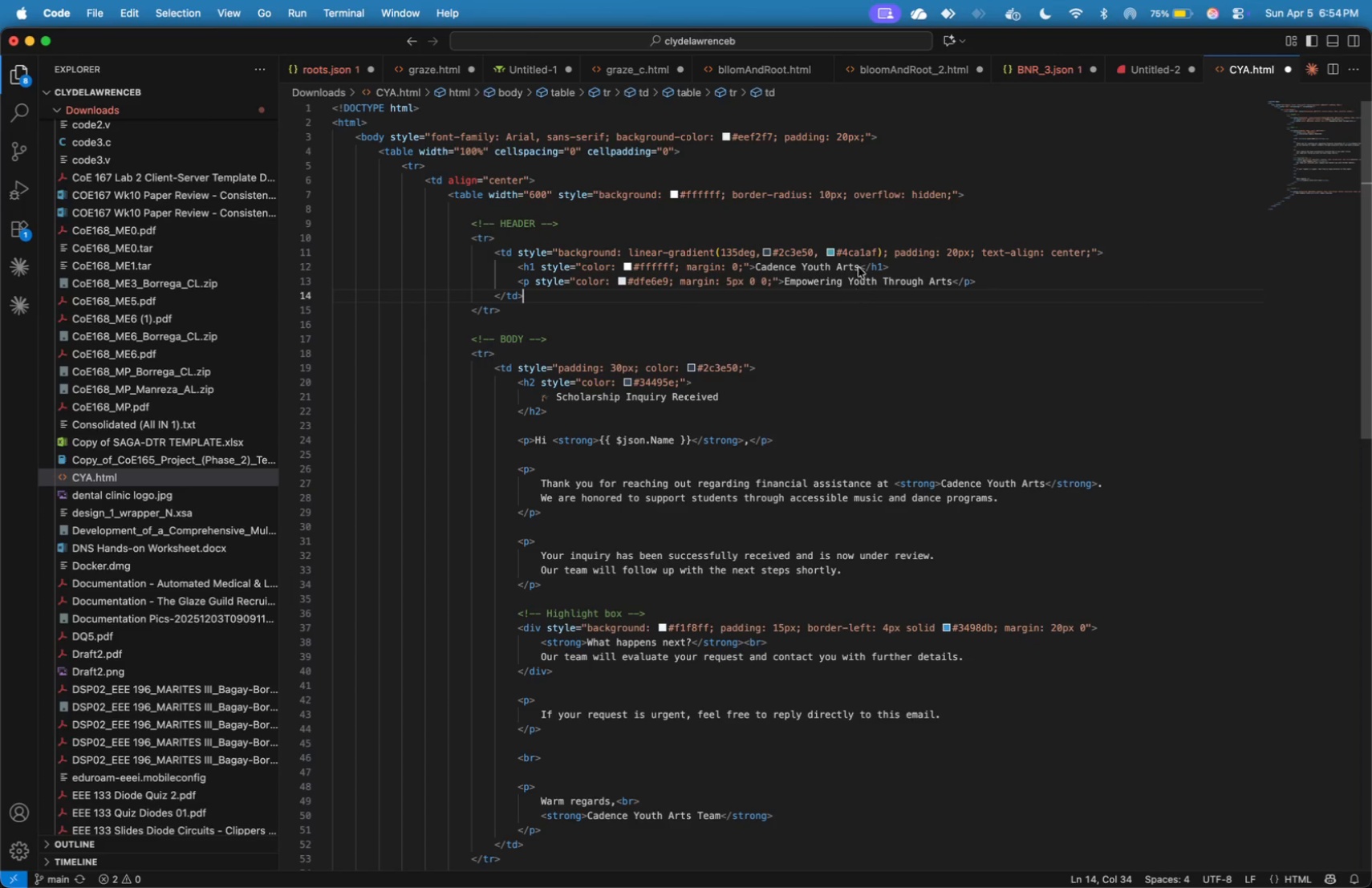 
left_click([859, 265])
 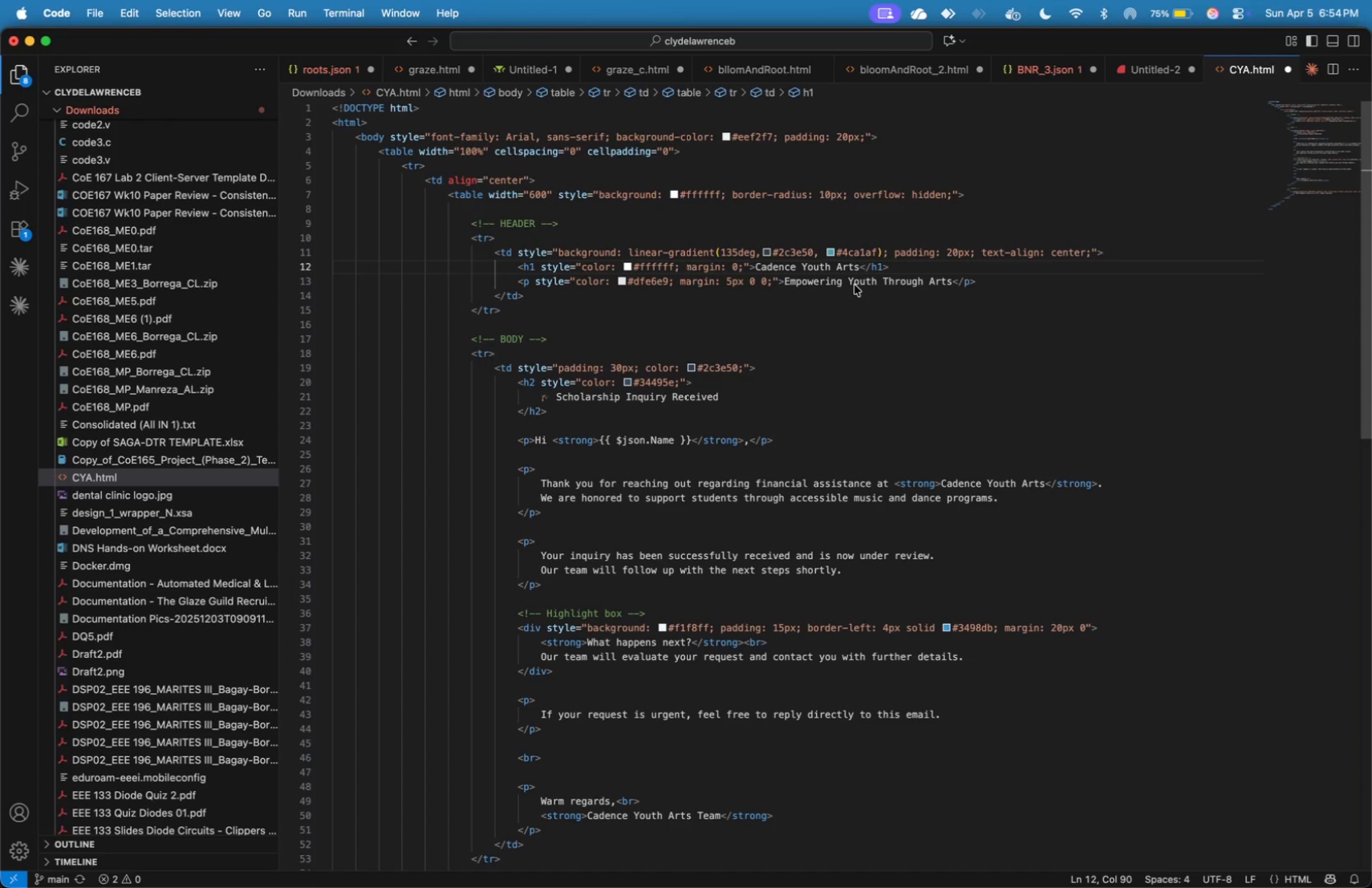 
key(Meta+Tab)
 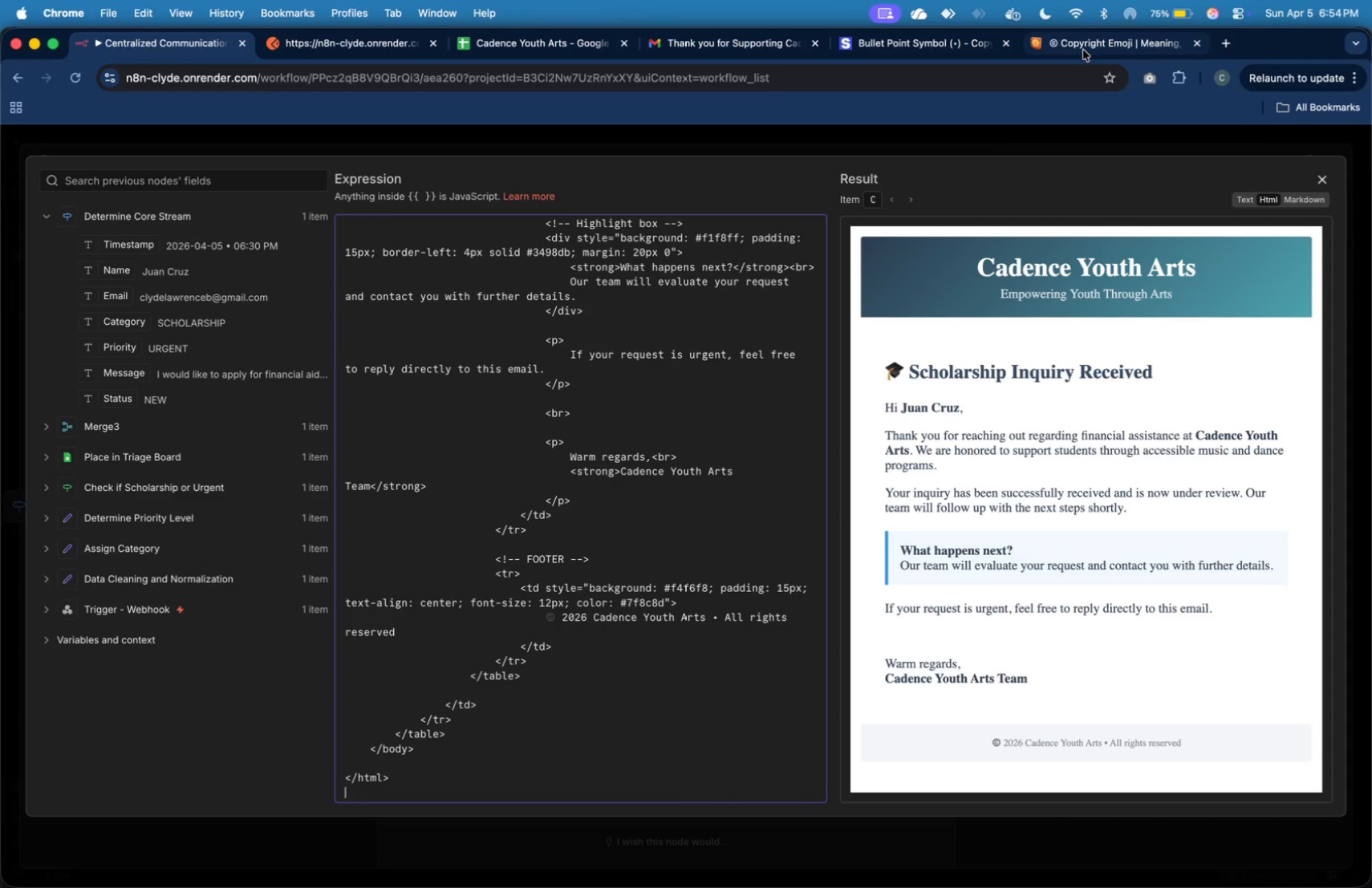 
left_click([1083, 50])
 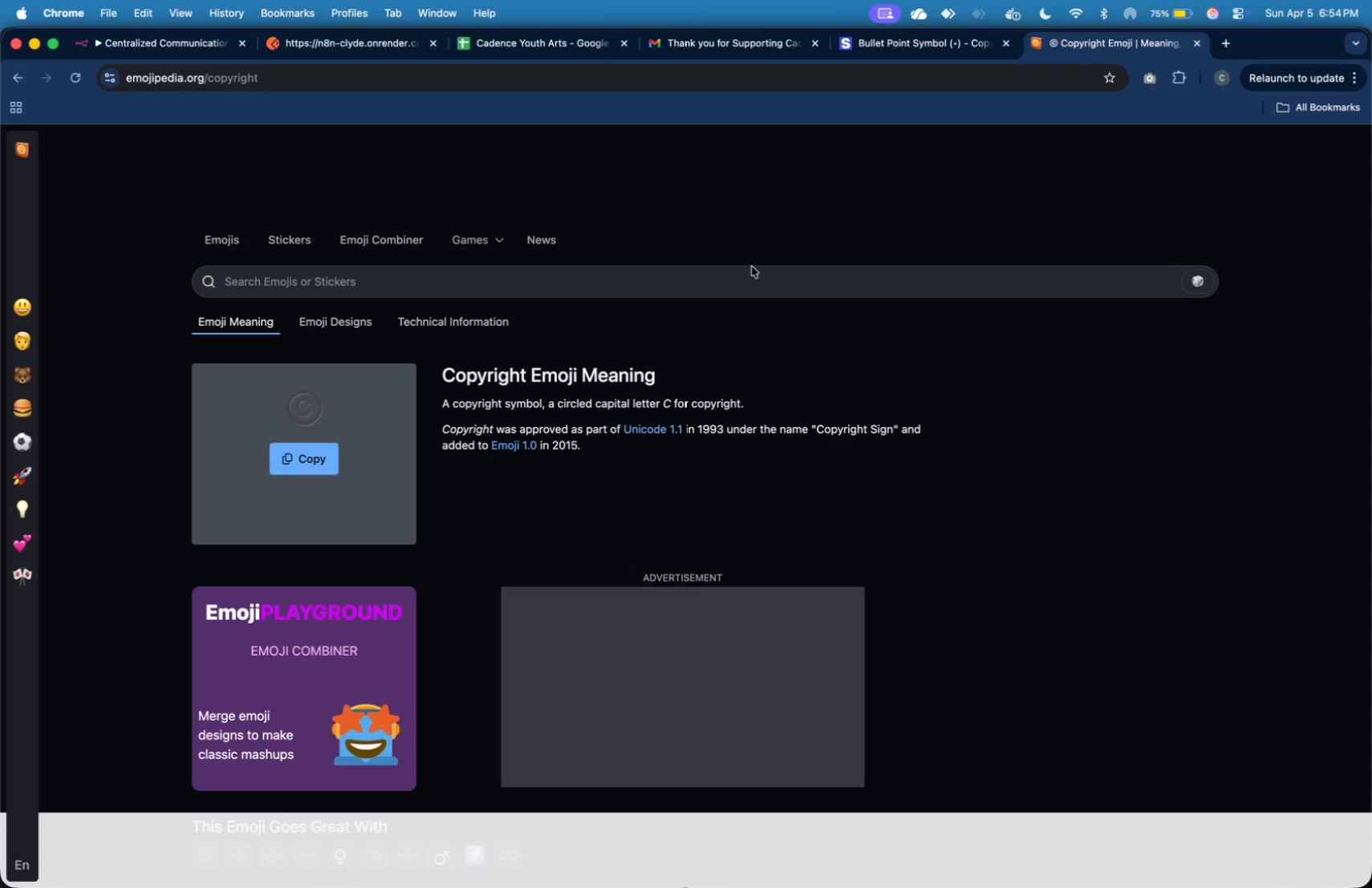 
left_click([741, 282])
 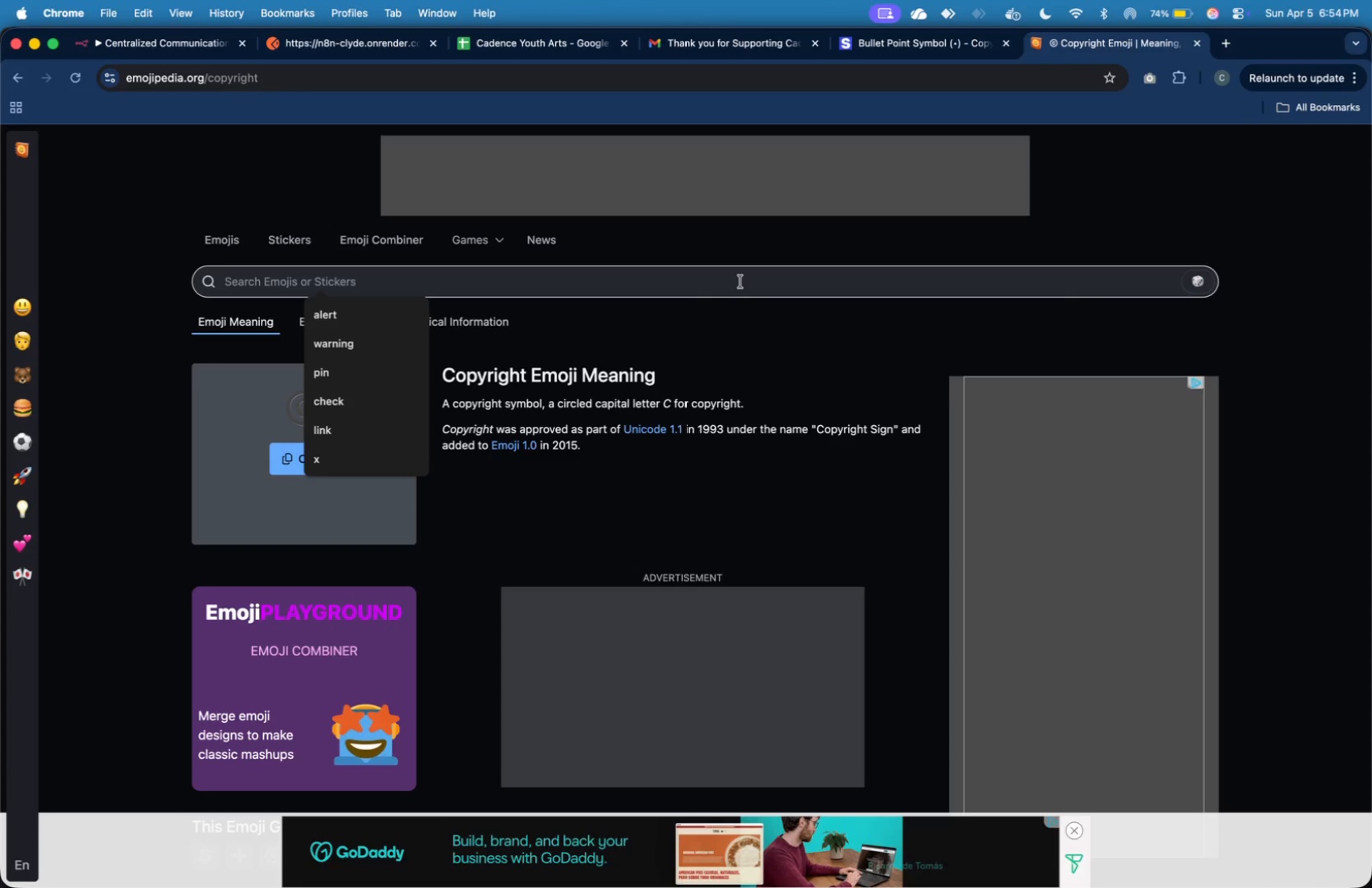 
type(ne)
key(Backspace)
key(Backspace)
key(Backspace)
type(venue)
 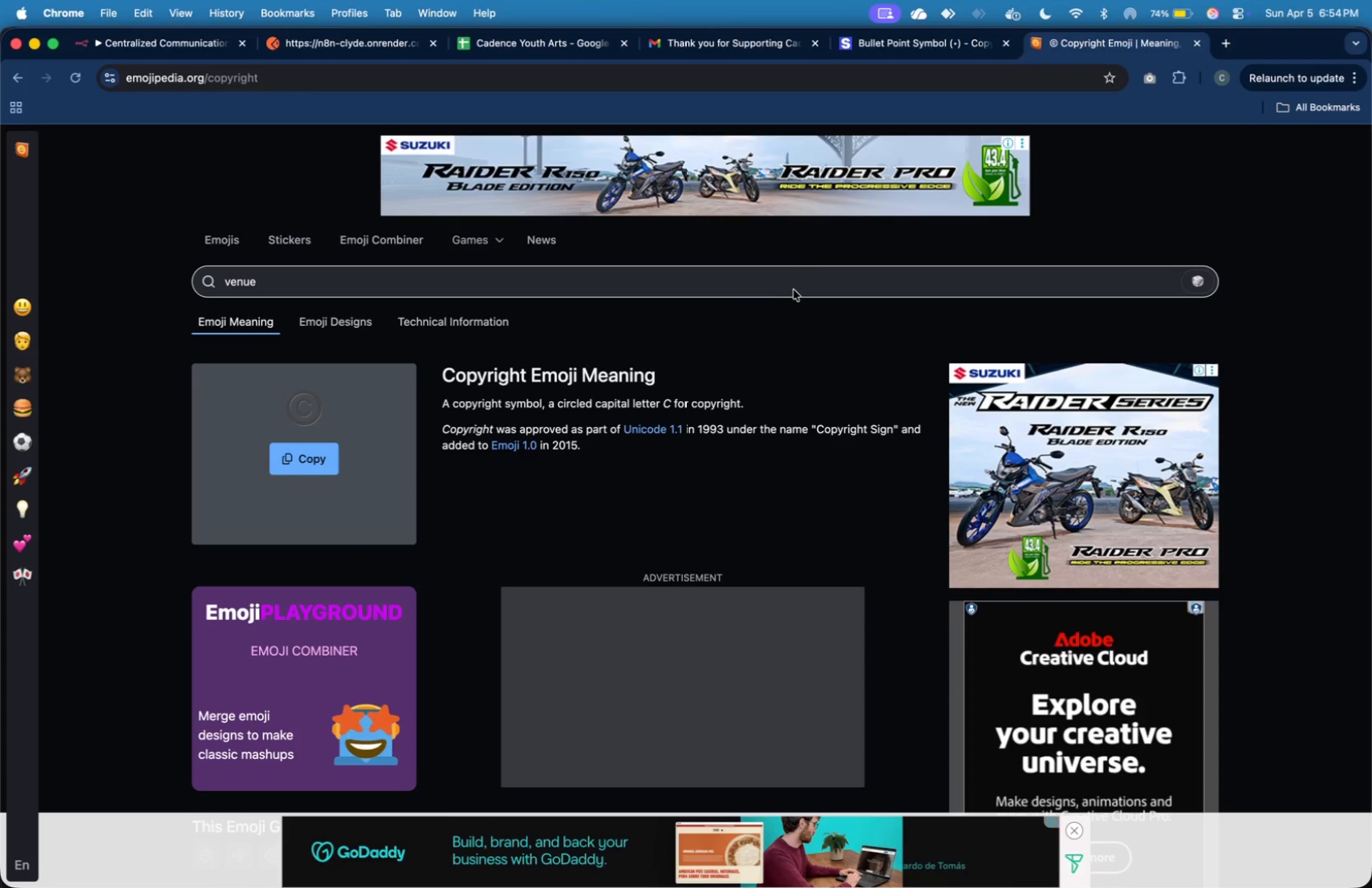 
key(Enter)
 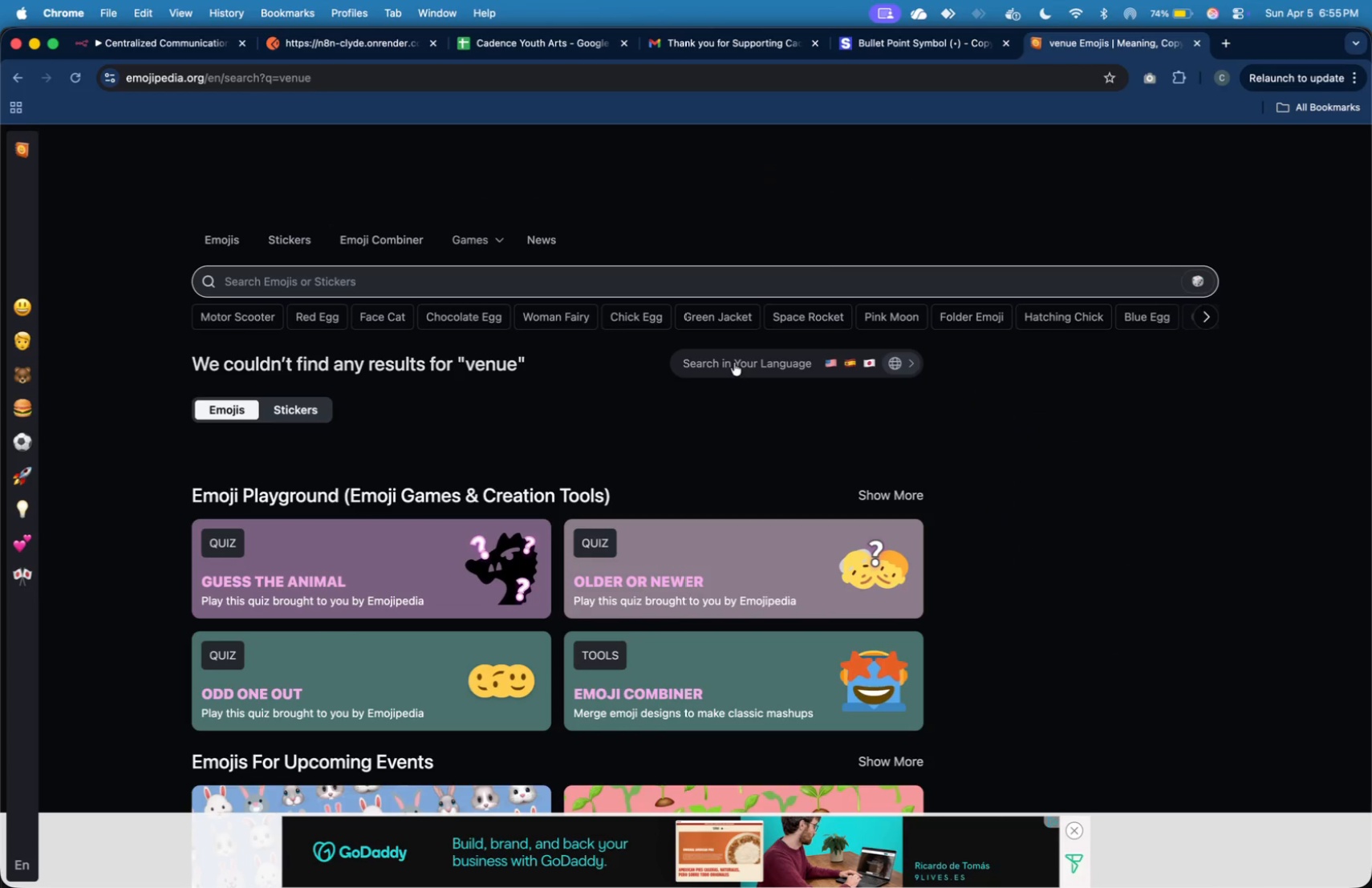 
scroll: coordinate [611, 360], scroll_direction: up, amount: 2.0
 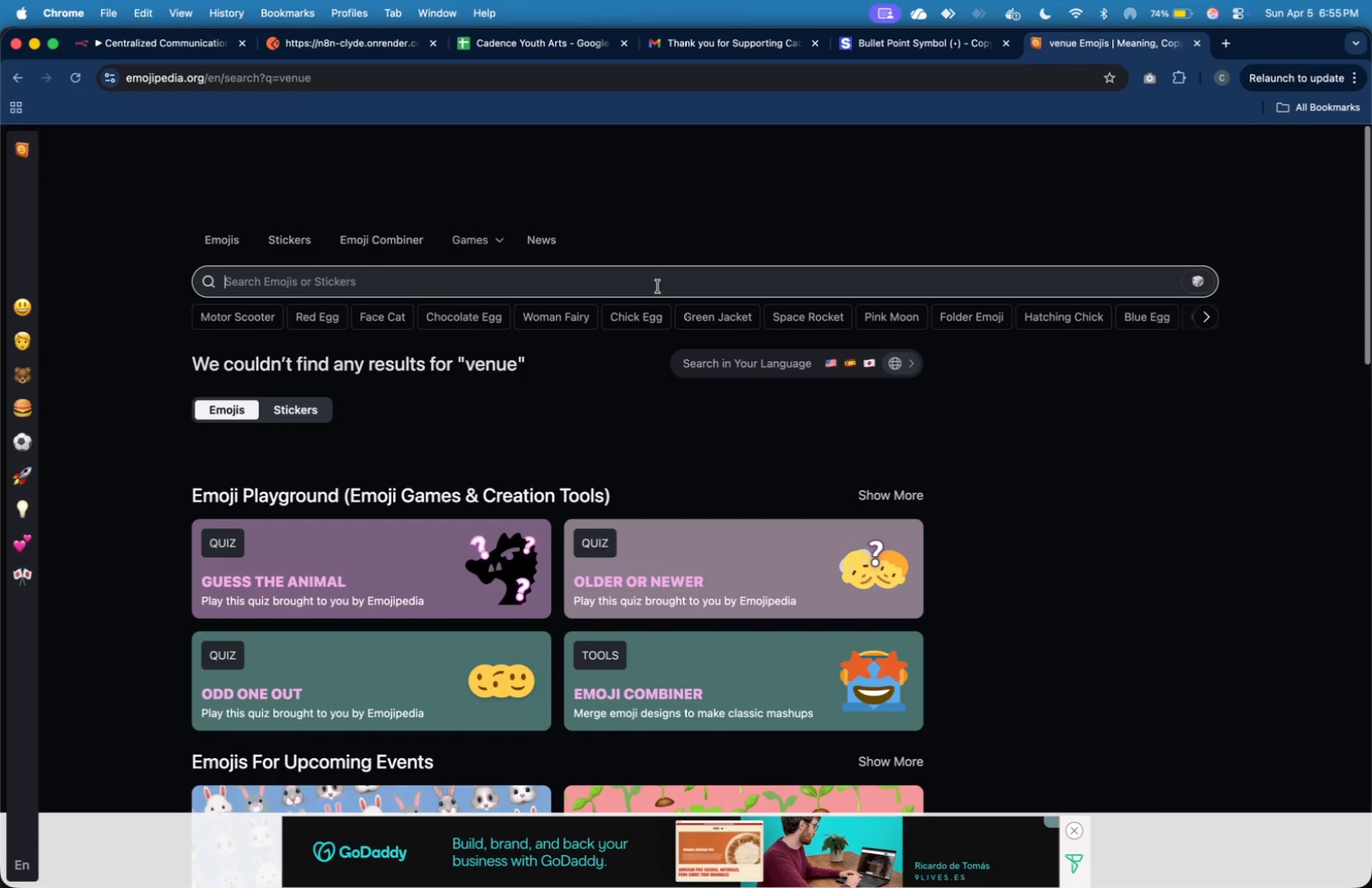 
left_click([658, 286])
 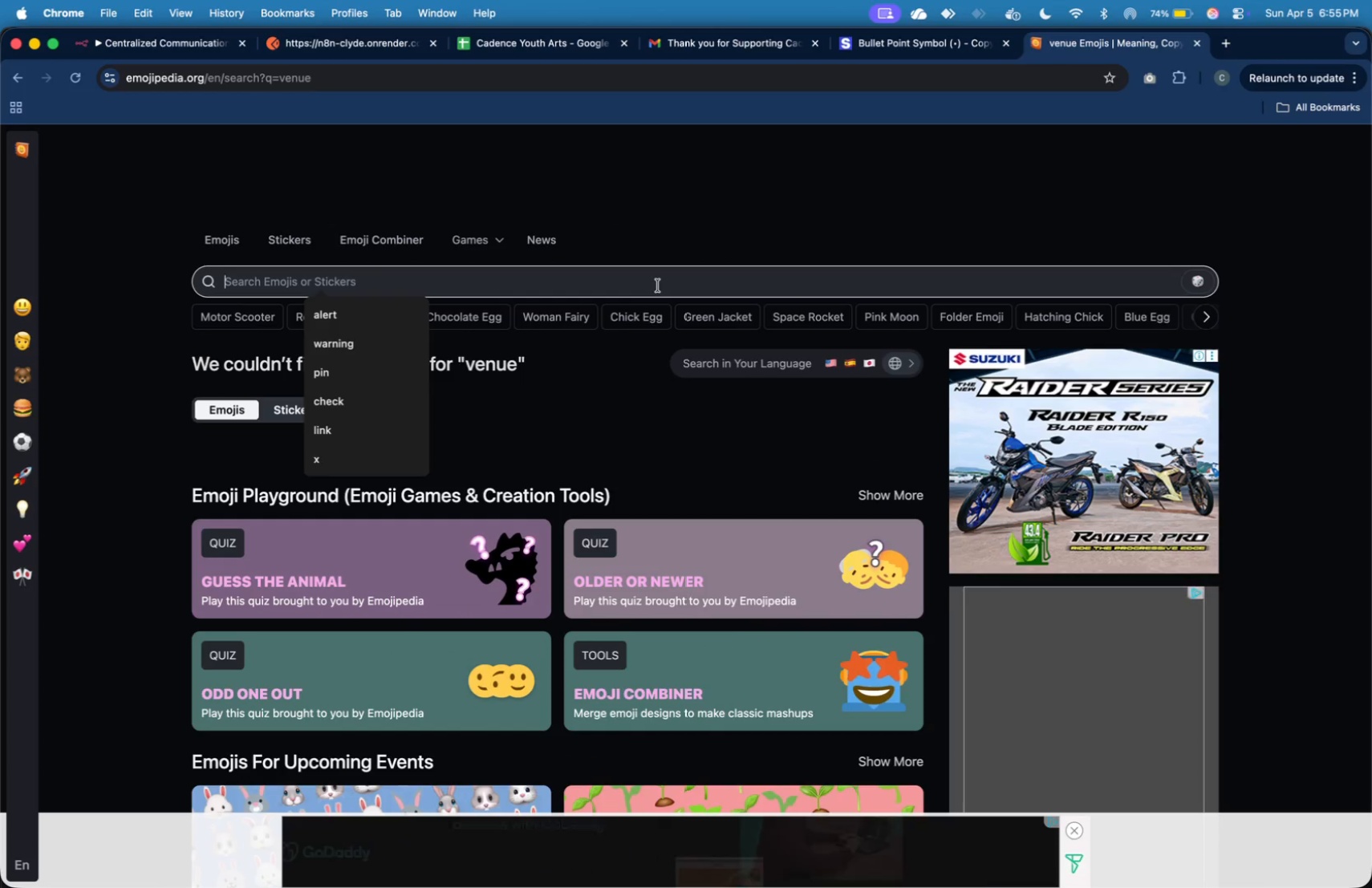 
type(room)
 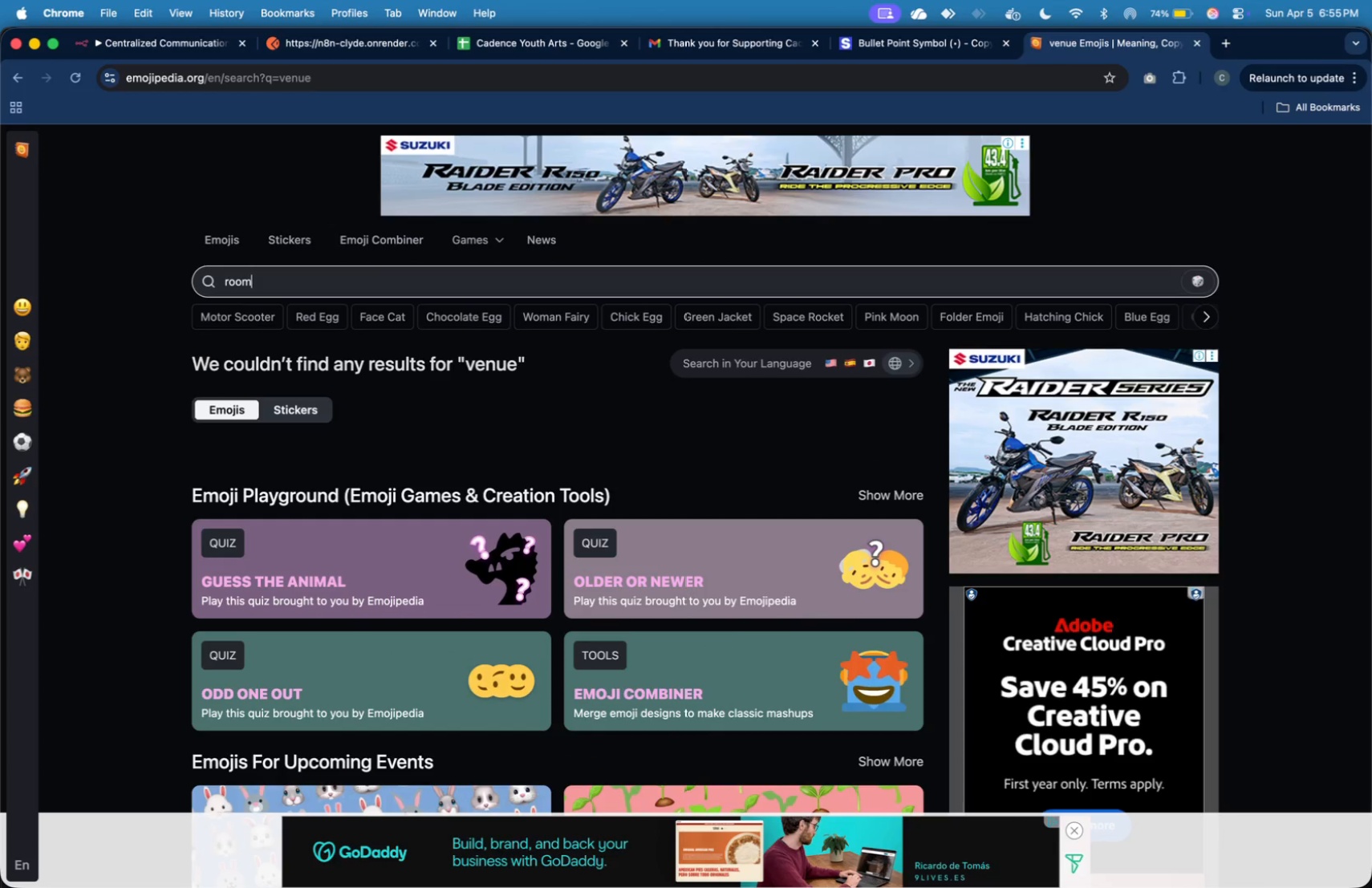 
key(Enter)
 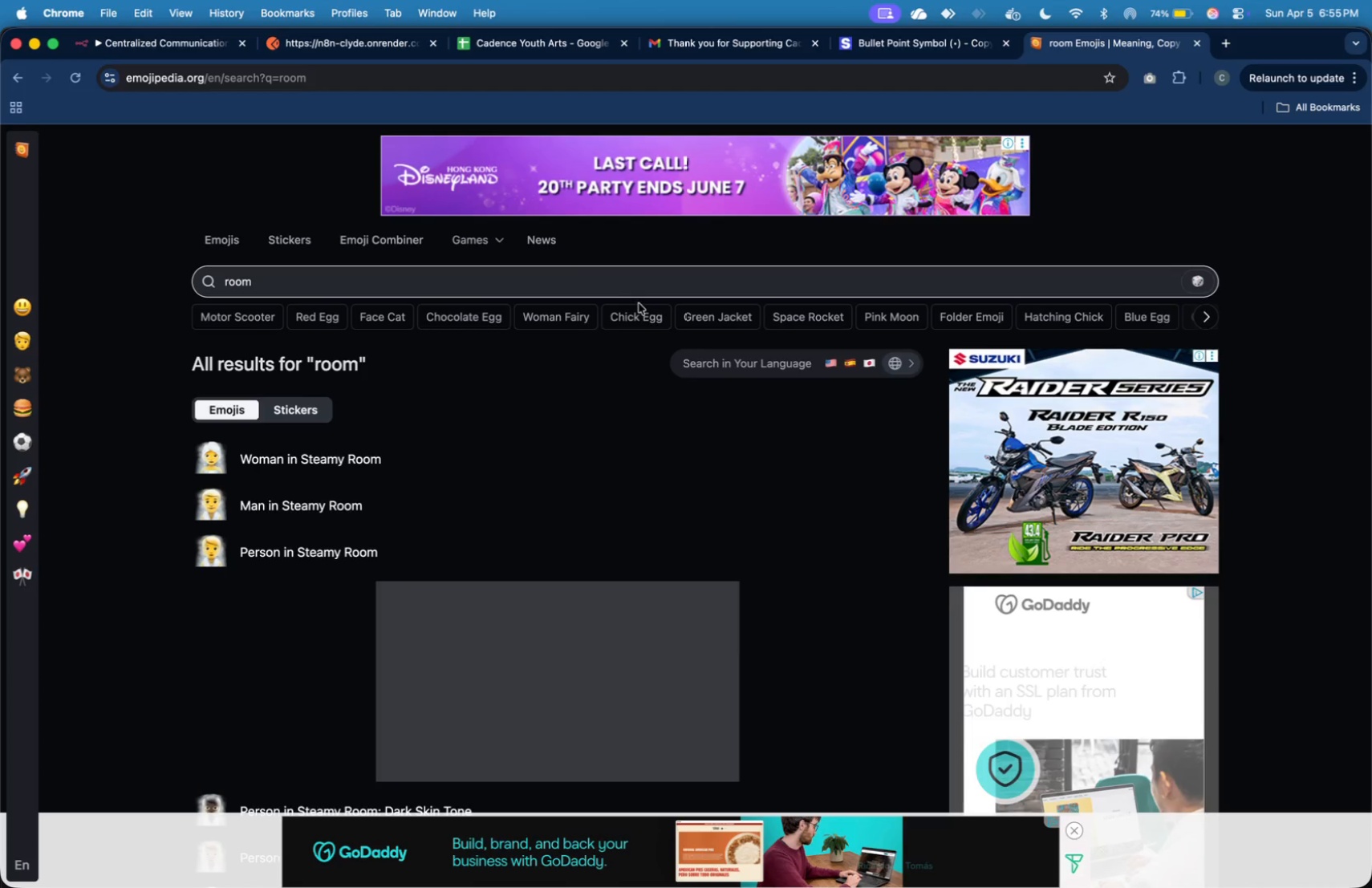 
wait(7.2)
 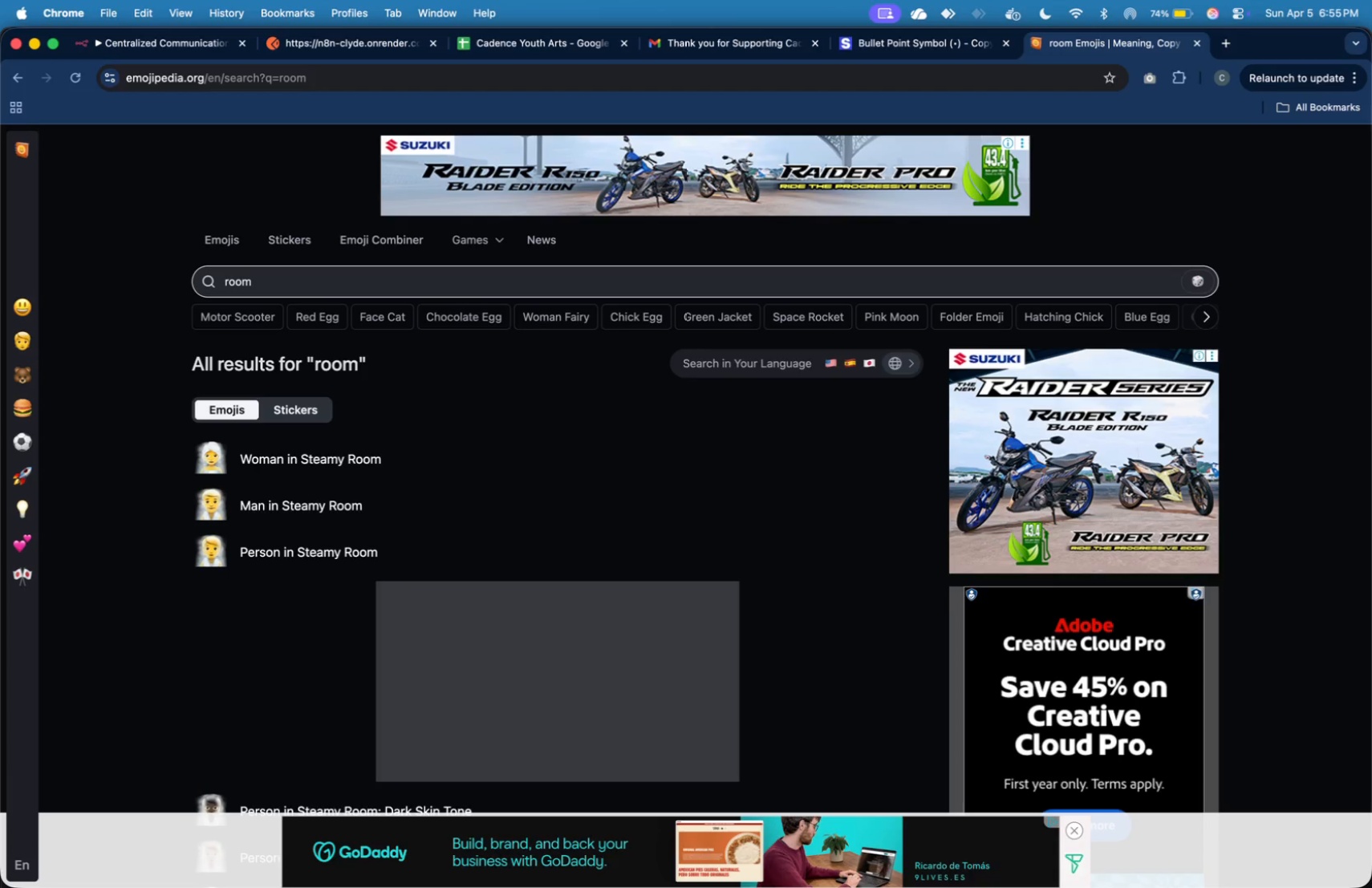 
scroll: coordinate [498, 385], scroll_direction: down, amount: 12.0
 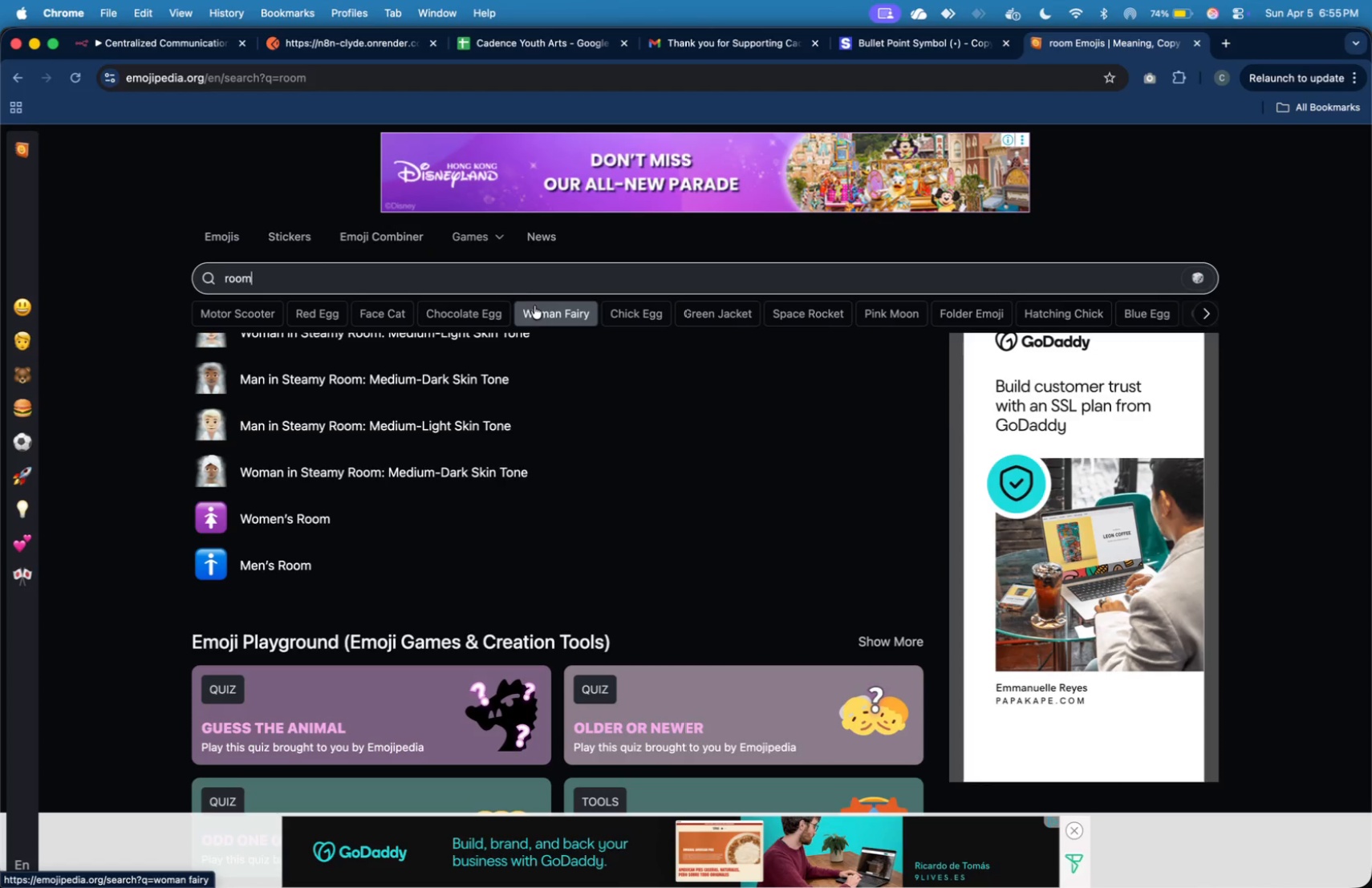 
left_click([527, 286])
 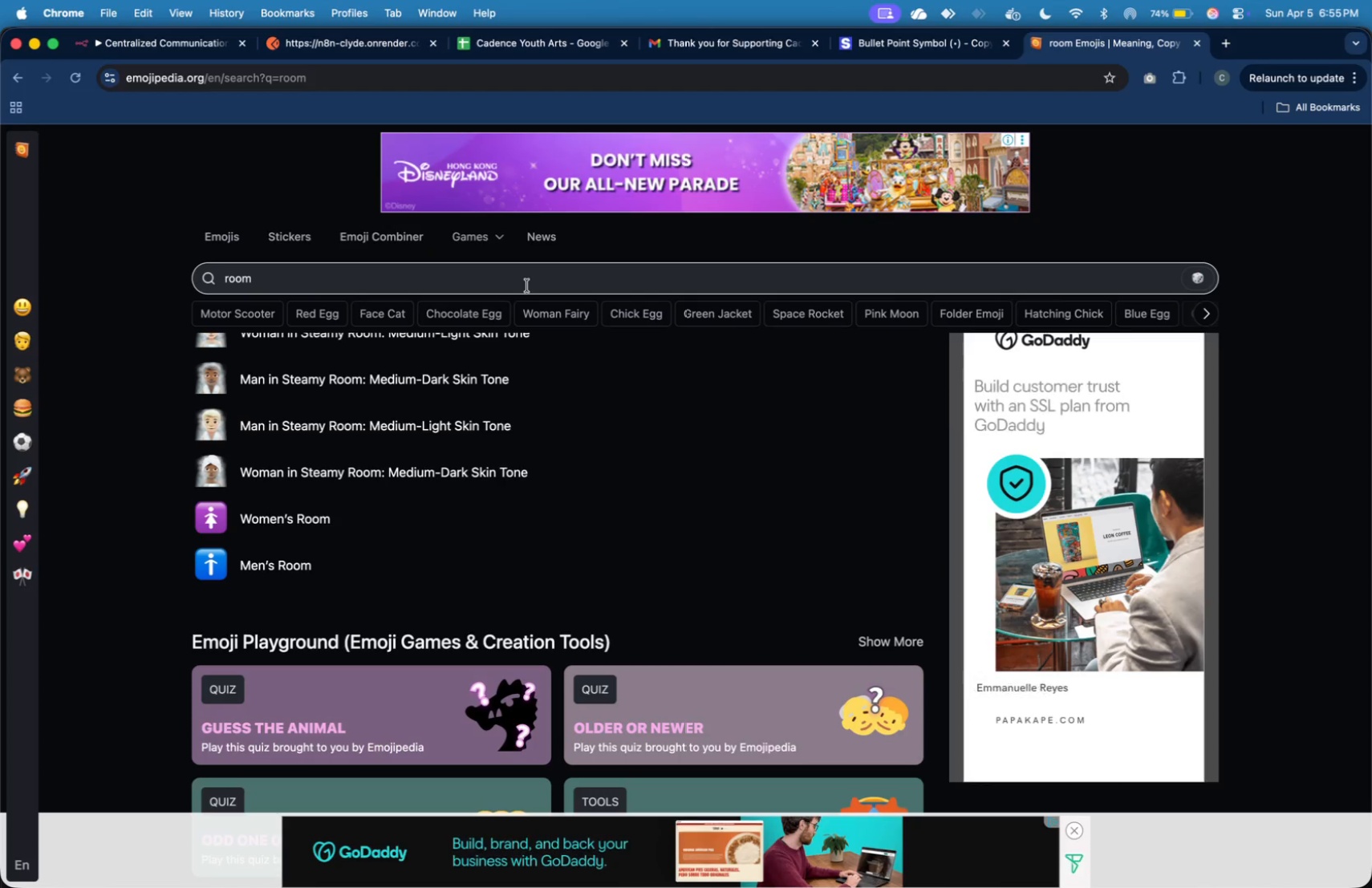 
key(Meta+A)
 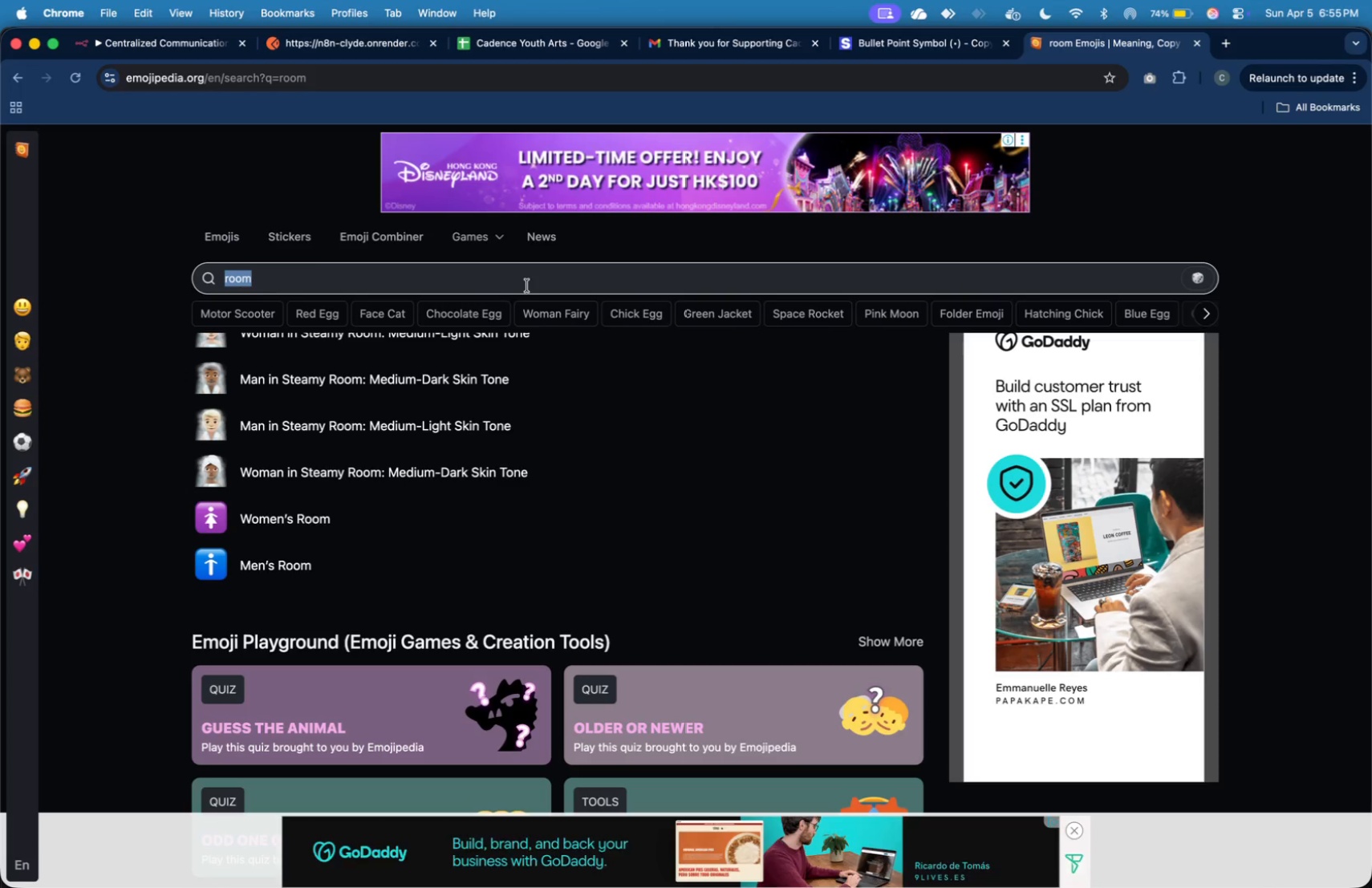 
type(logi)
key(Backspace)
key(Backspace)
key(Backspace)
key(Backspace)
key(Backspace)
type(building)
 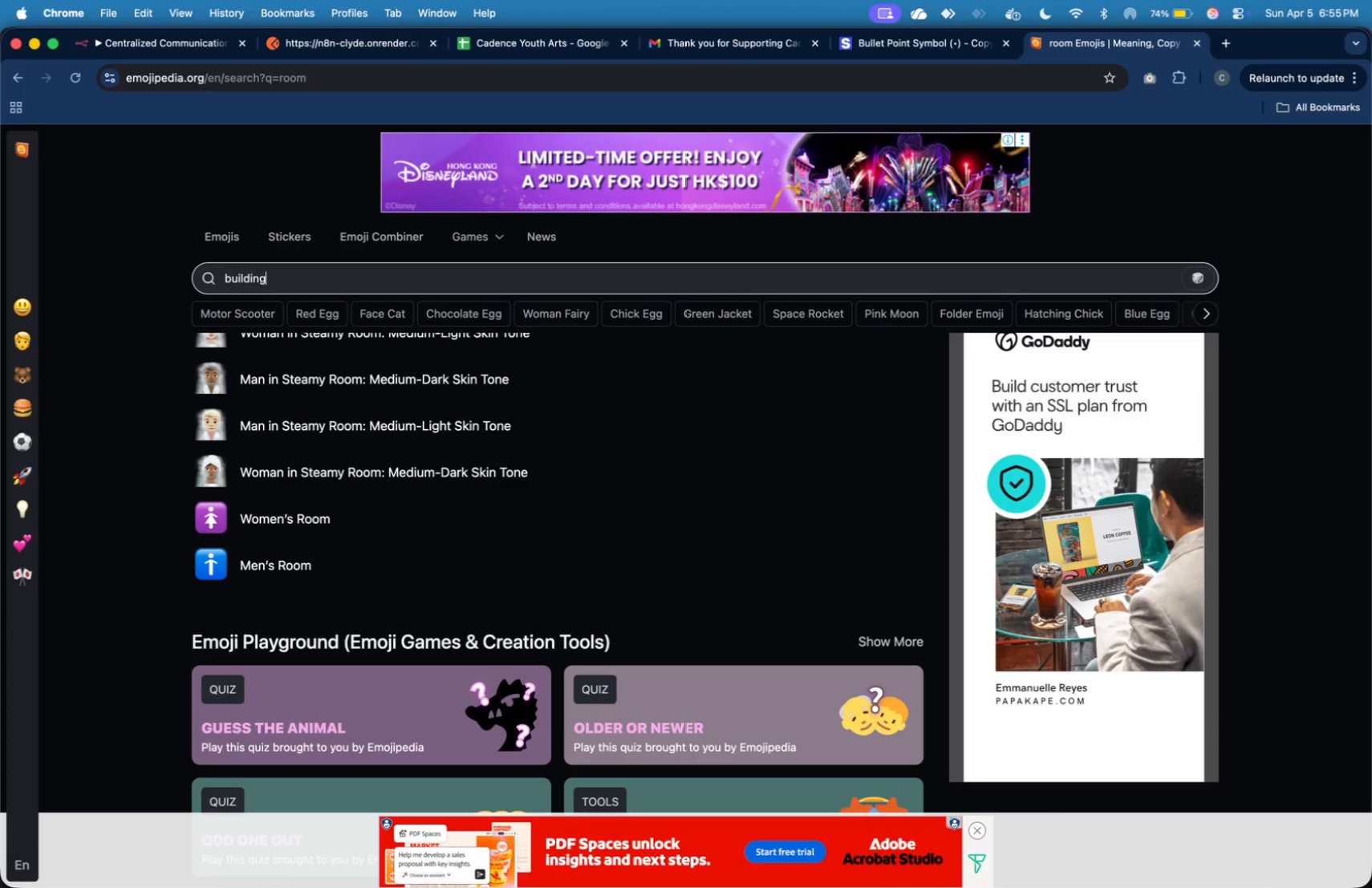 
key(Enter)
 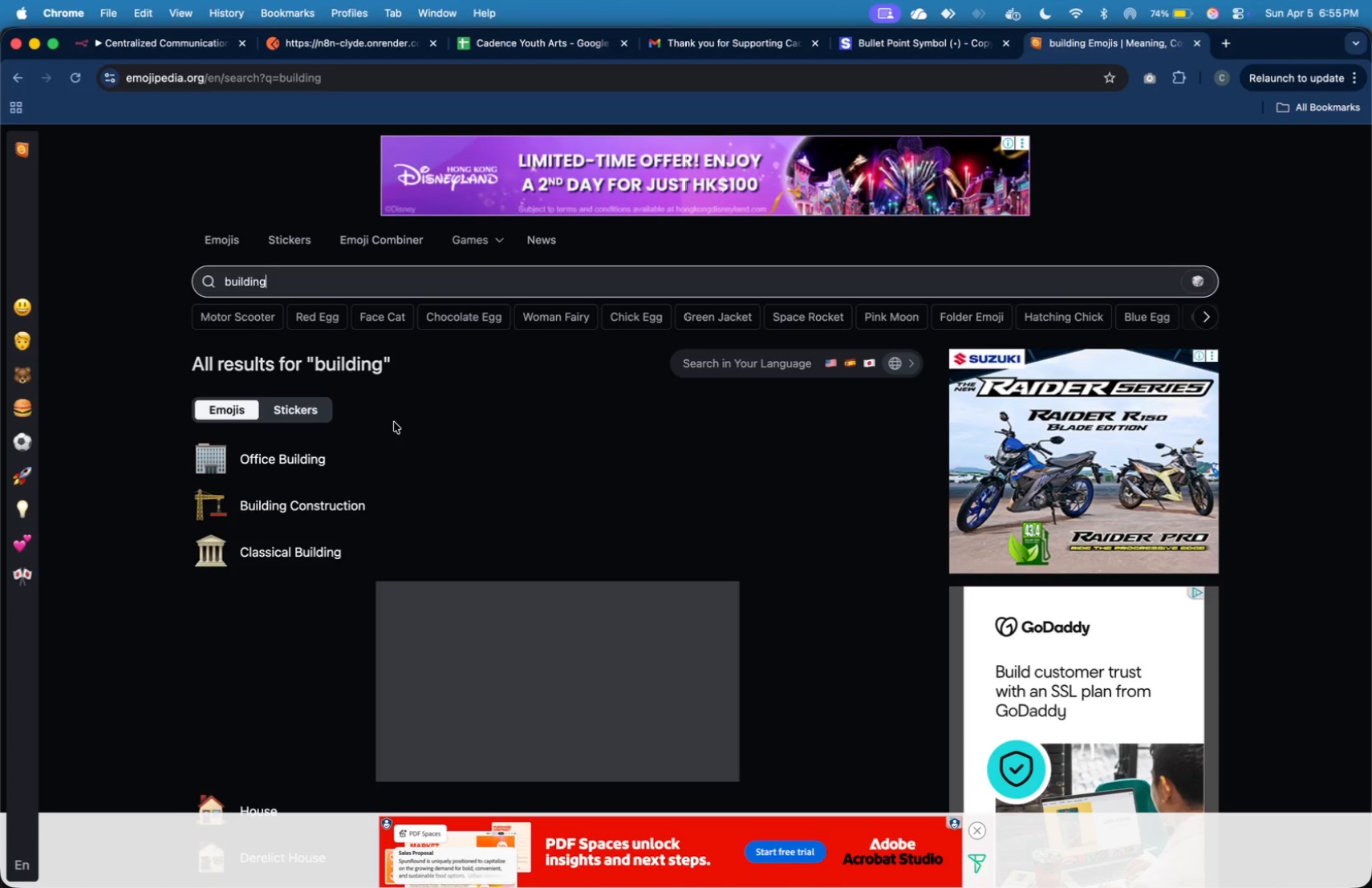 
scroll: coordinate [361, 468], scroll_direction: down, amount: 18.0
 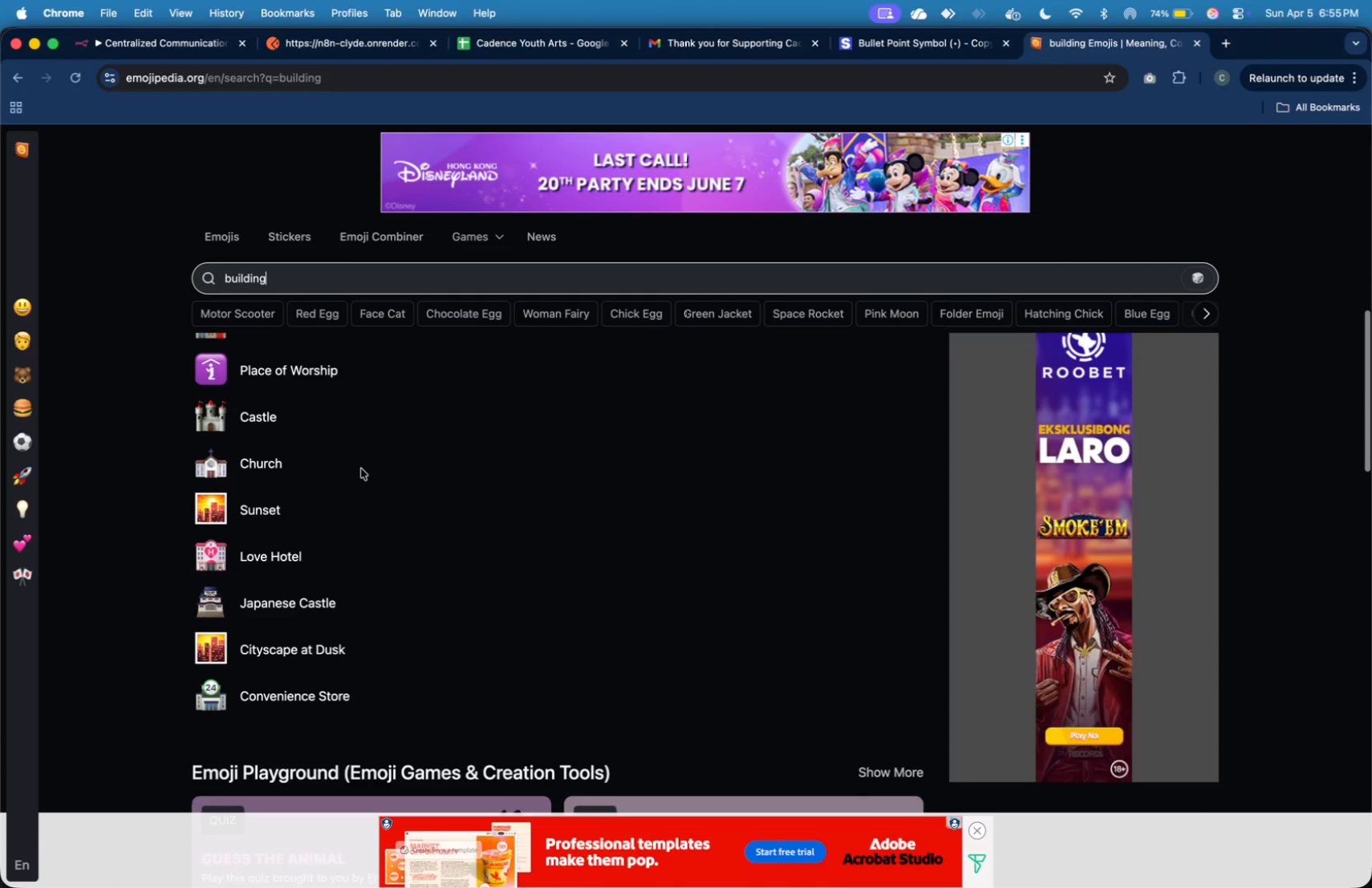 
scroll: coordinate [361, 468], scroll_direction: up, amount: 39.0
 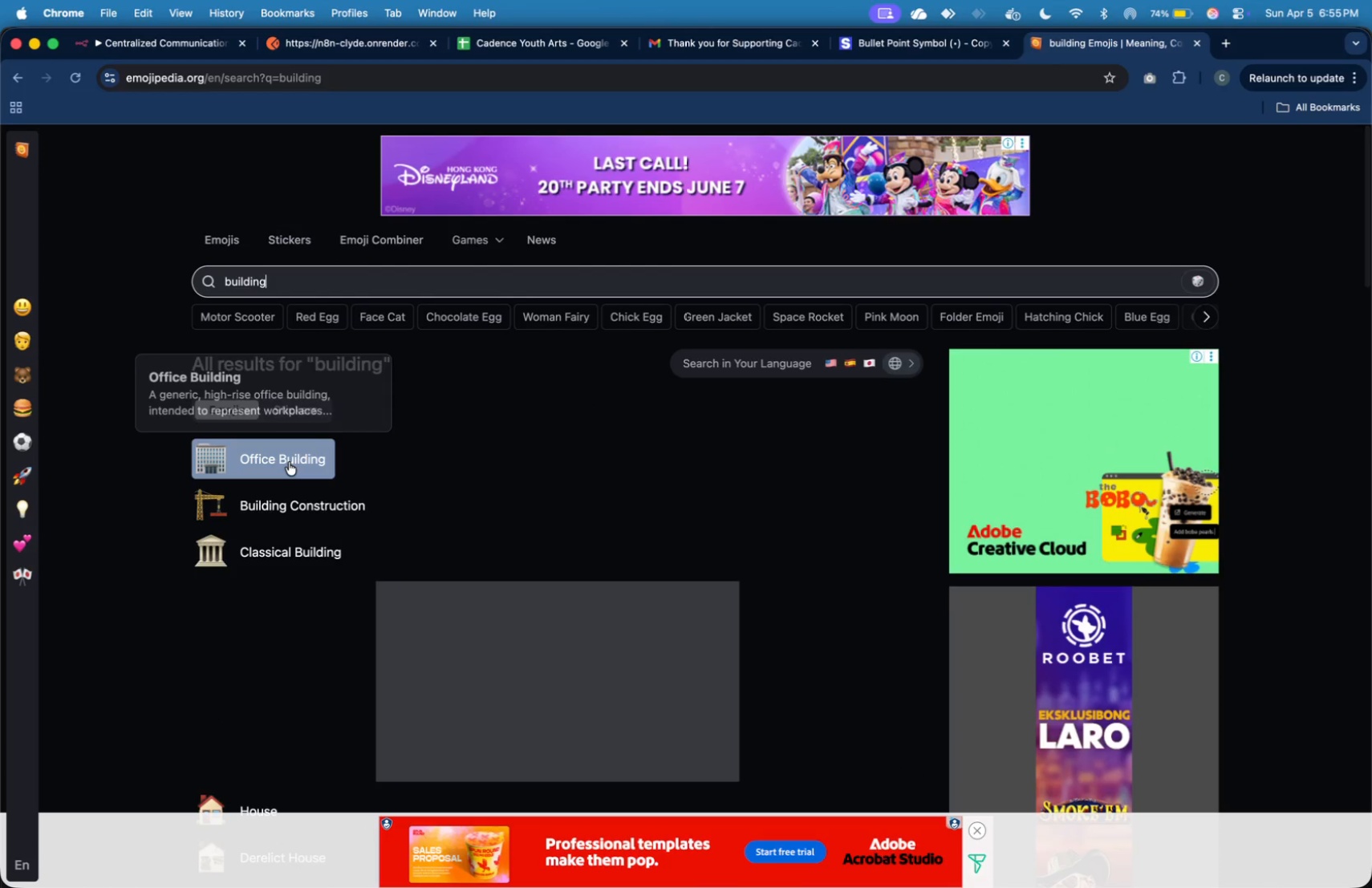 
left_click([289, 462])
 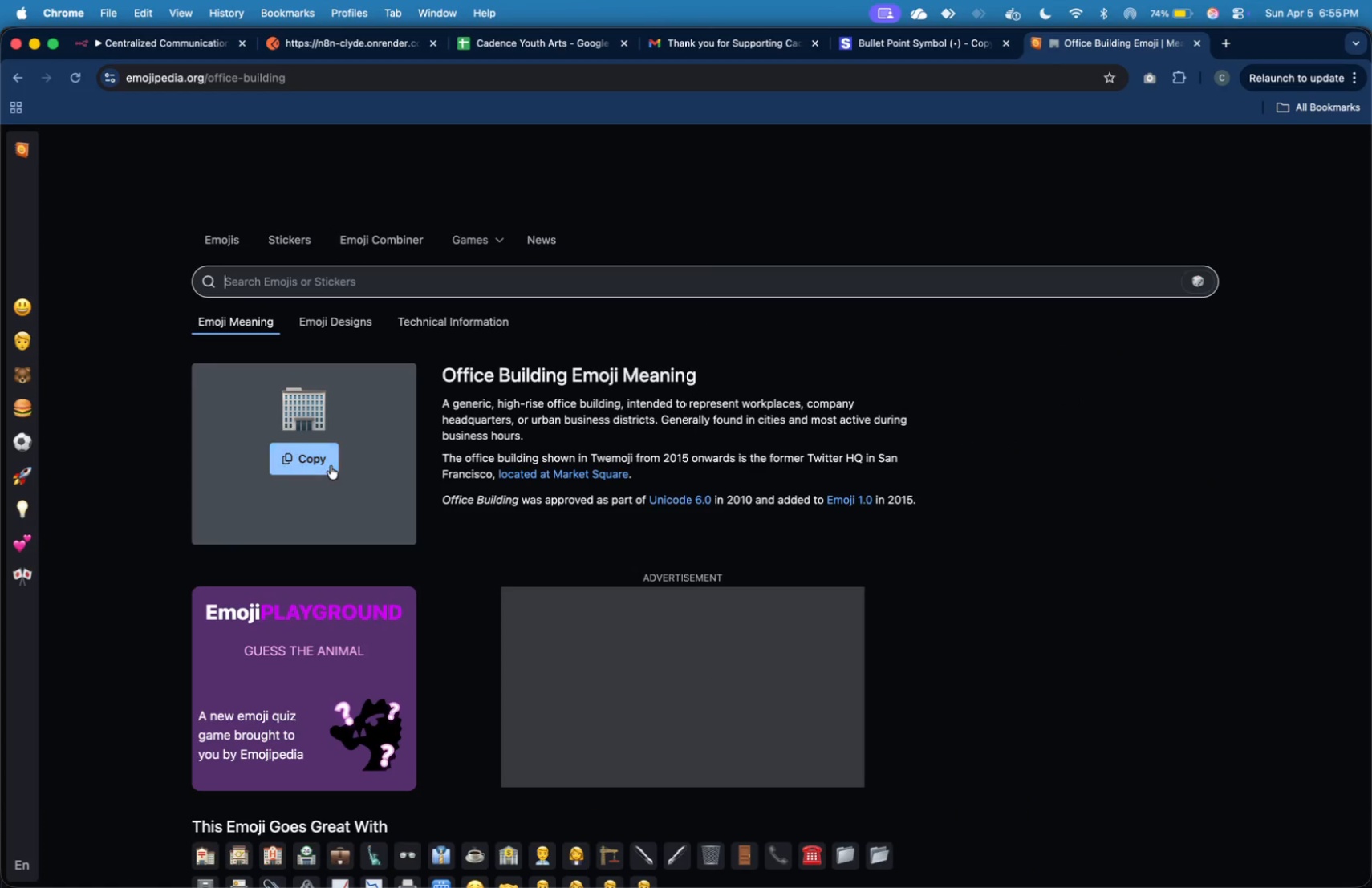 
key(Meta+Tab)
 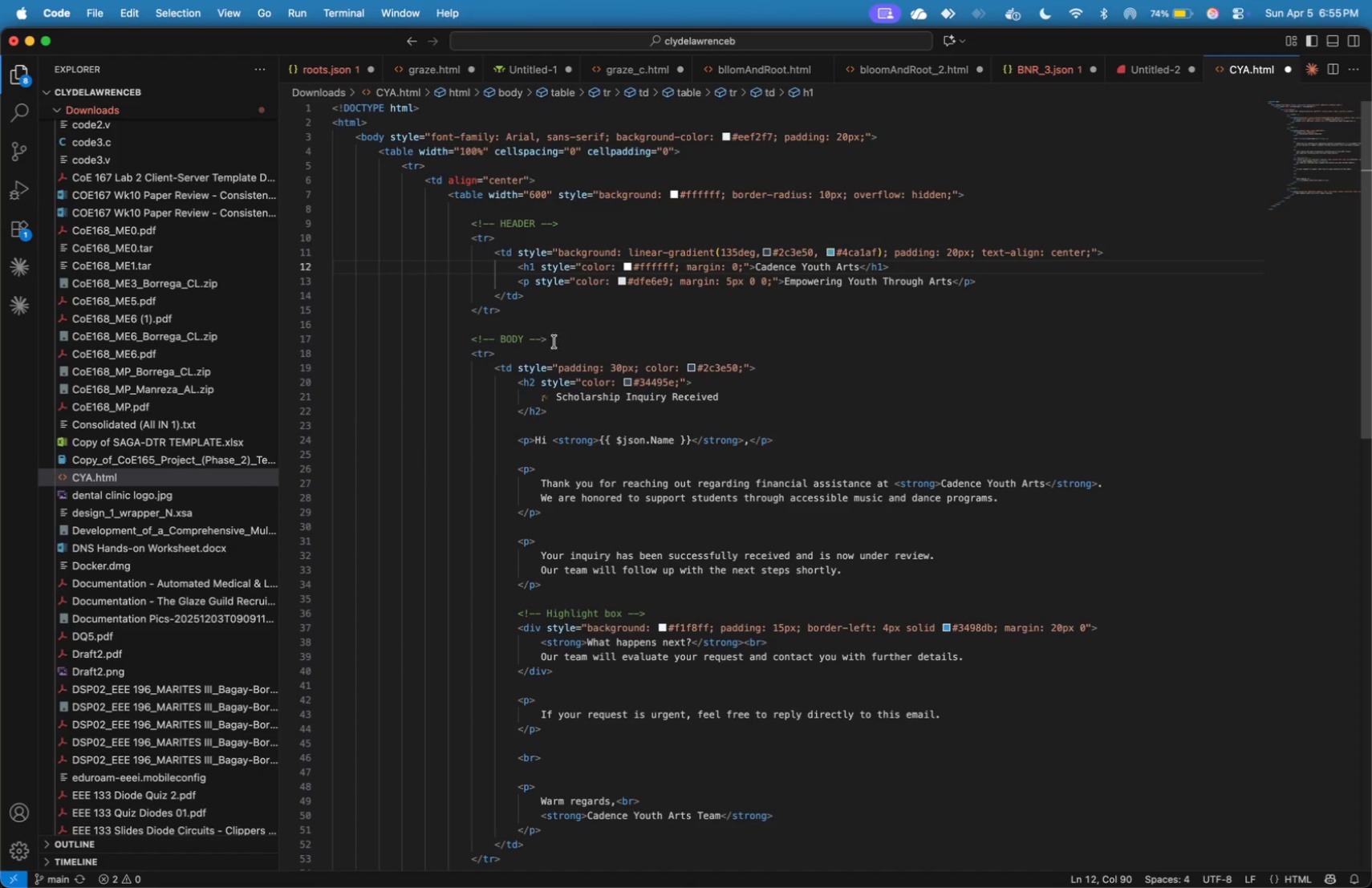 
left_click([668, 356])
 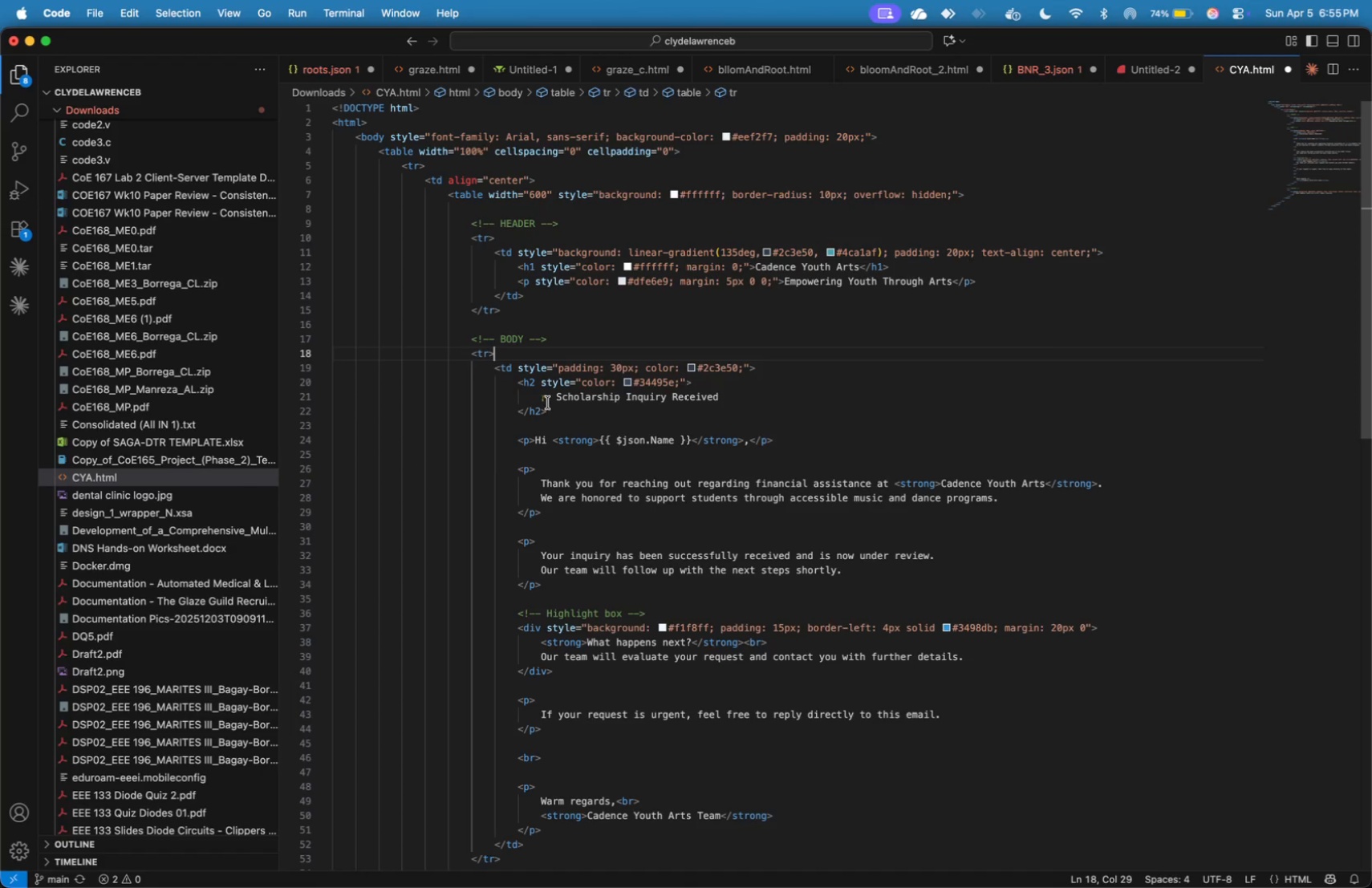 
left_click([553, 401])
 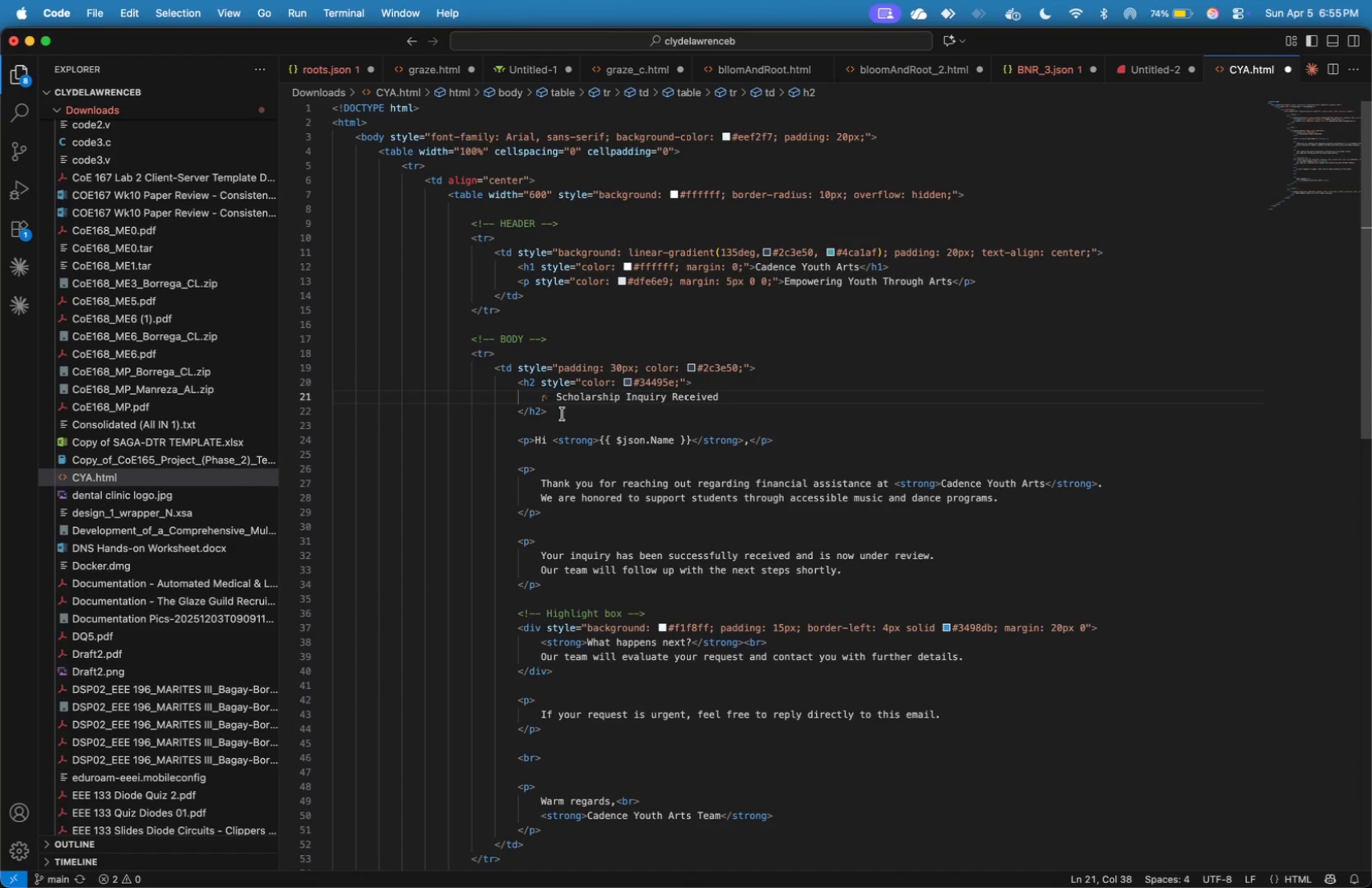 
wait(9.42)
 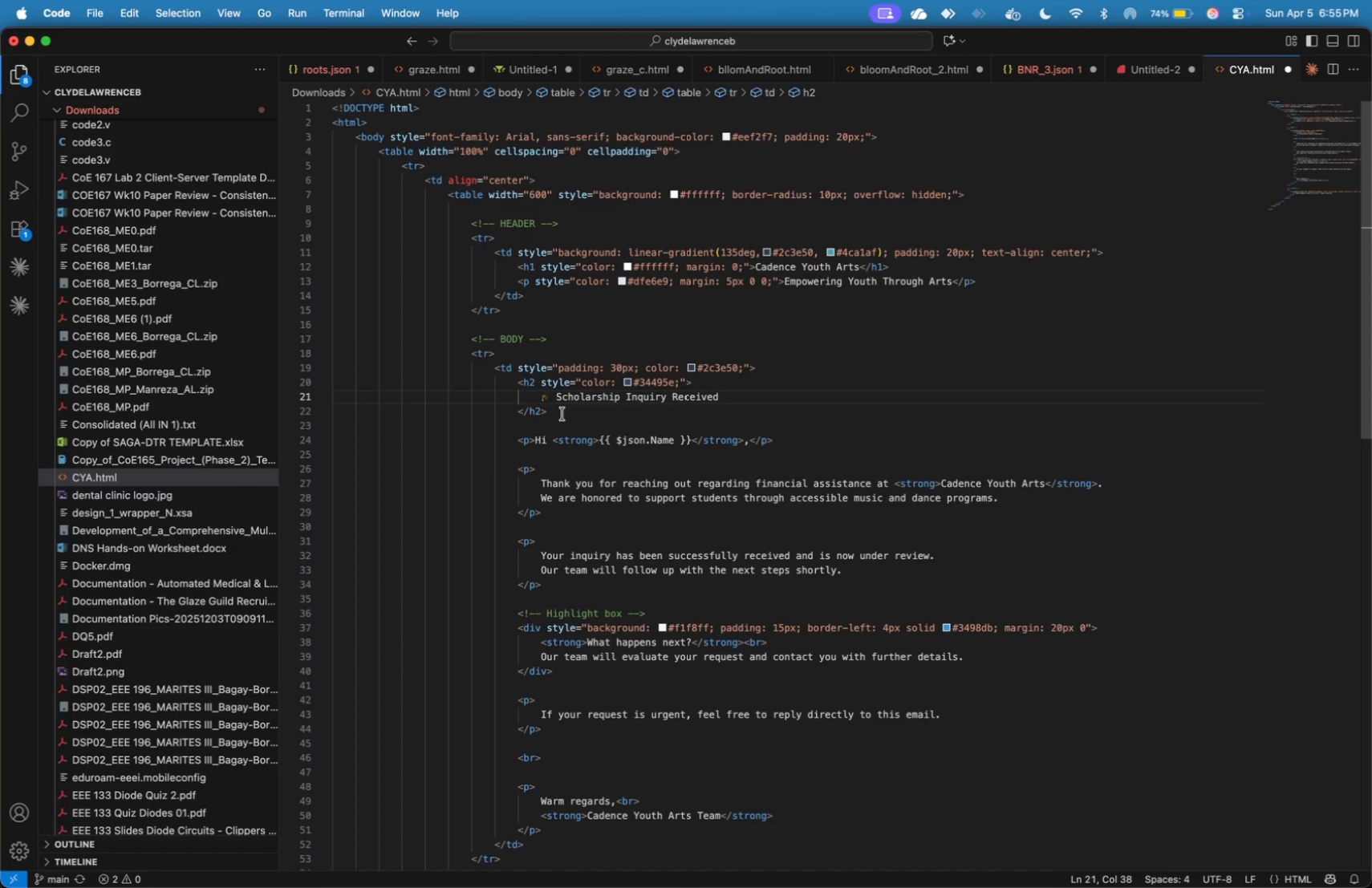 
key(Backspace)
 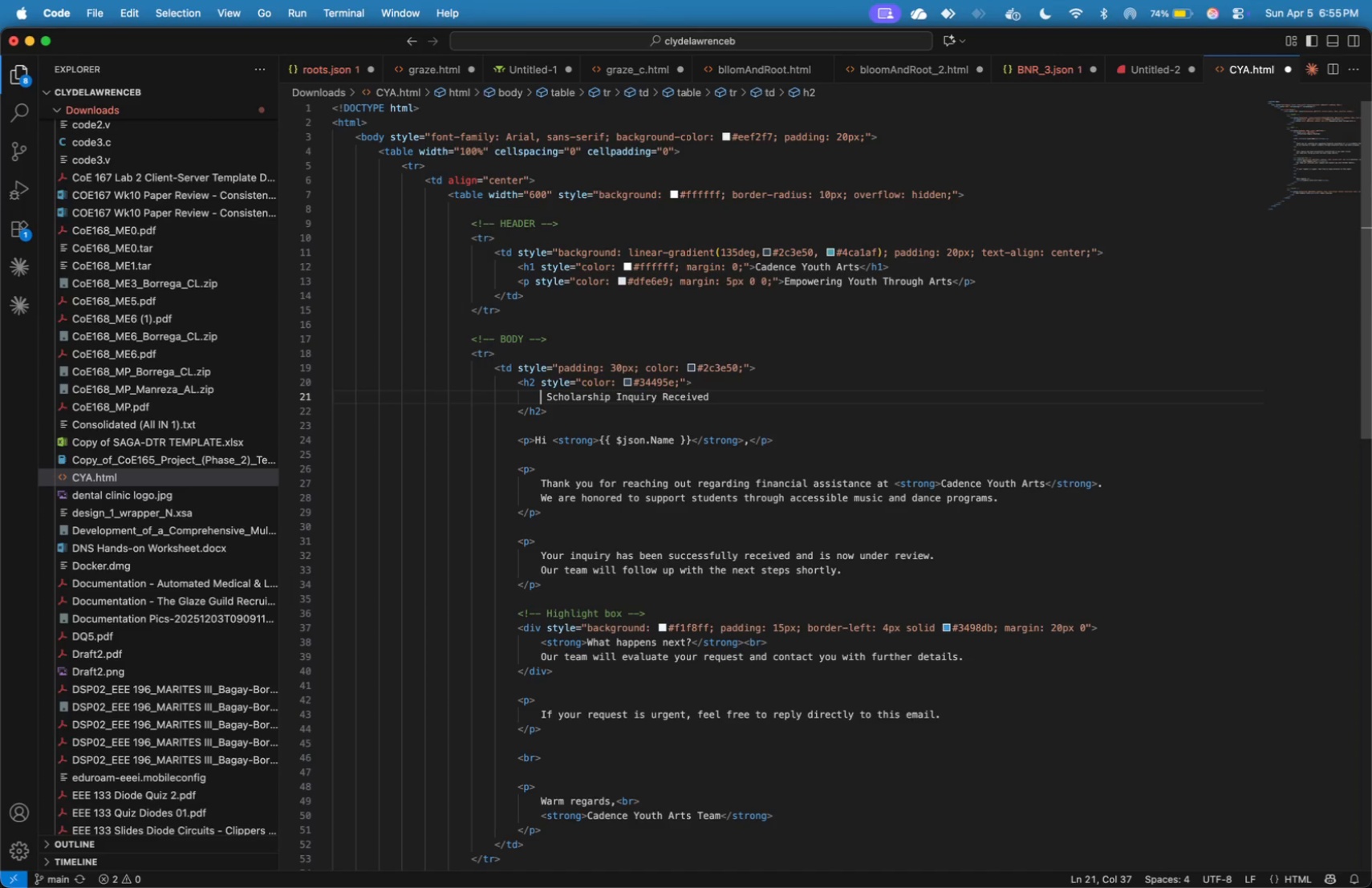 
key(Meta+V)
 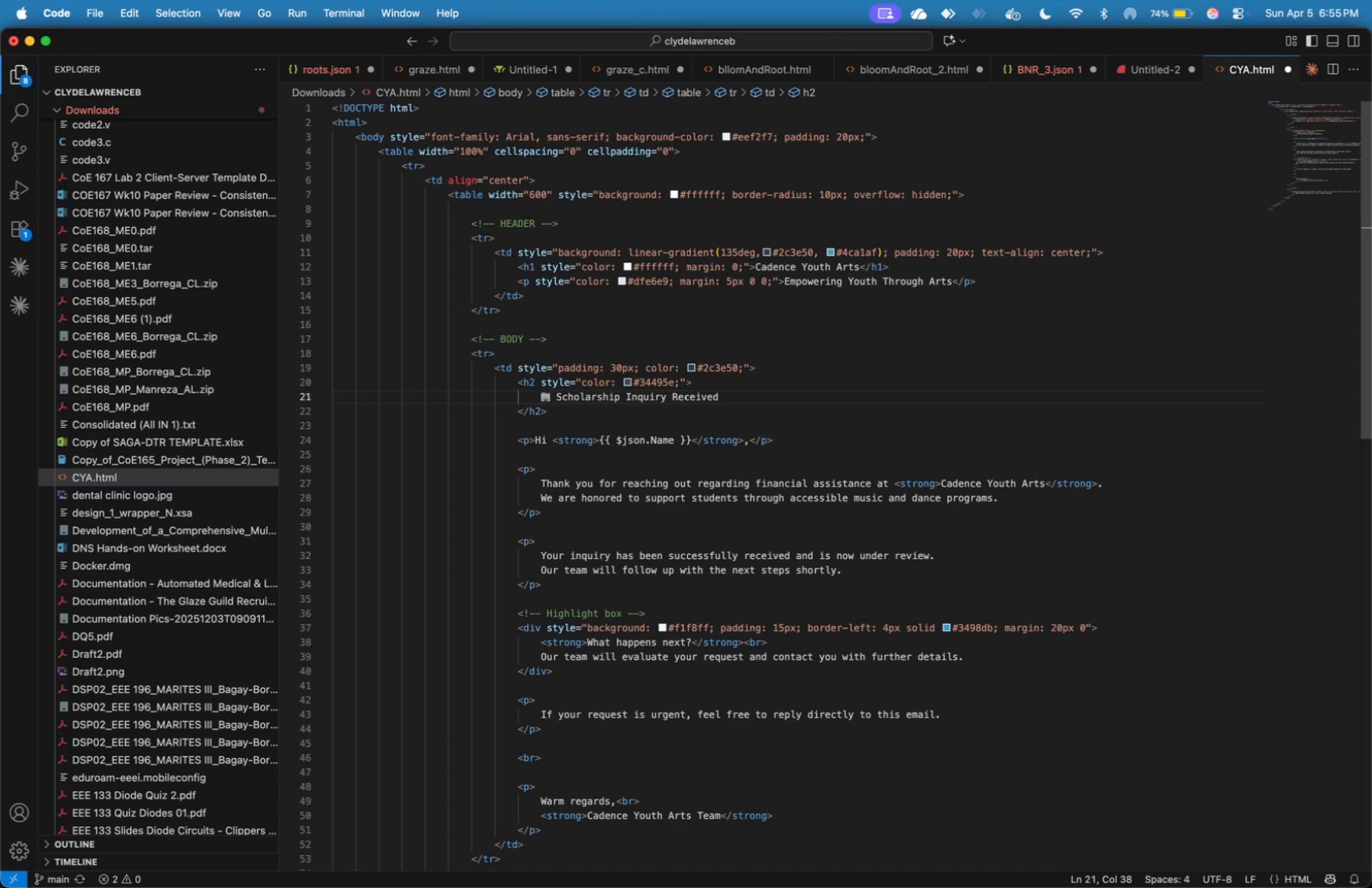 
wait(7.28)
 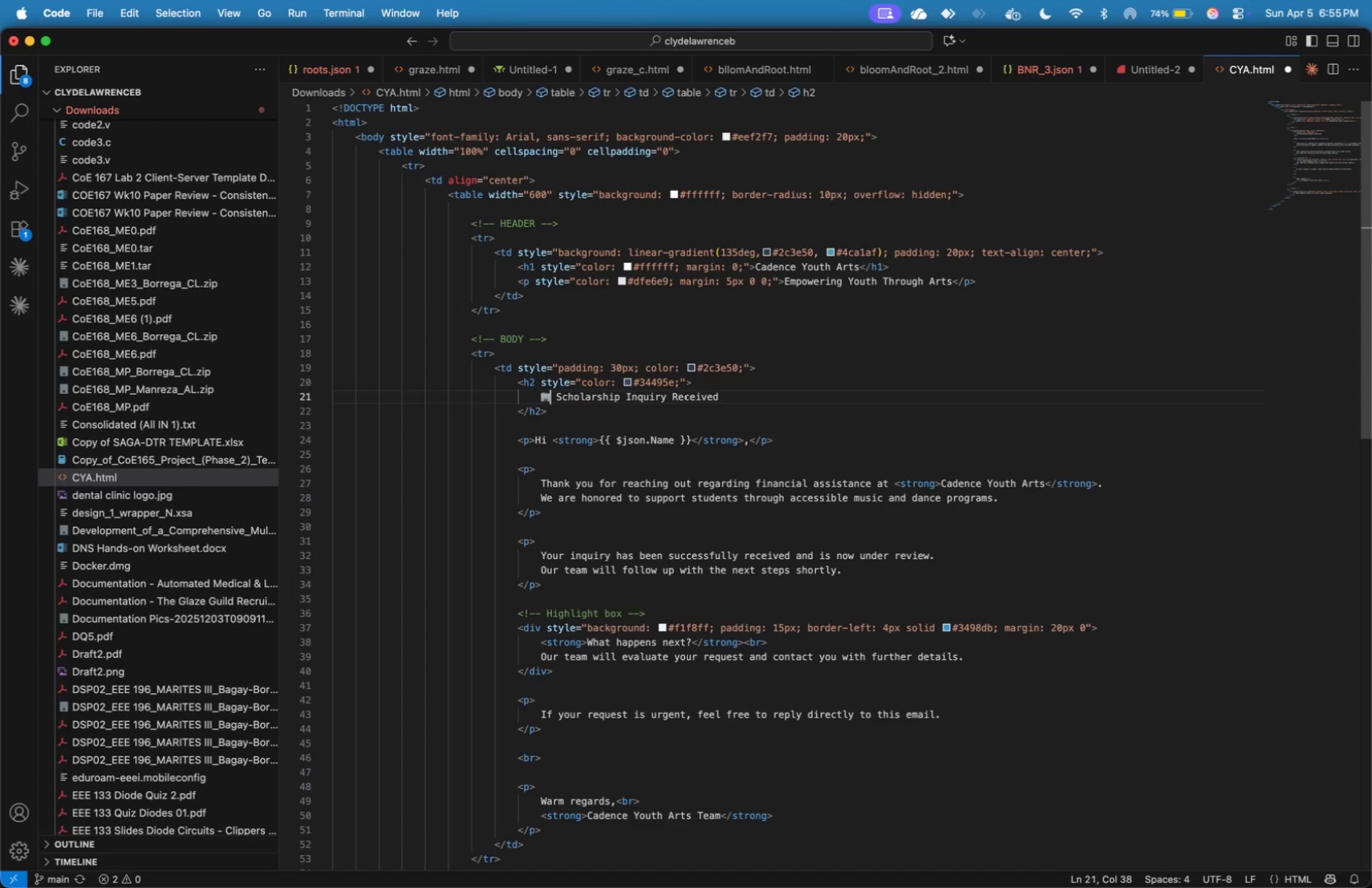 
key(ArrowRight)
 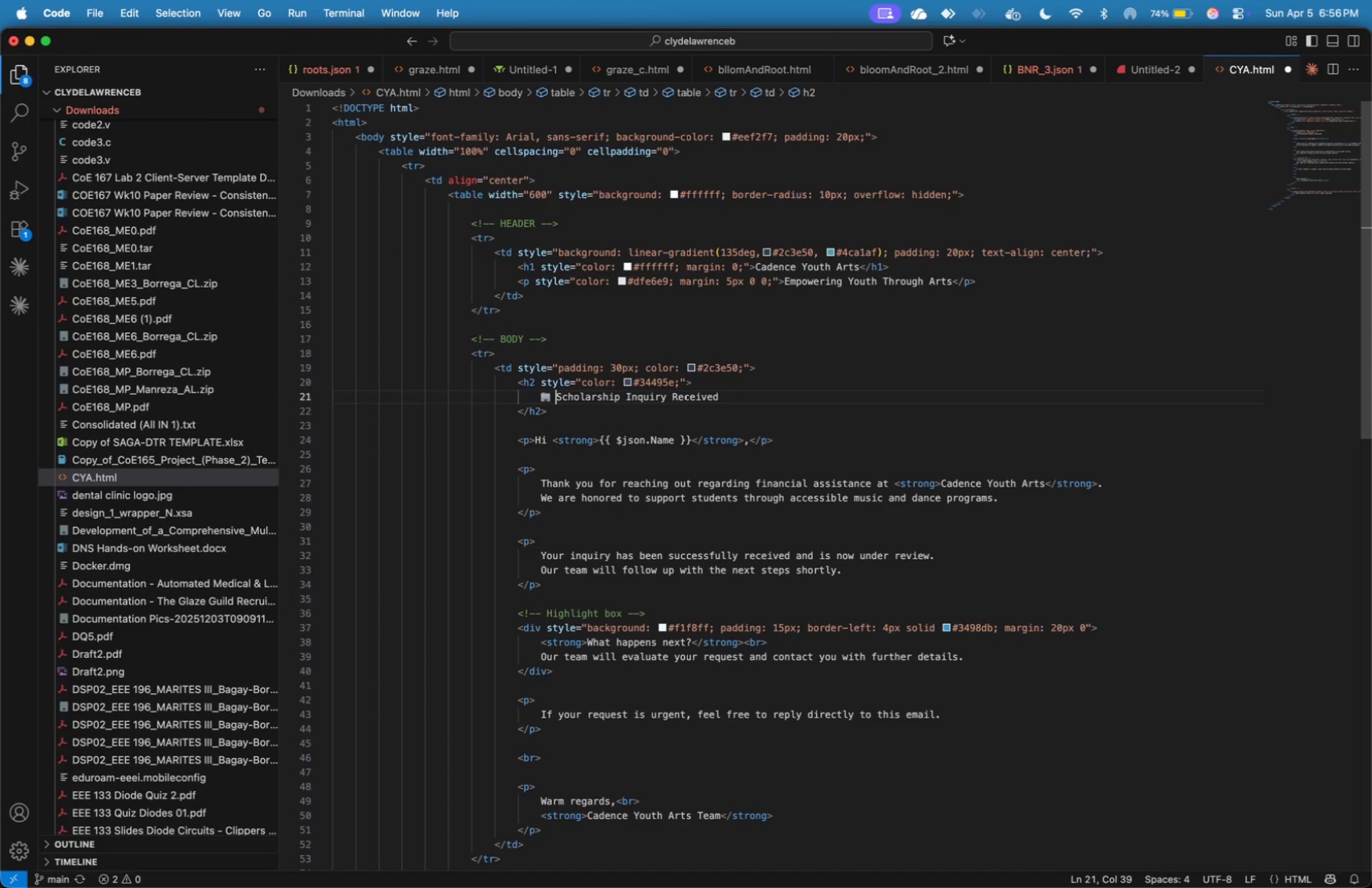 
hold_key(key=ArrowRight, duration=1.44)
 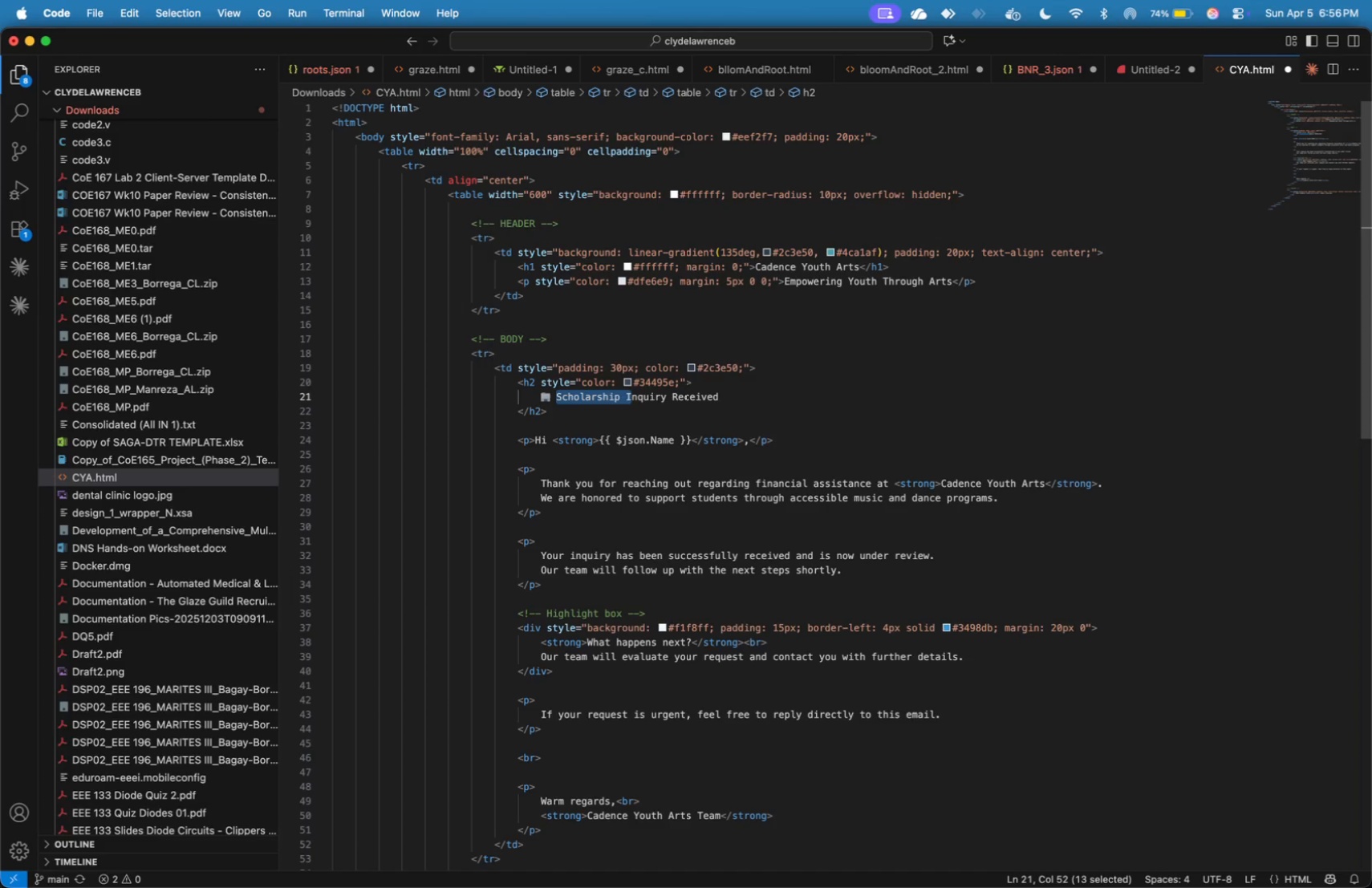 
key(Shift+ArrowRight)
 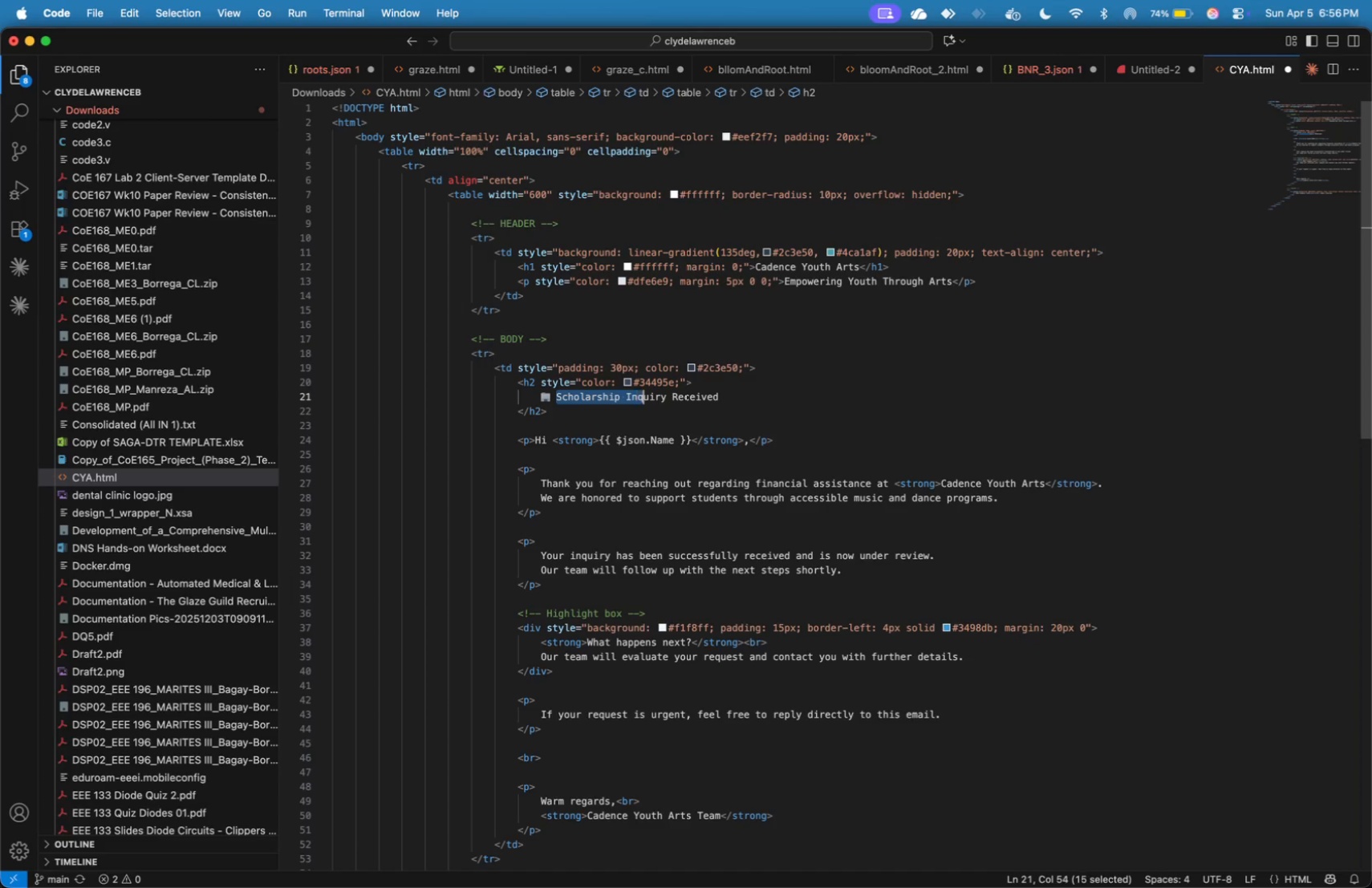 
key(Shift+ArrowRight)
 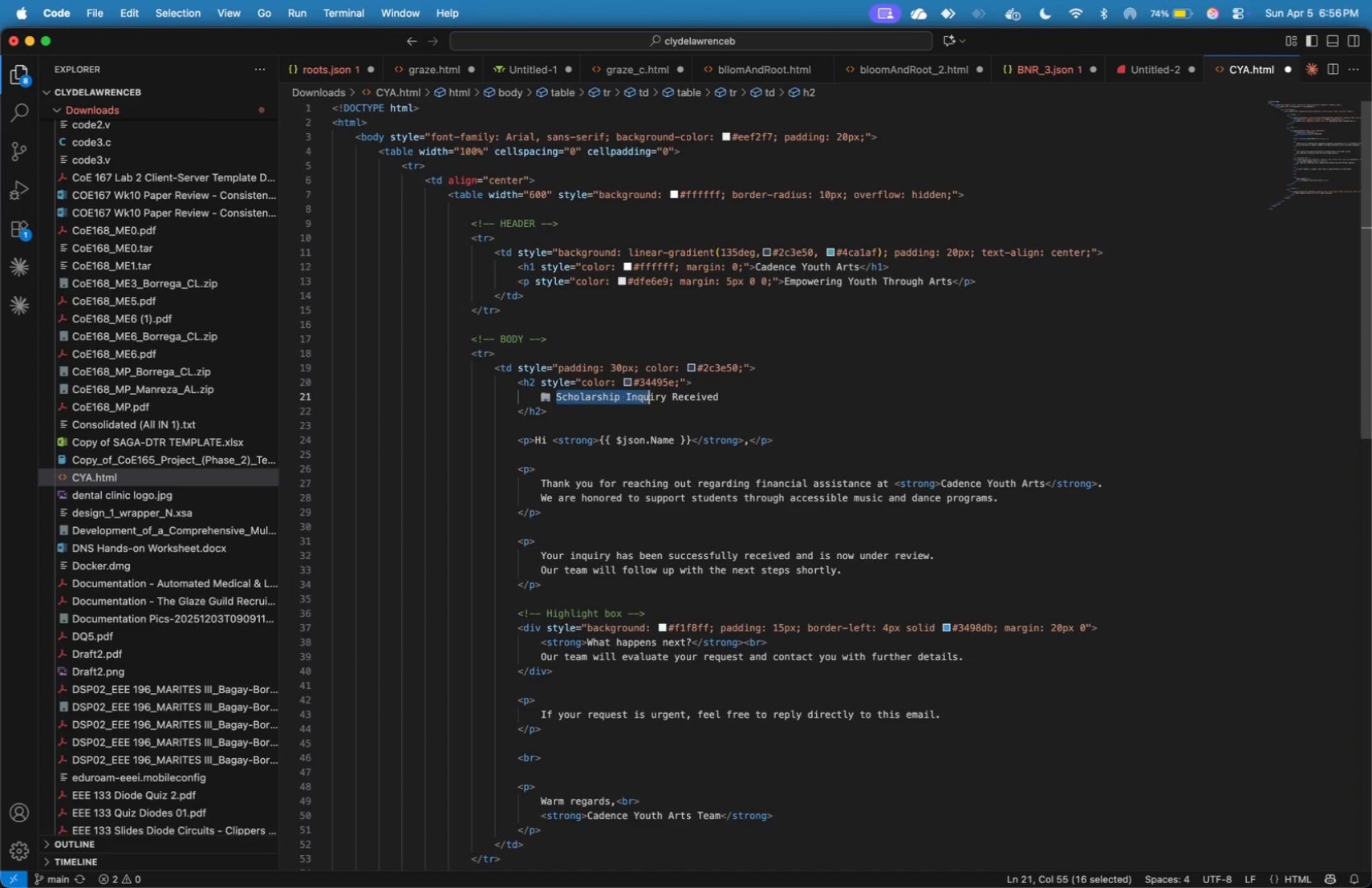 
key(Shift+ArrowRight)
 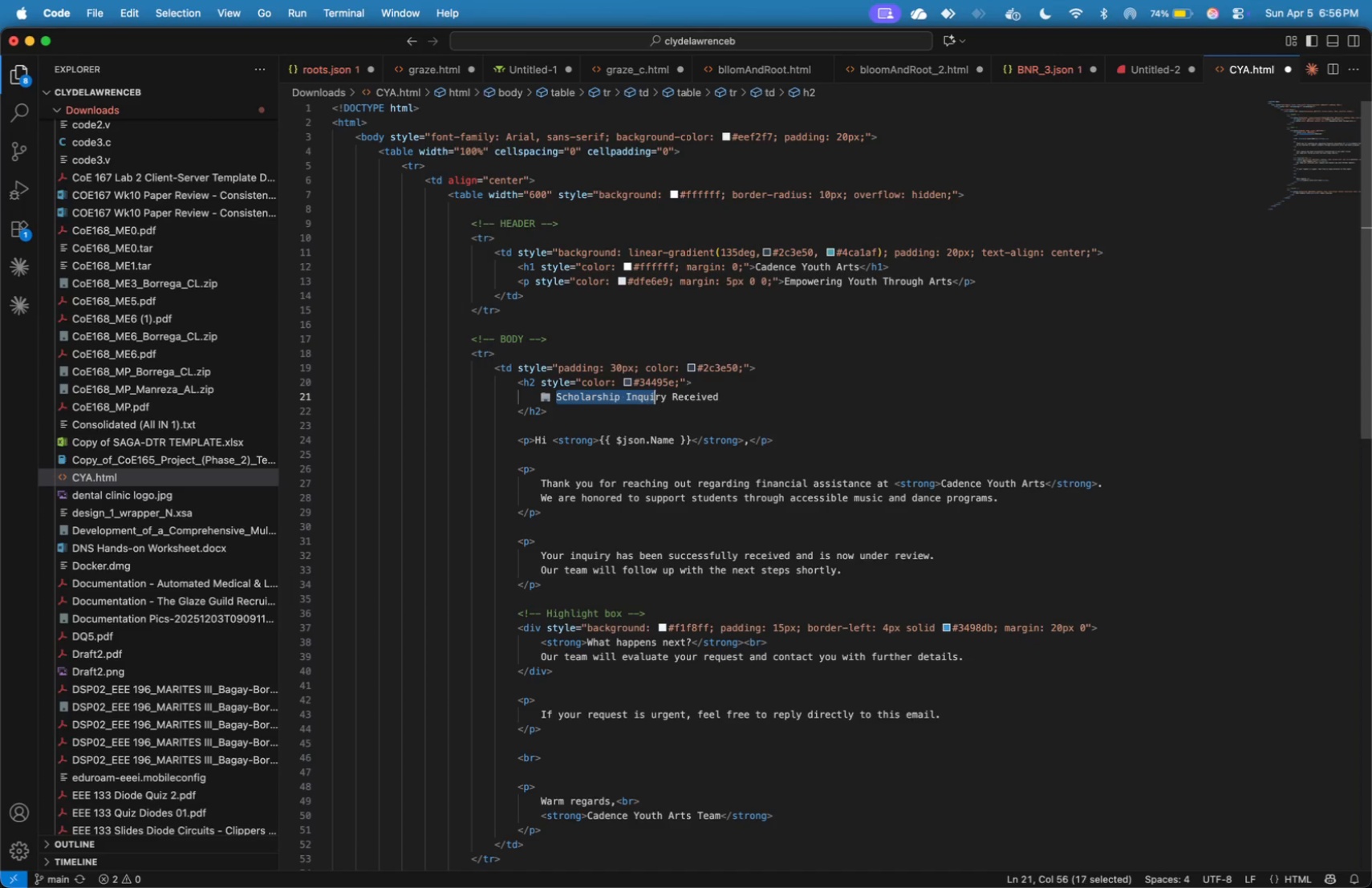 
key(Shift+ArrowRight)
 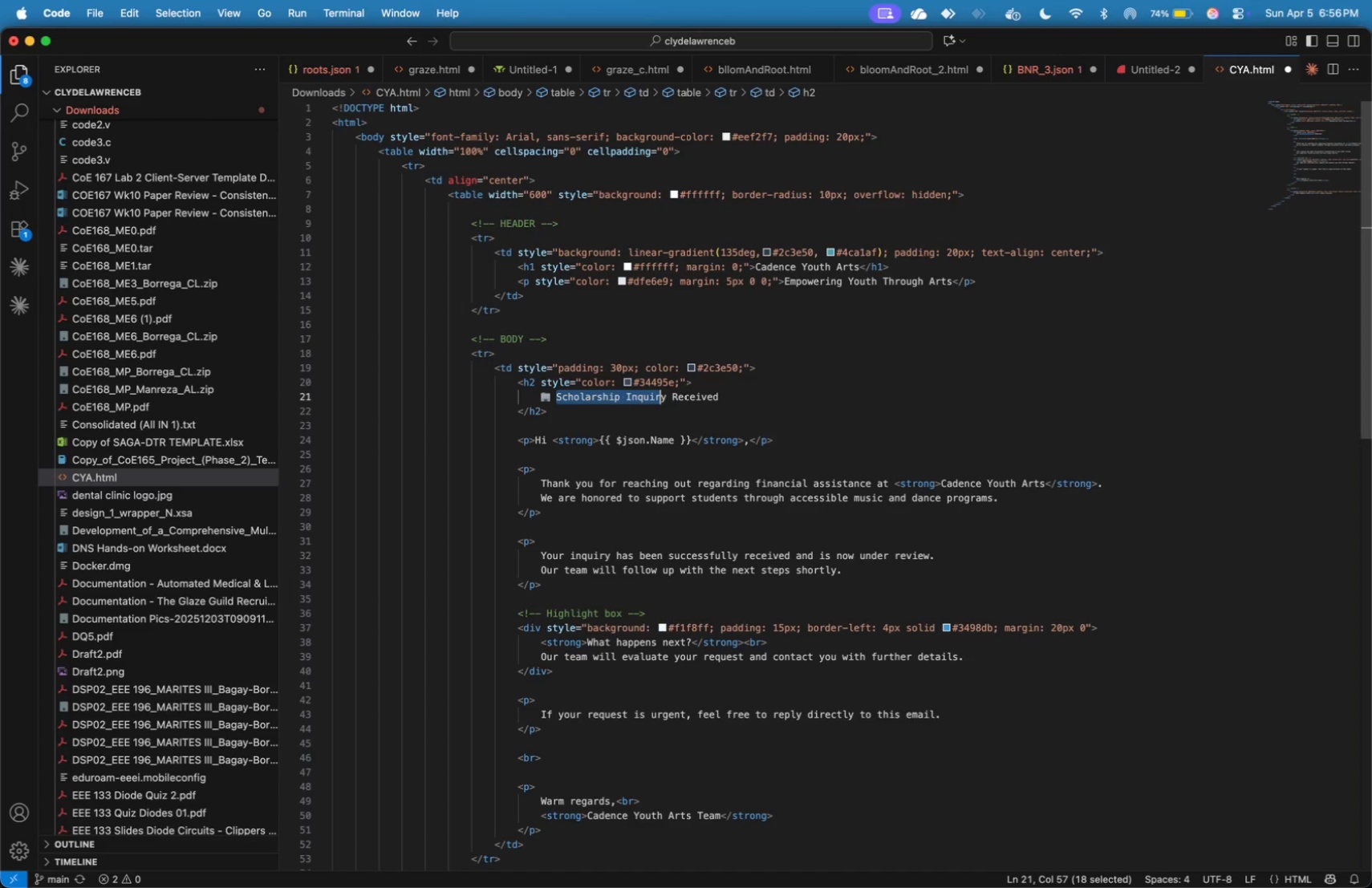 
key(Shift+ArrowRight)
 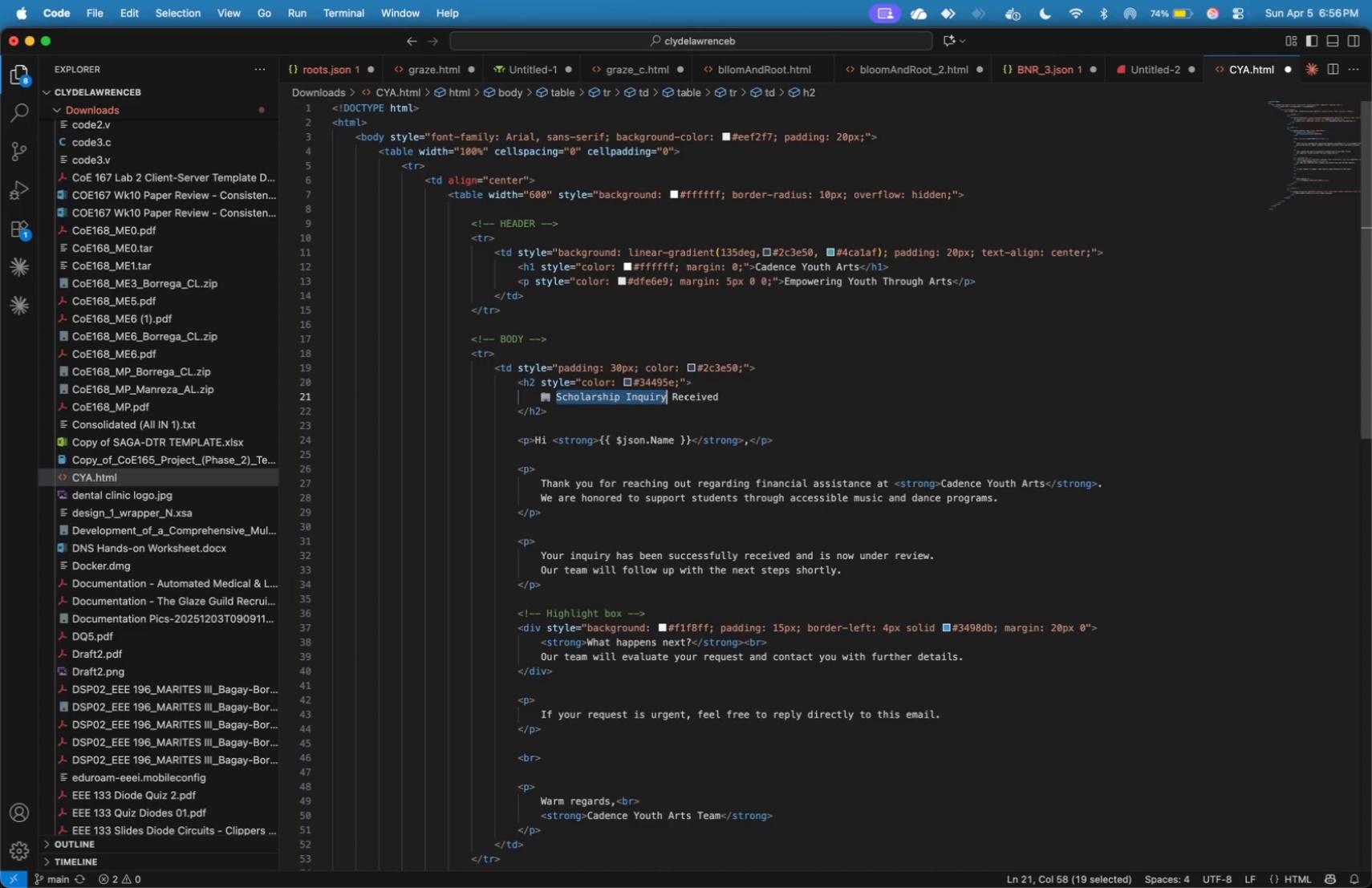 
key(Shift+ArrowRight)
 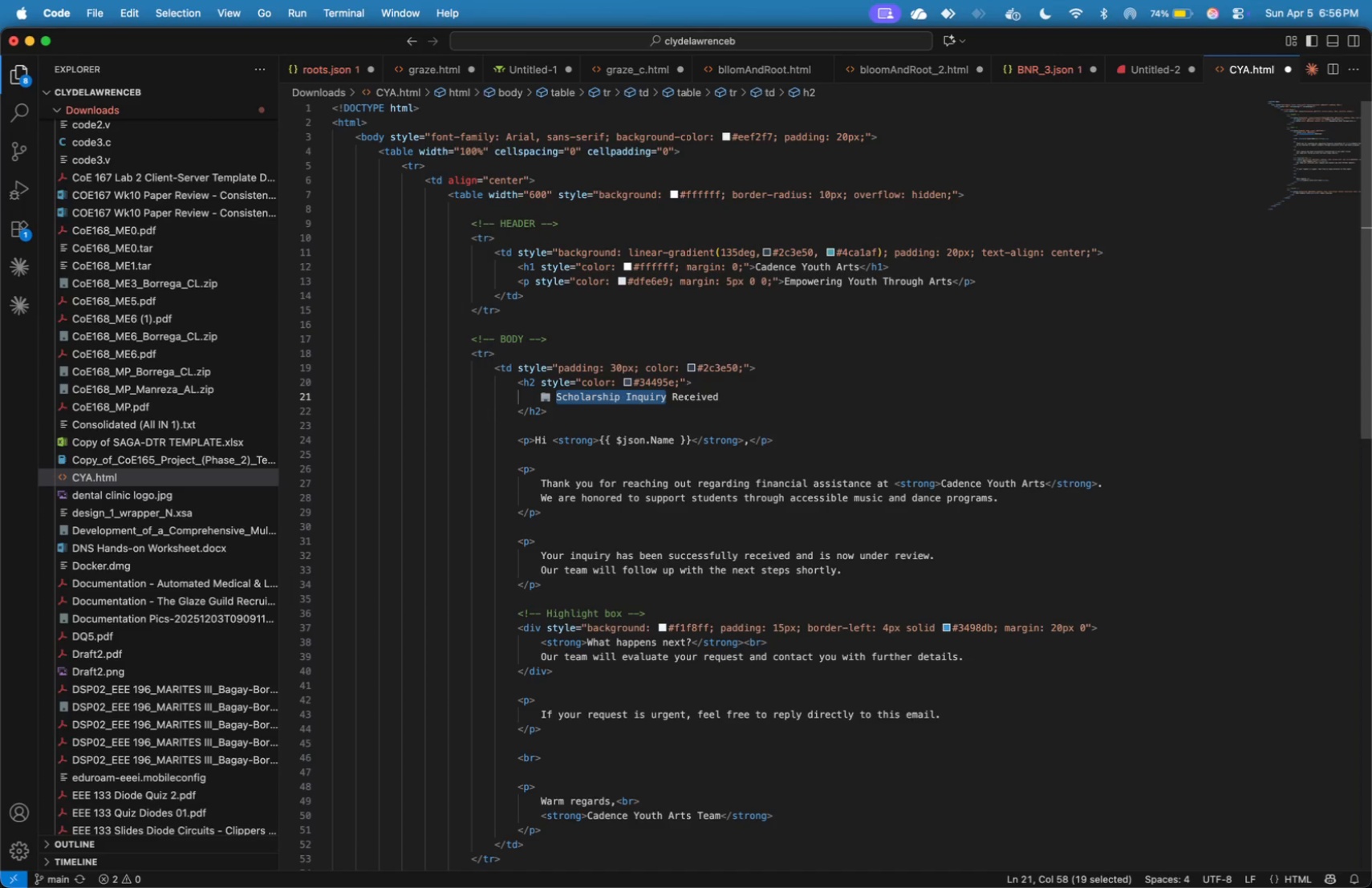 
type(Coordination Request)
 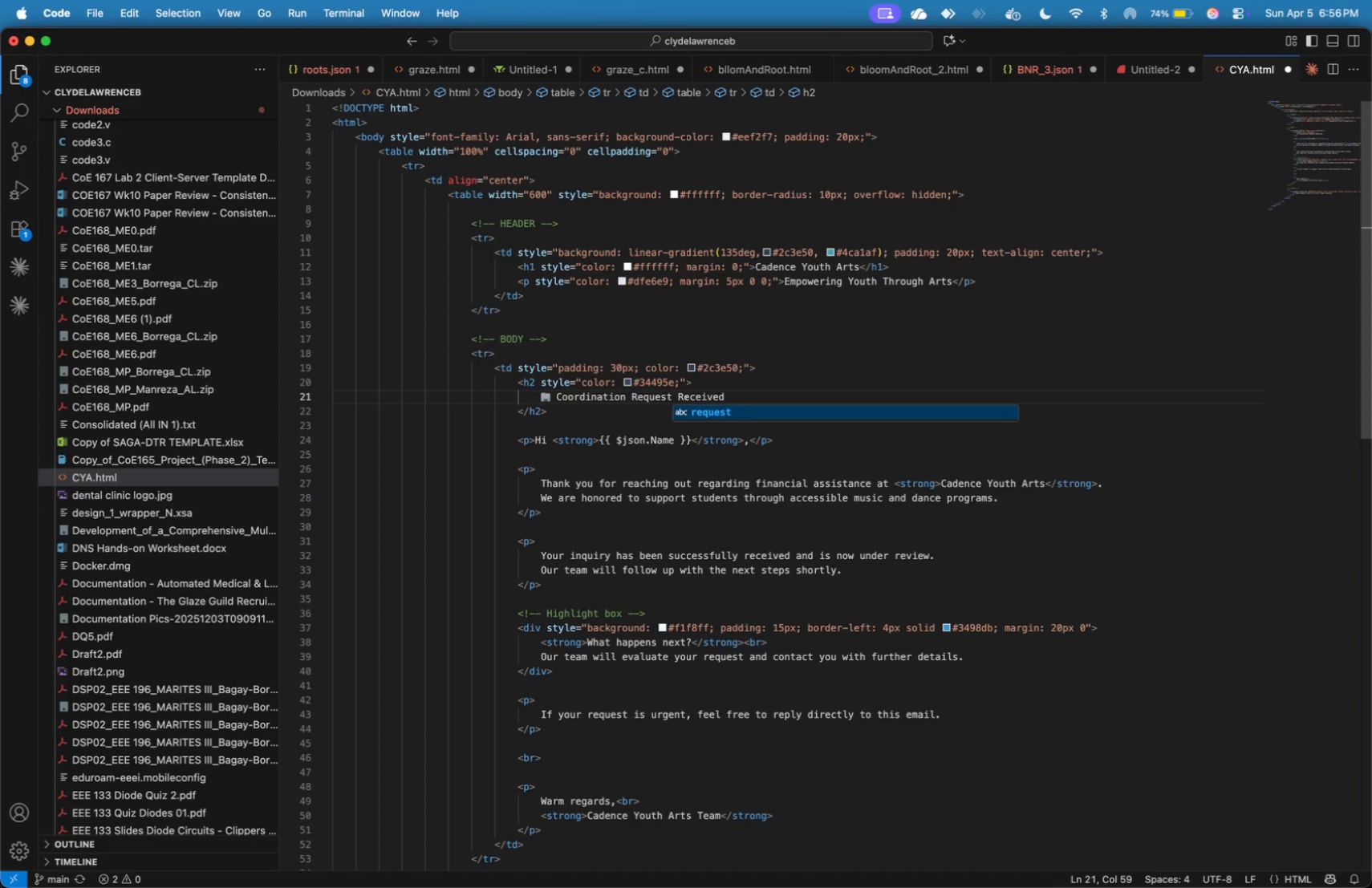 
wait(5.57)
 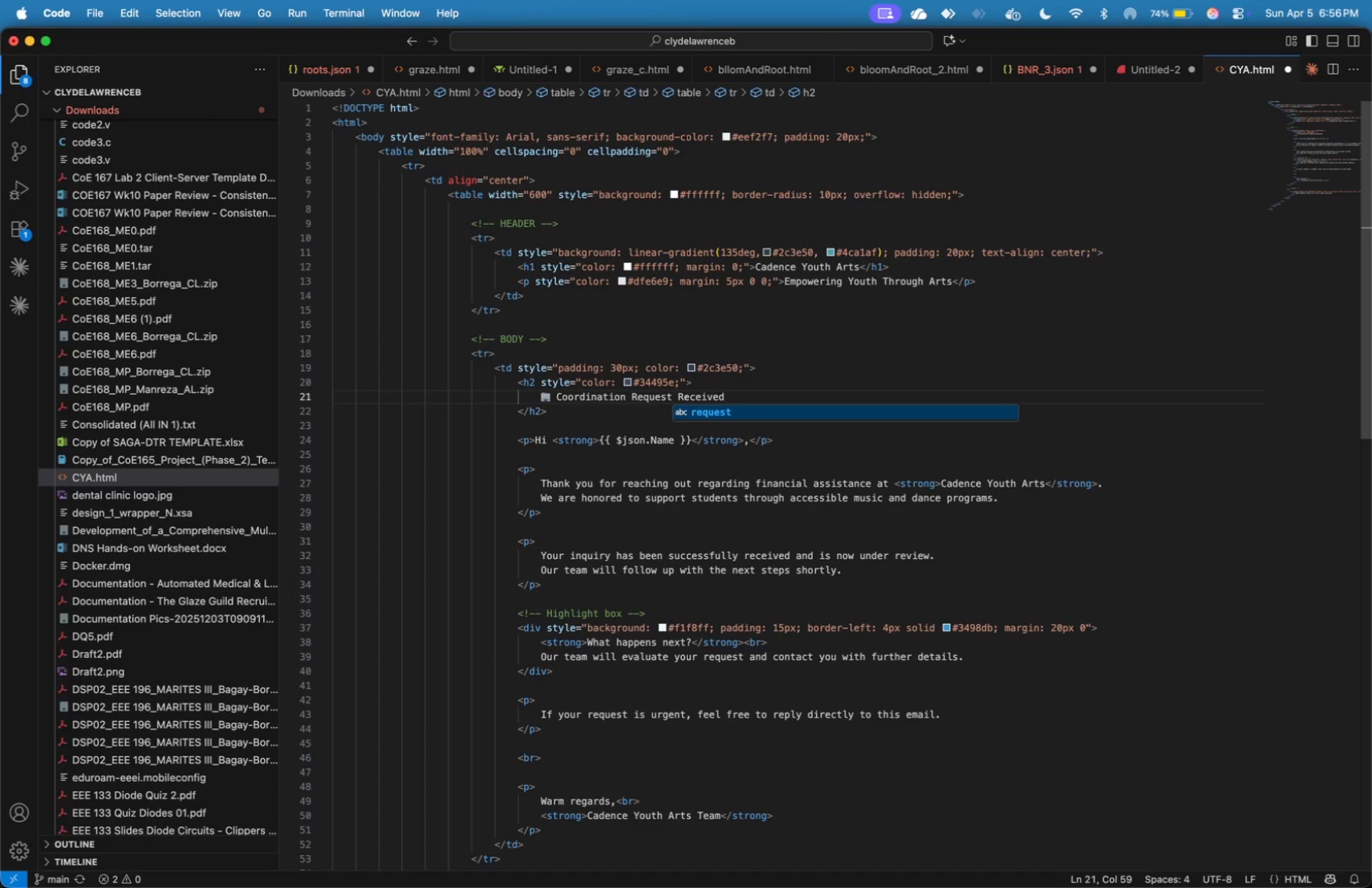 
left_click([725, 479])
 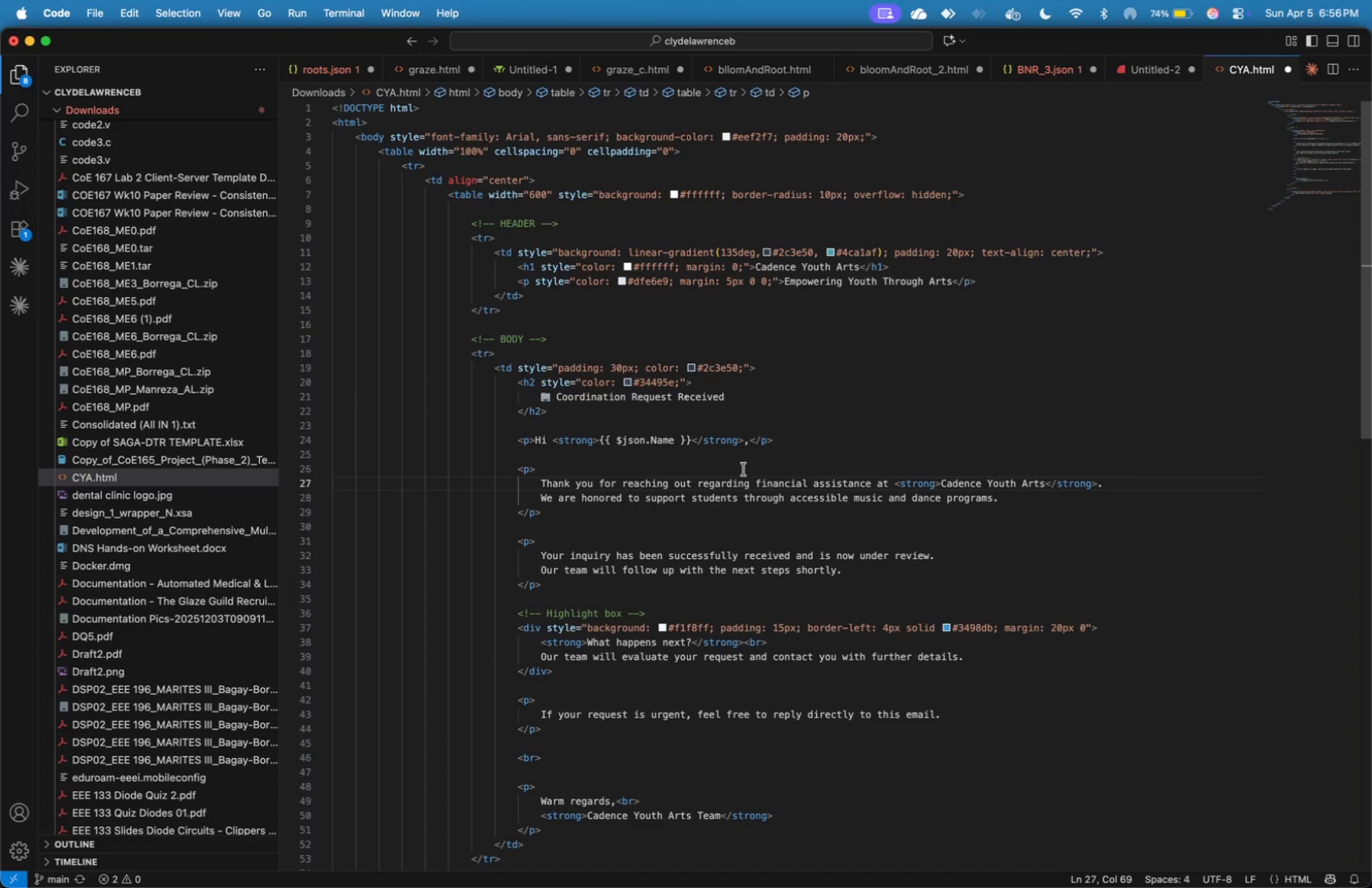 
wait(5.18)
 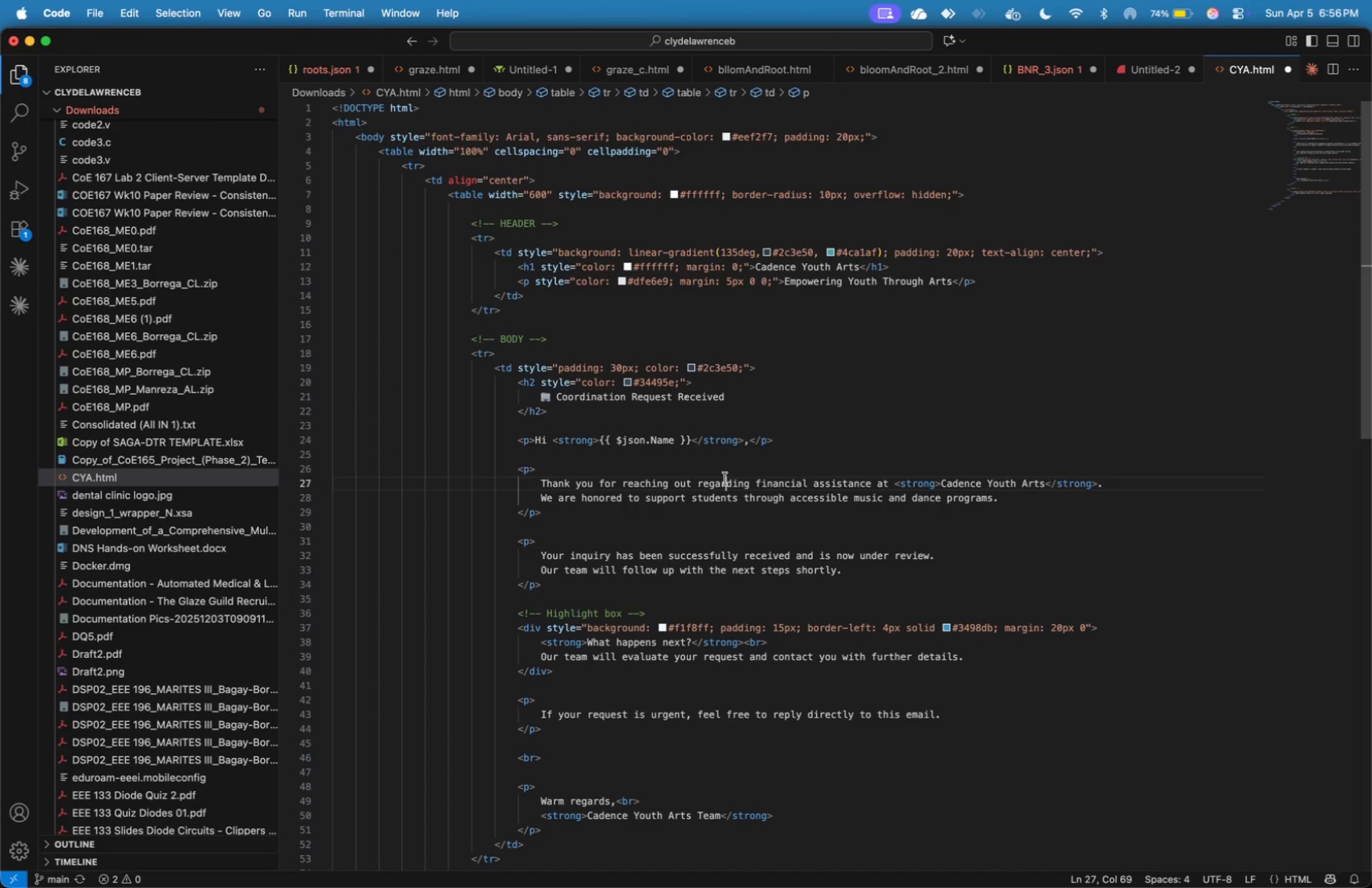 
left_click_drag(start_coordinate=[757, 485], to_coordinate=[872, 485])
 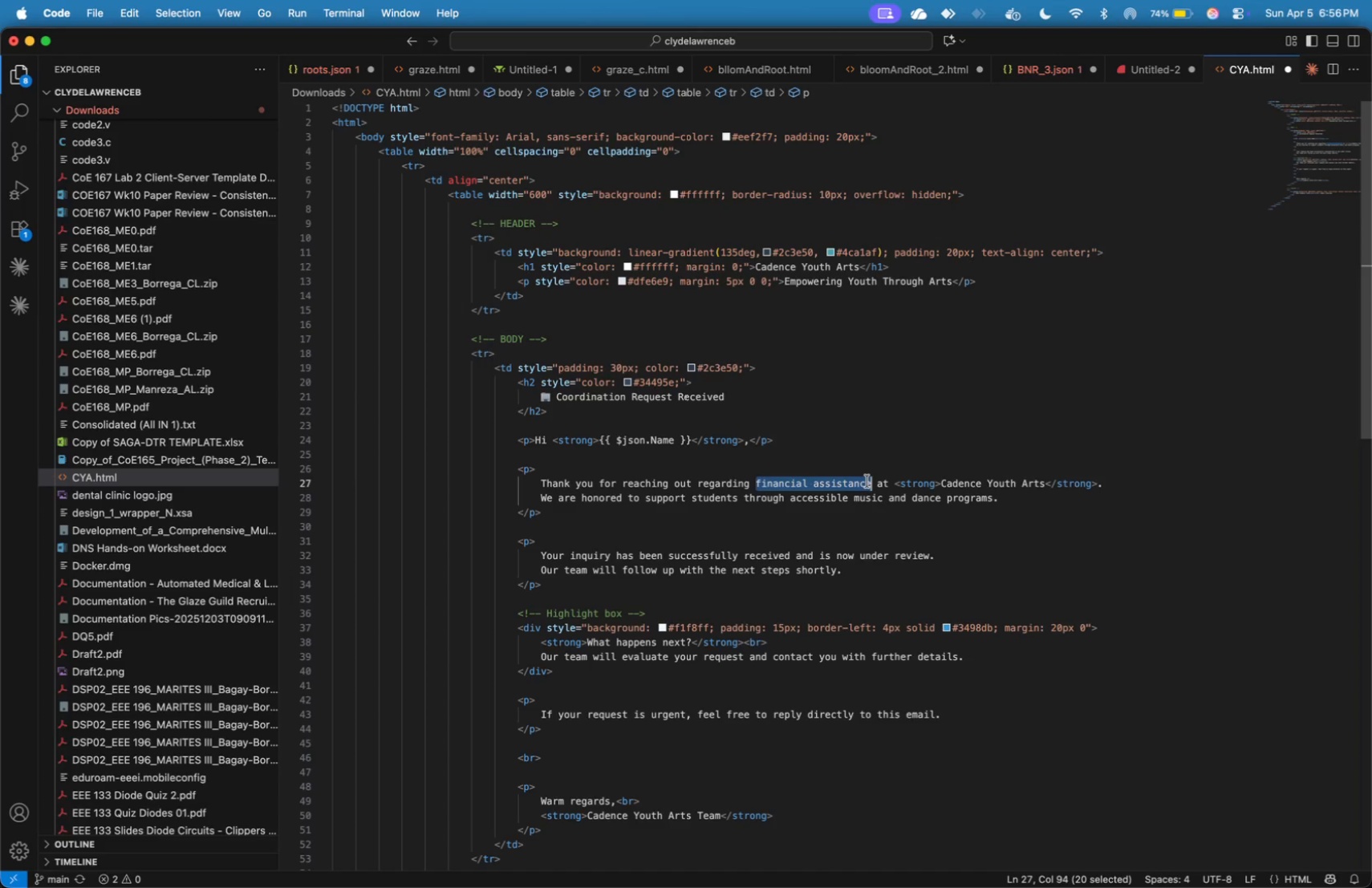 
type(perfor)
key(Backspace)
type(rmance scheduling, ne)
key(Backspace)
key(Backspace)
type(venue coordination)
 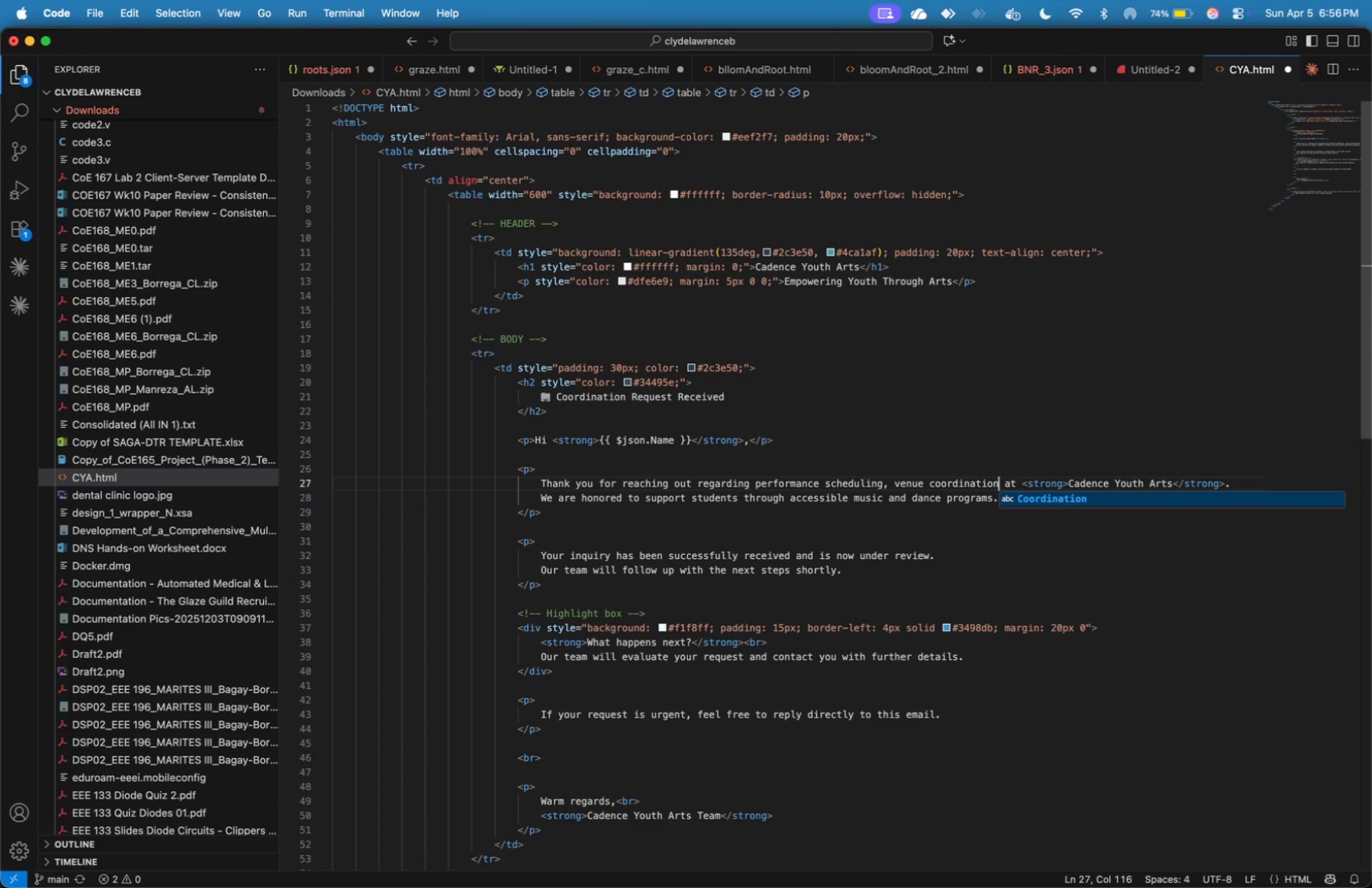 
type(, or logistics)
 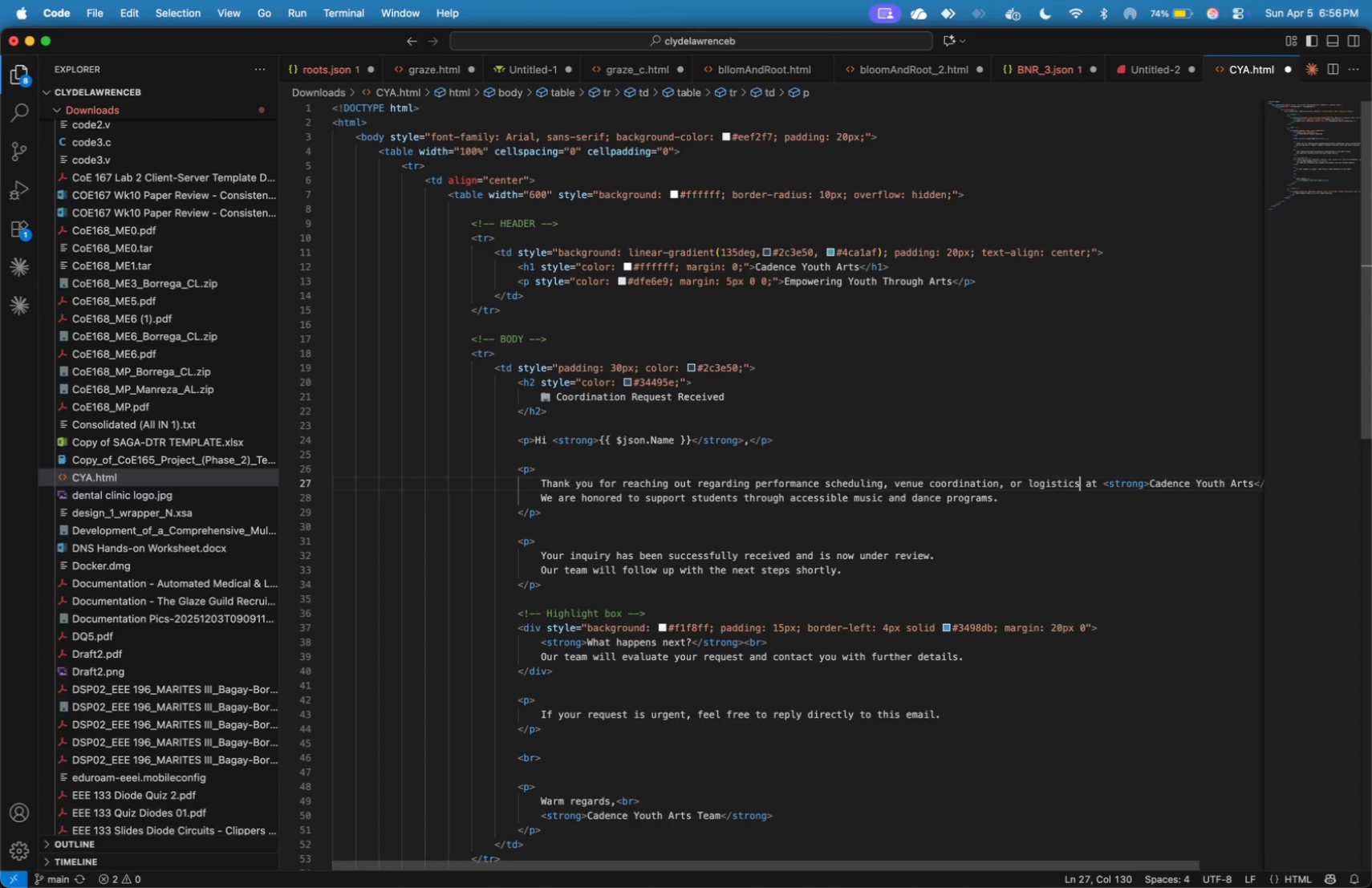 
key(ArrowDown)
 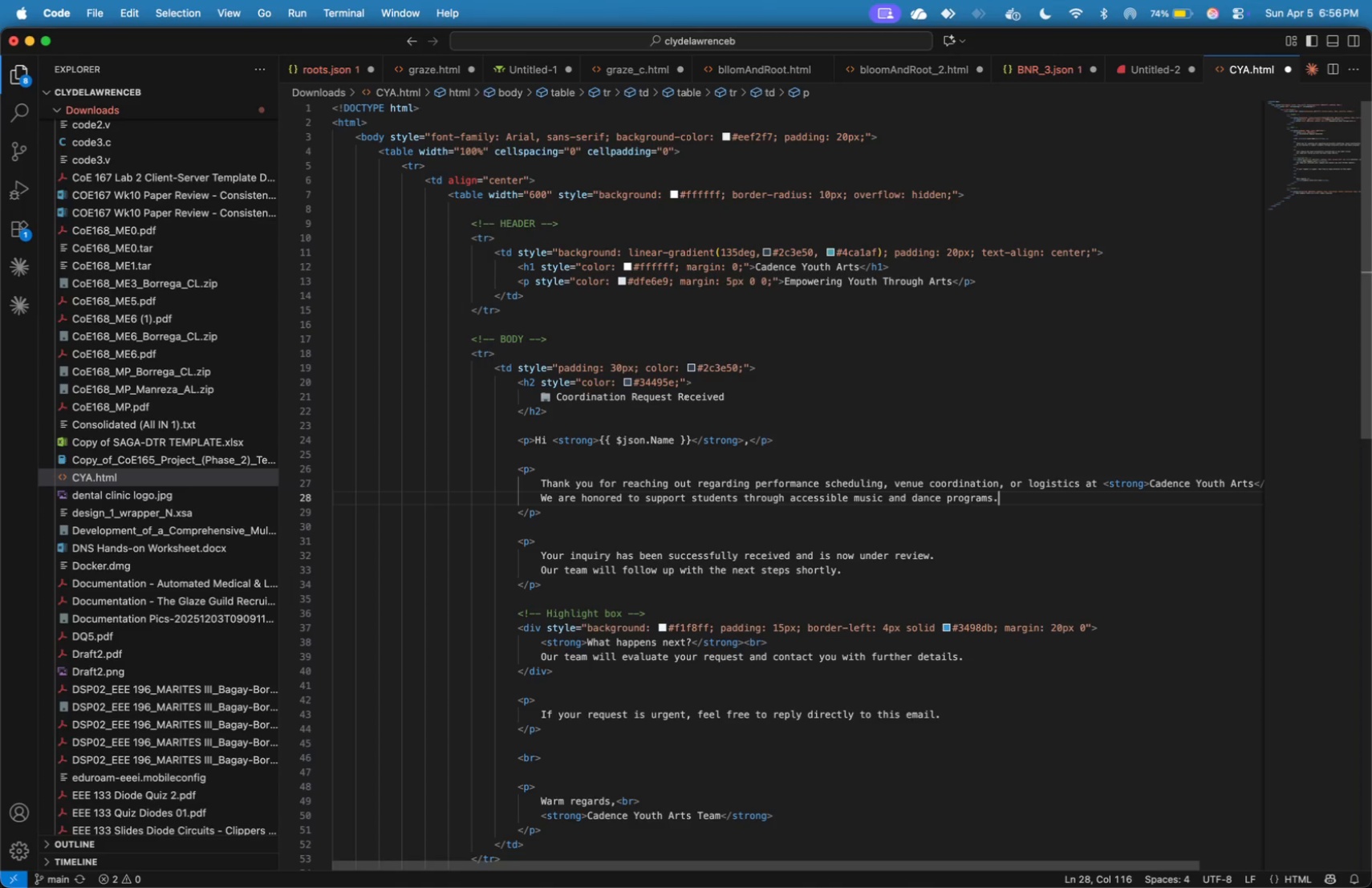 
hold_key(key=ShiftLeft, duration=0.38)
 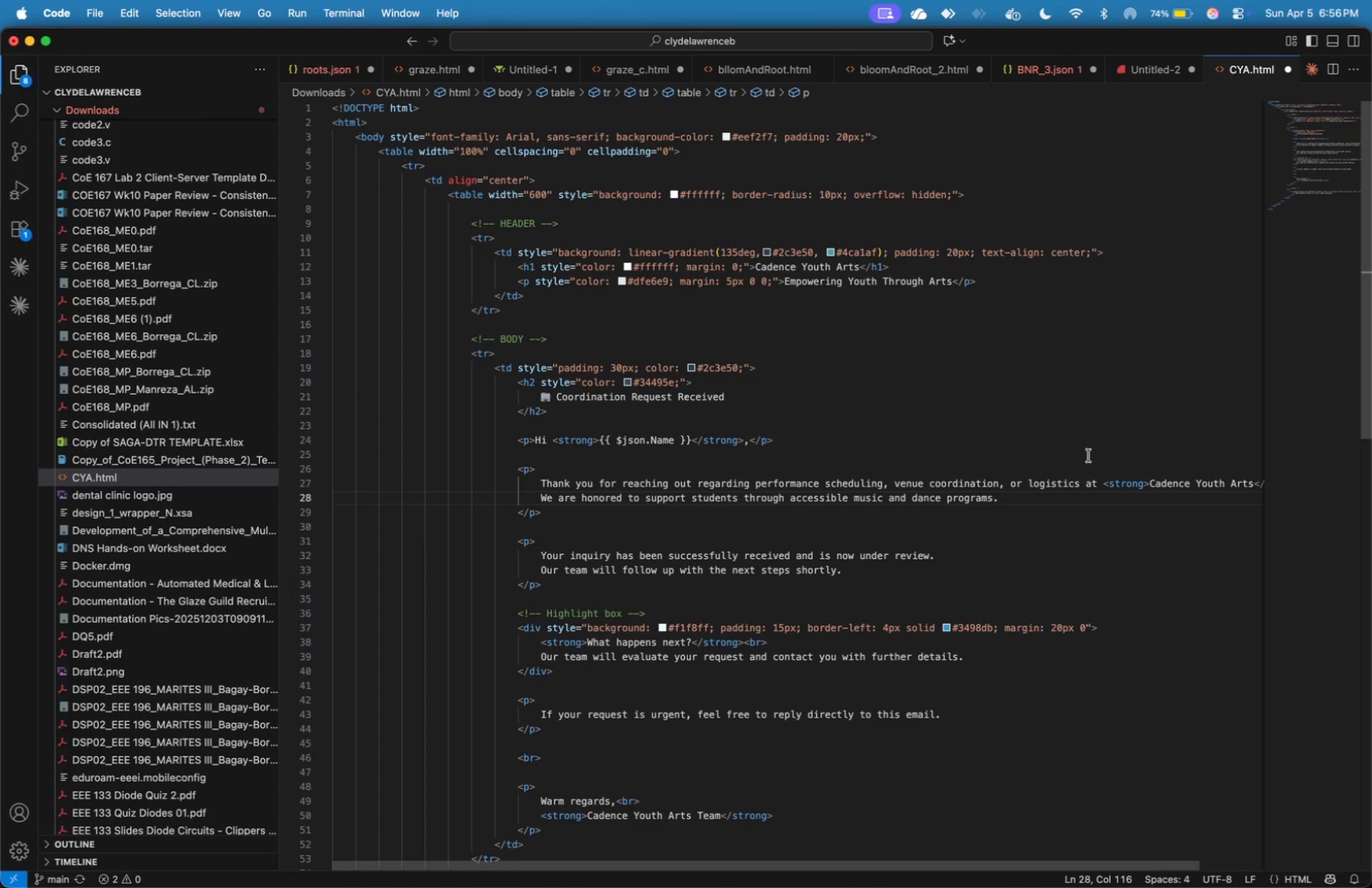 
left_click_drag(start_coordinate=[1057, 497], to_coordinate=[542, 496])
 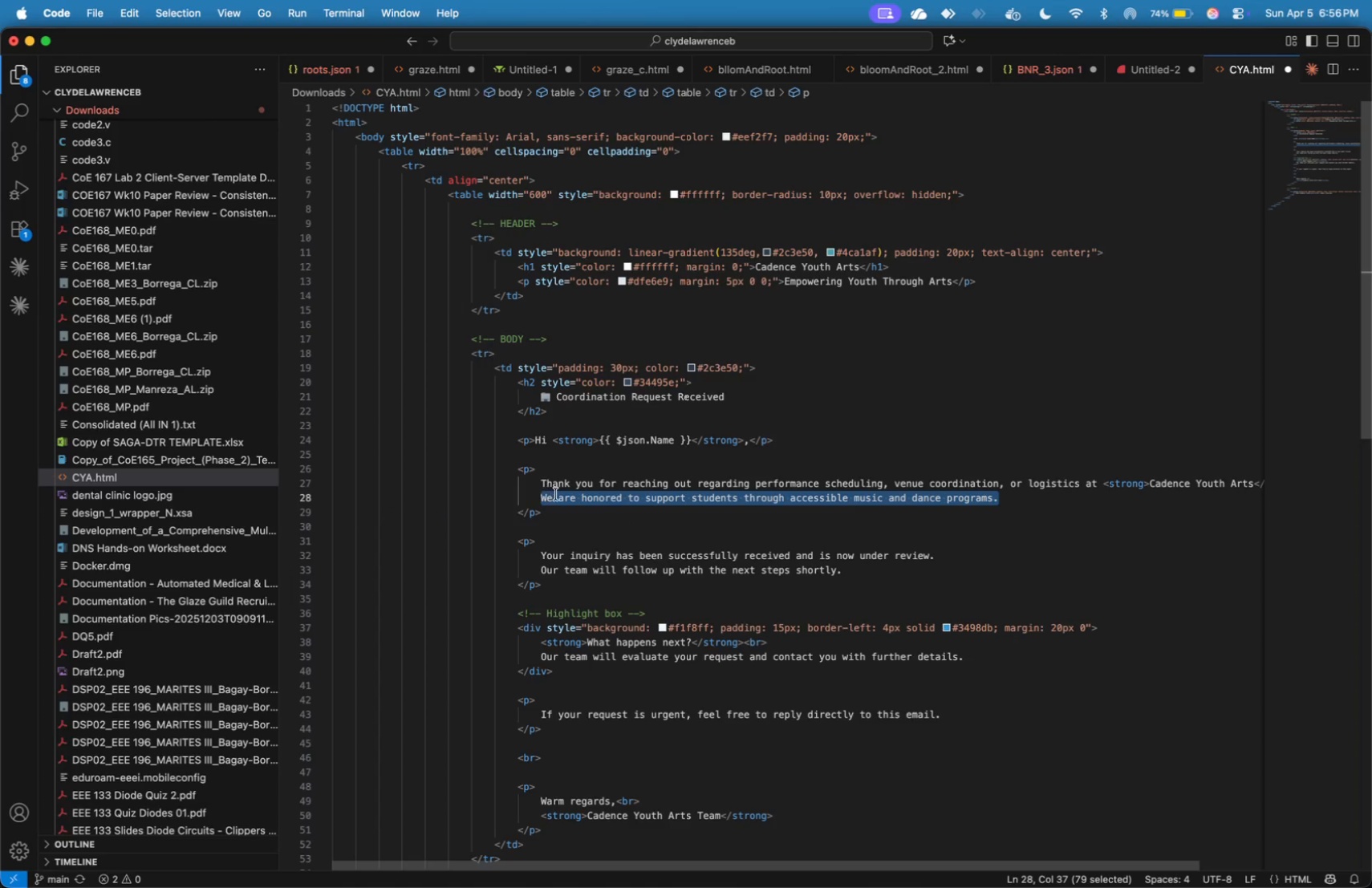 
key(Backspace)
 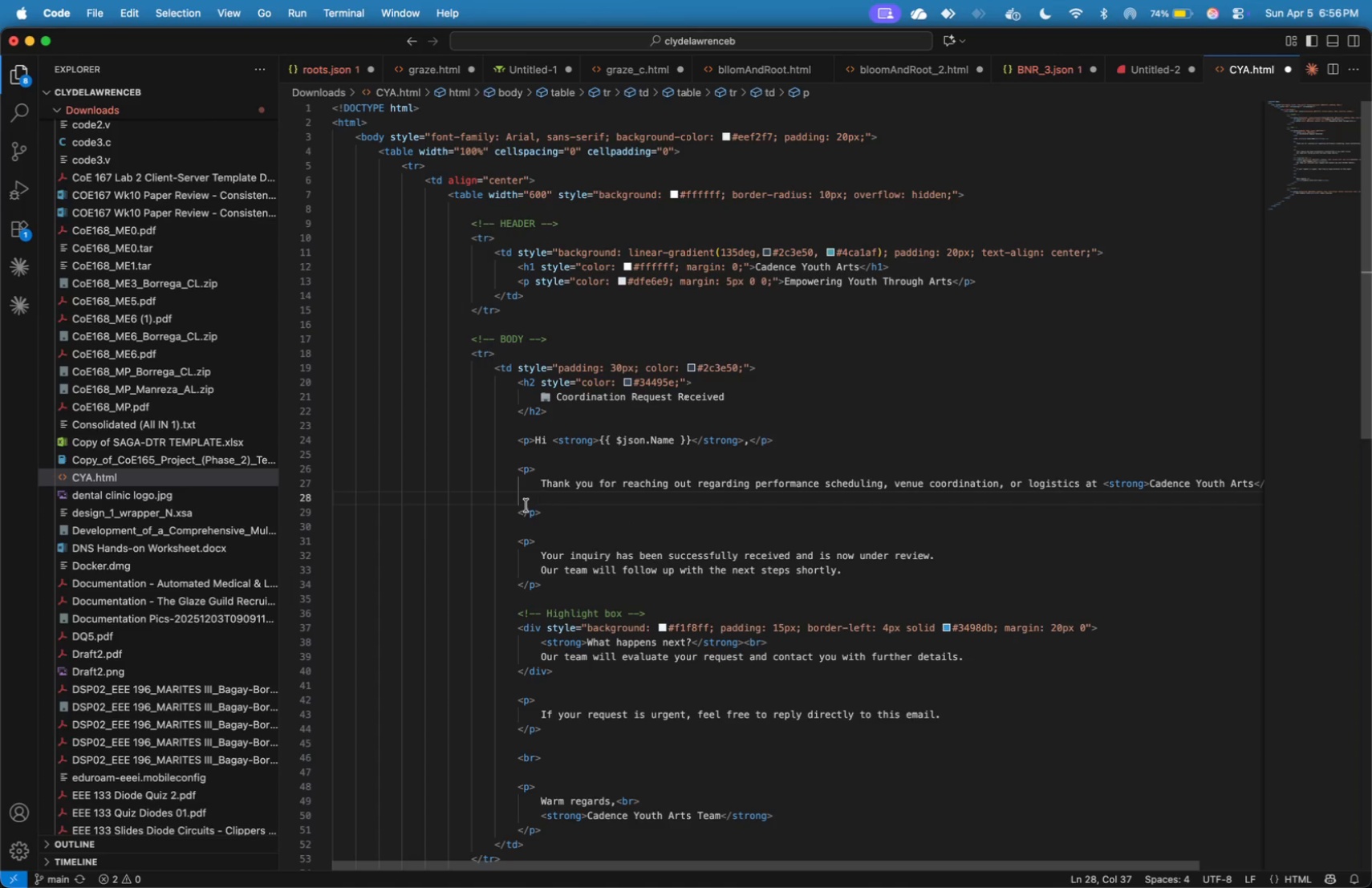 
key(Backspace)
 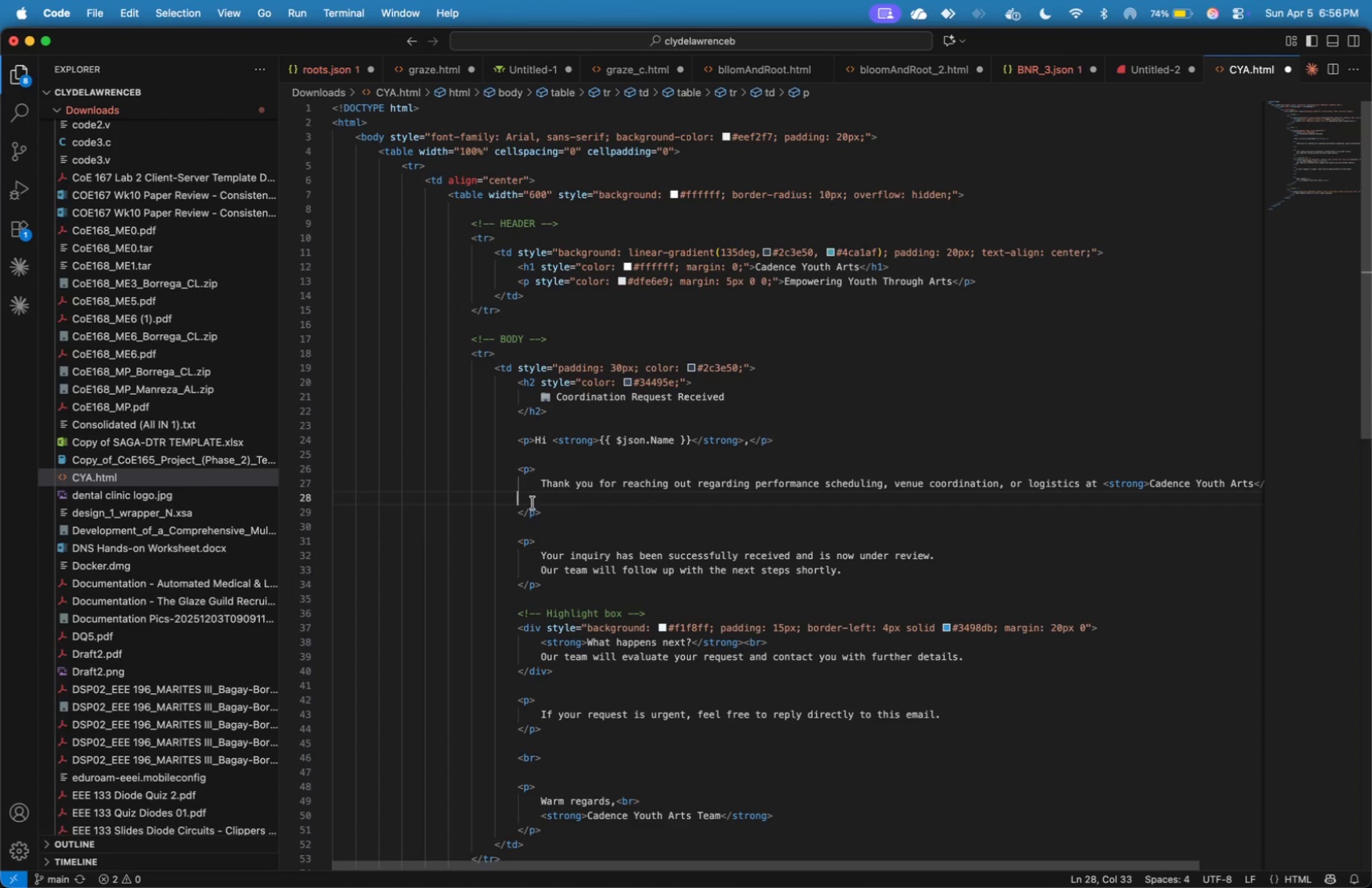 
key(Backspace)
 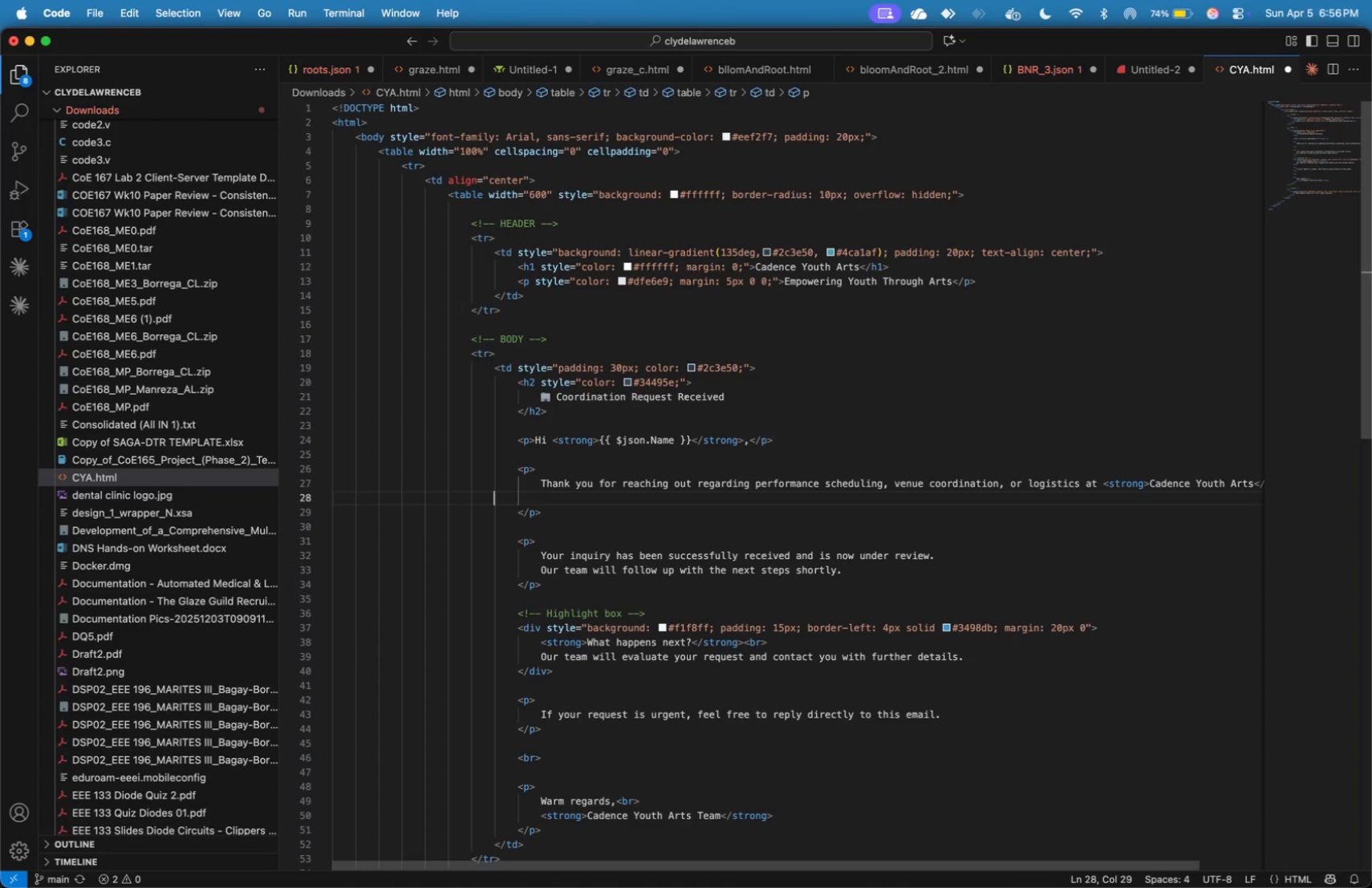 
key(Backspace)
 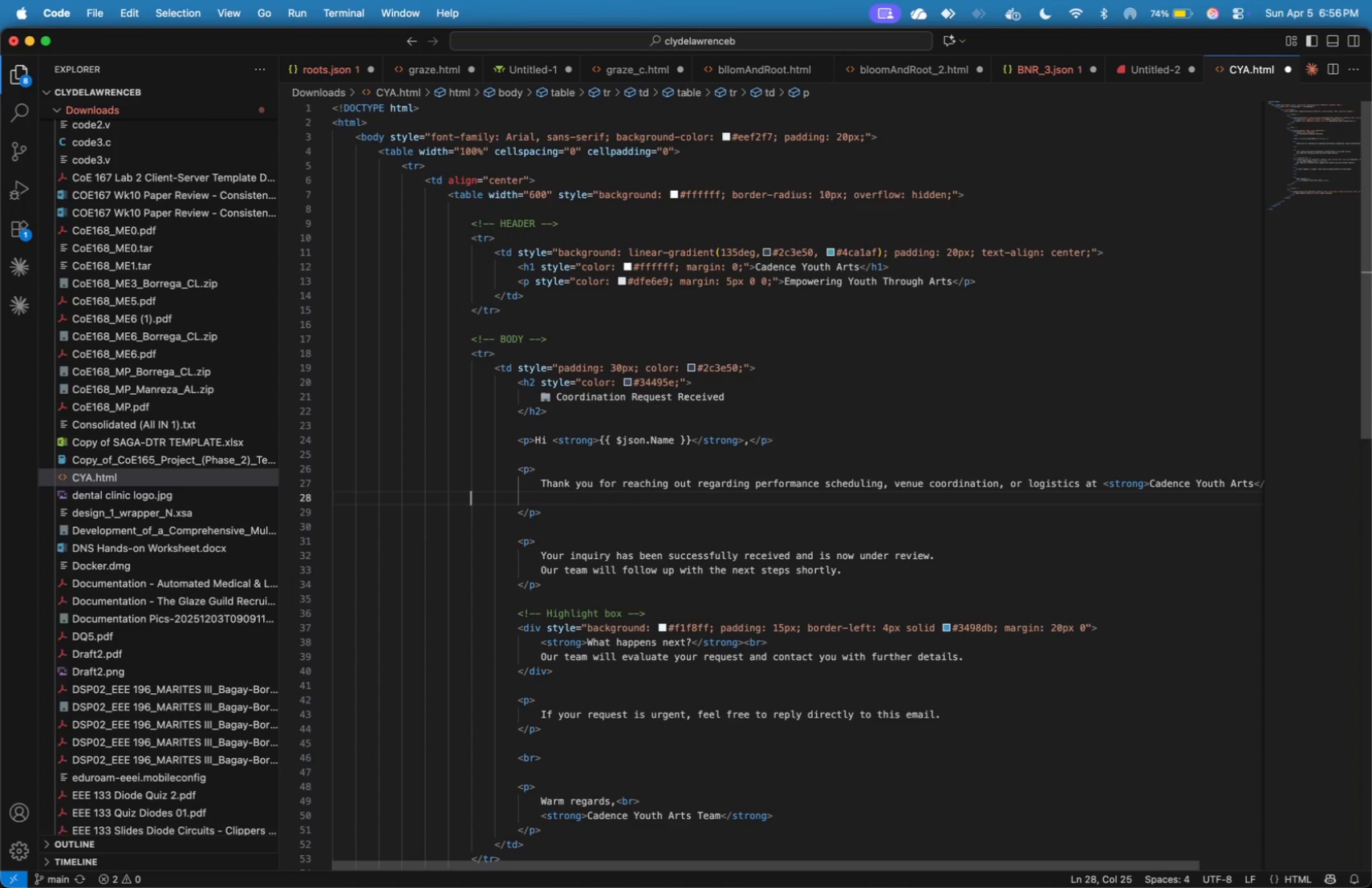 
key(Backspace)
 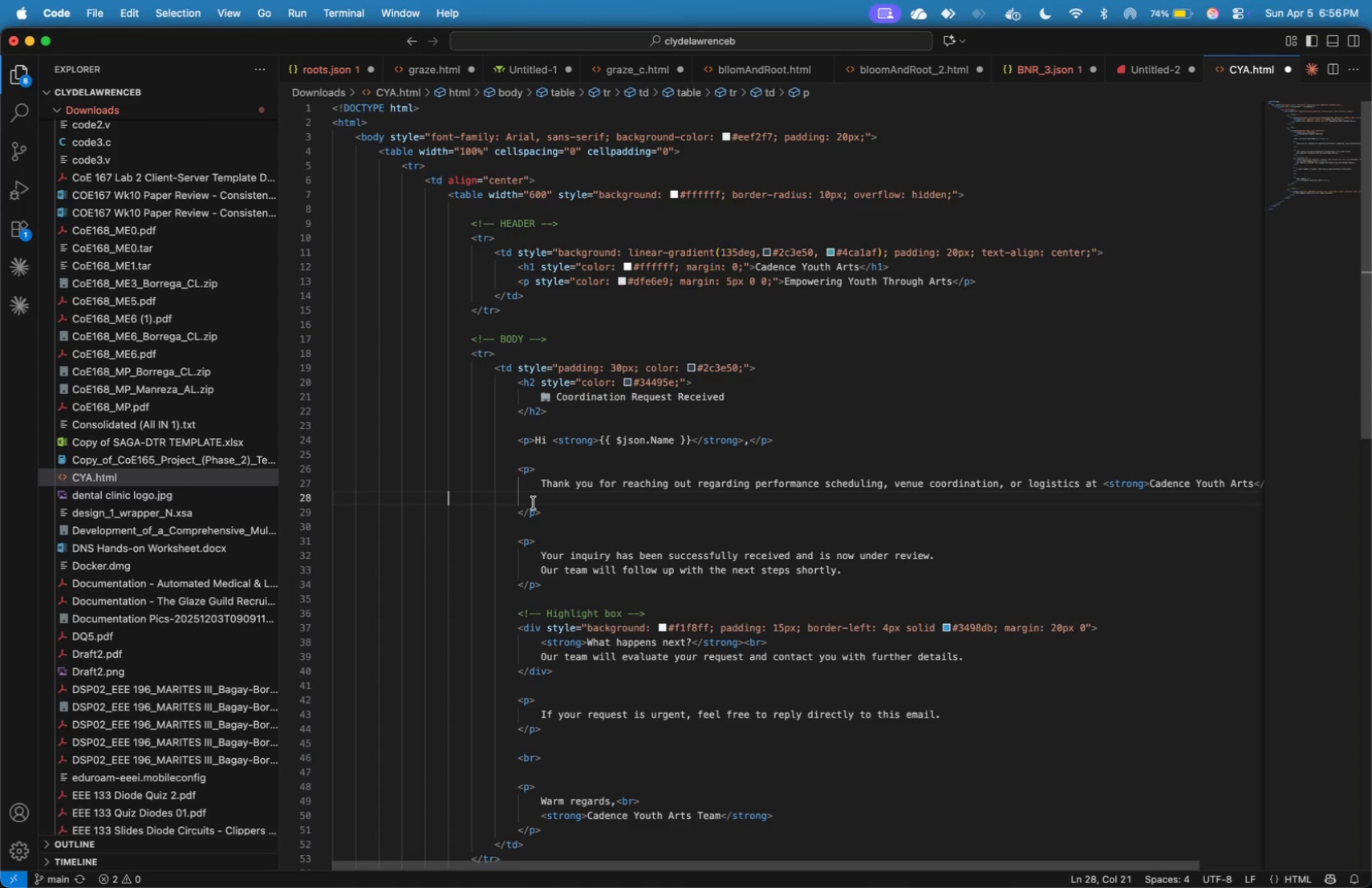 
key(Backspace)
 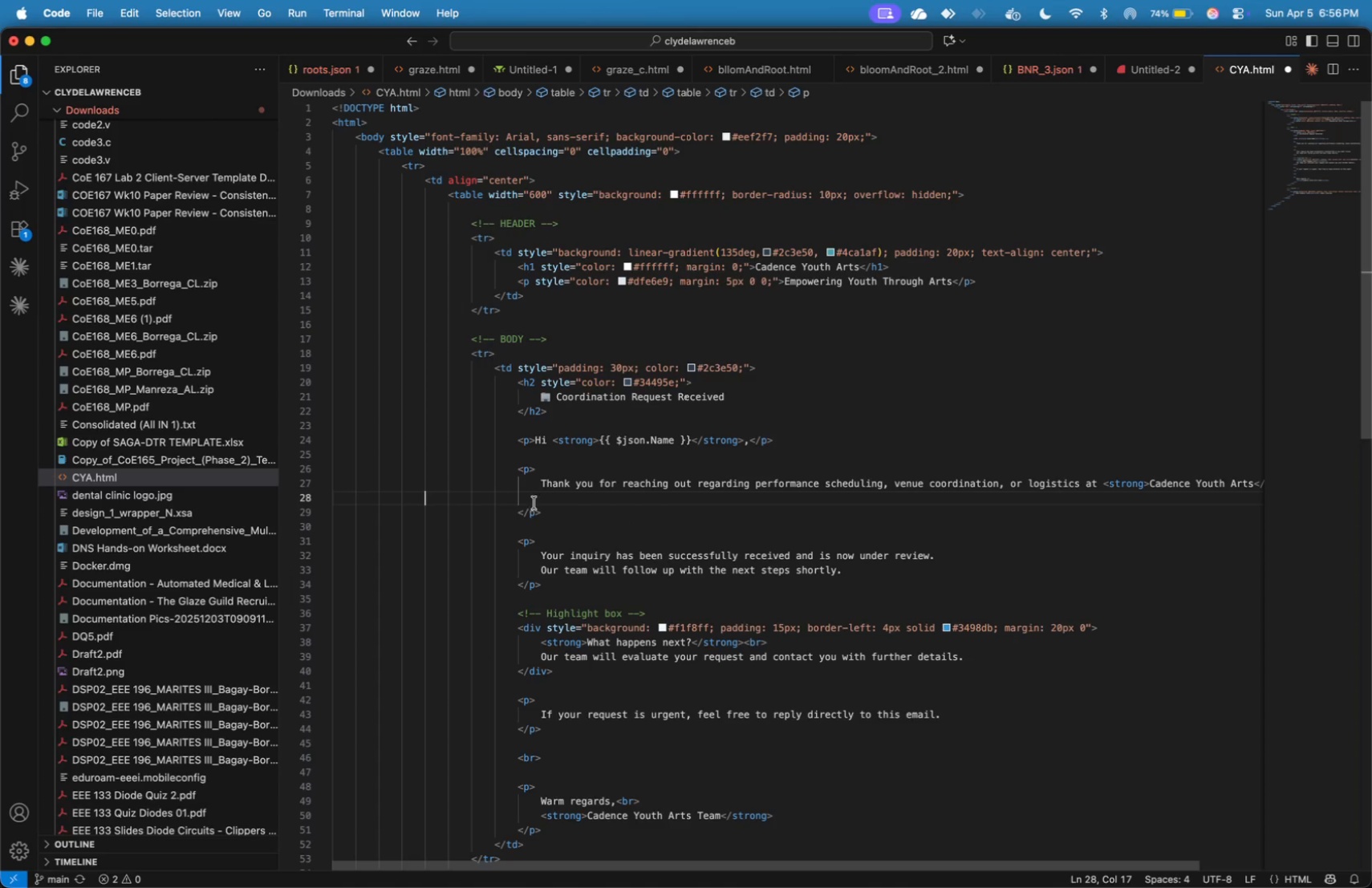 
key(Backspace)
 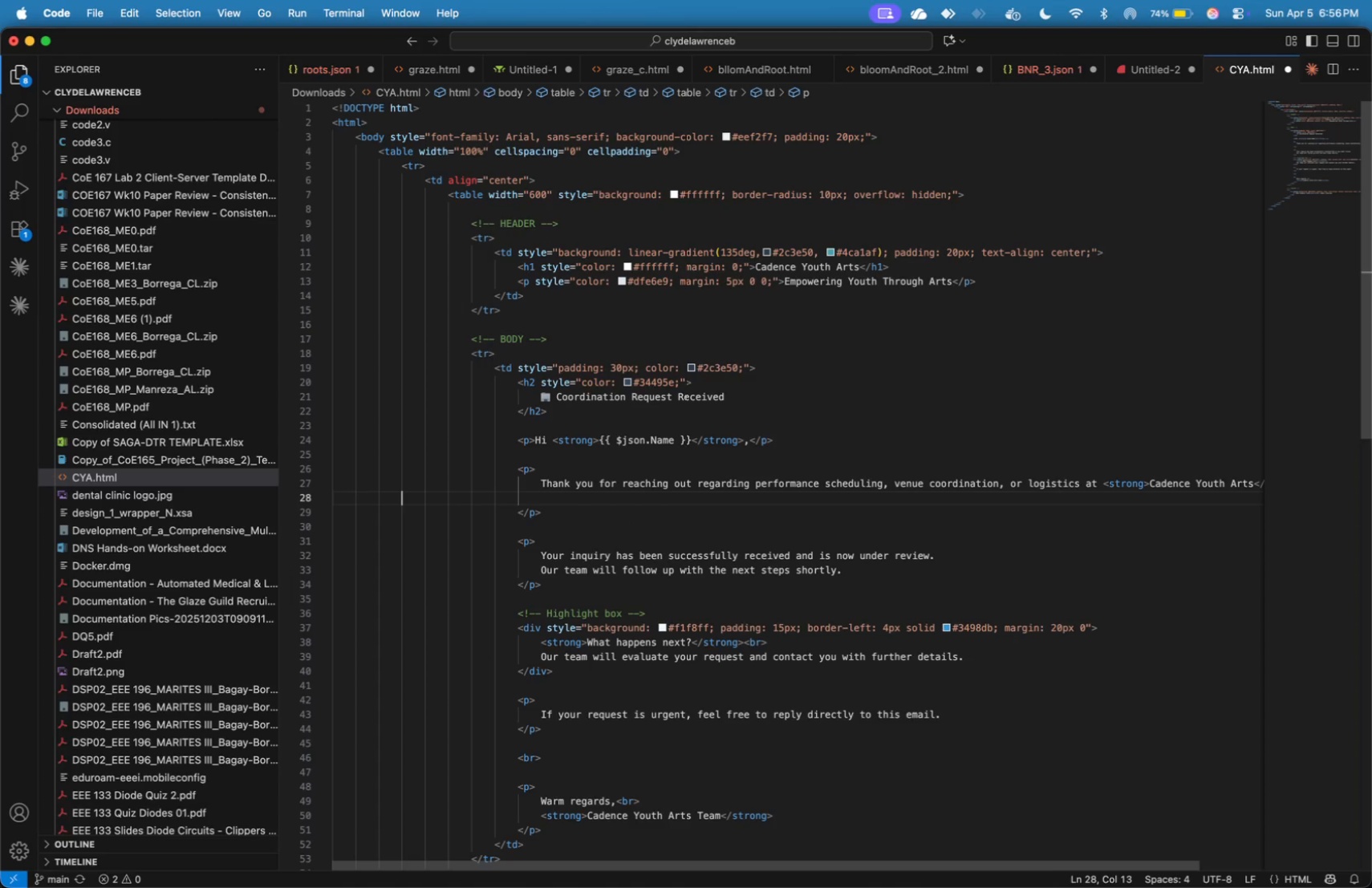 
key(Backspace)
 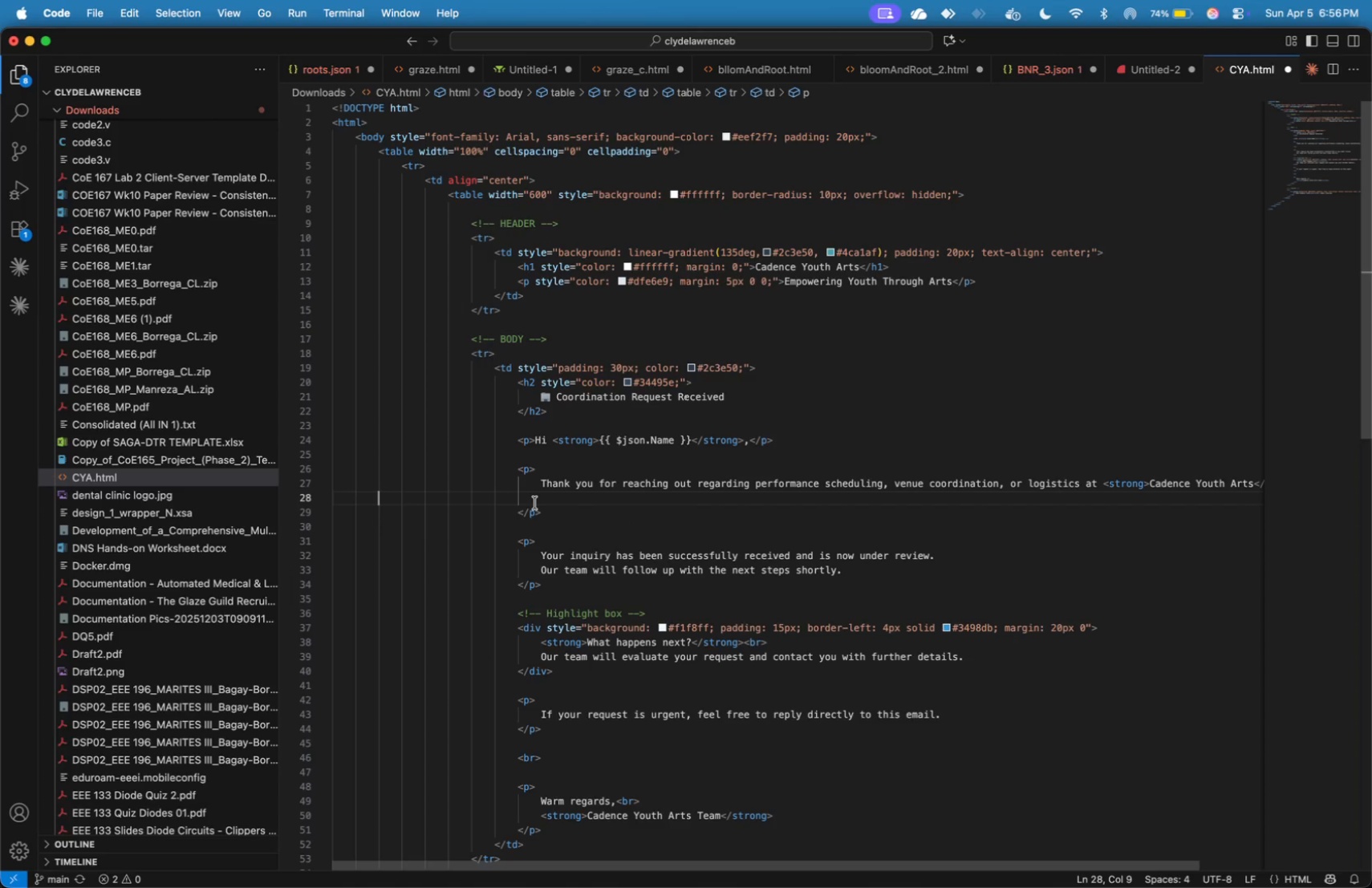 
key(Backspace)
 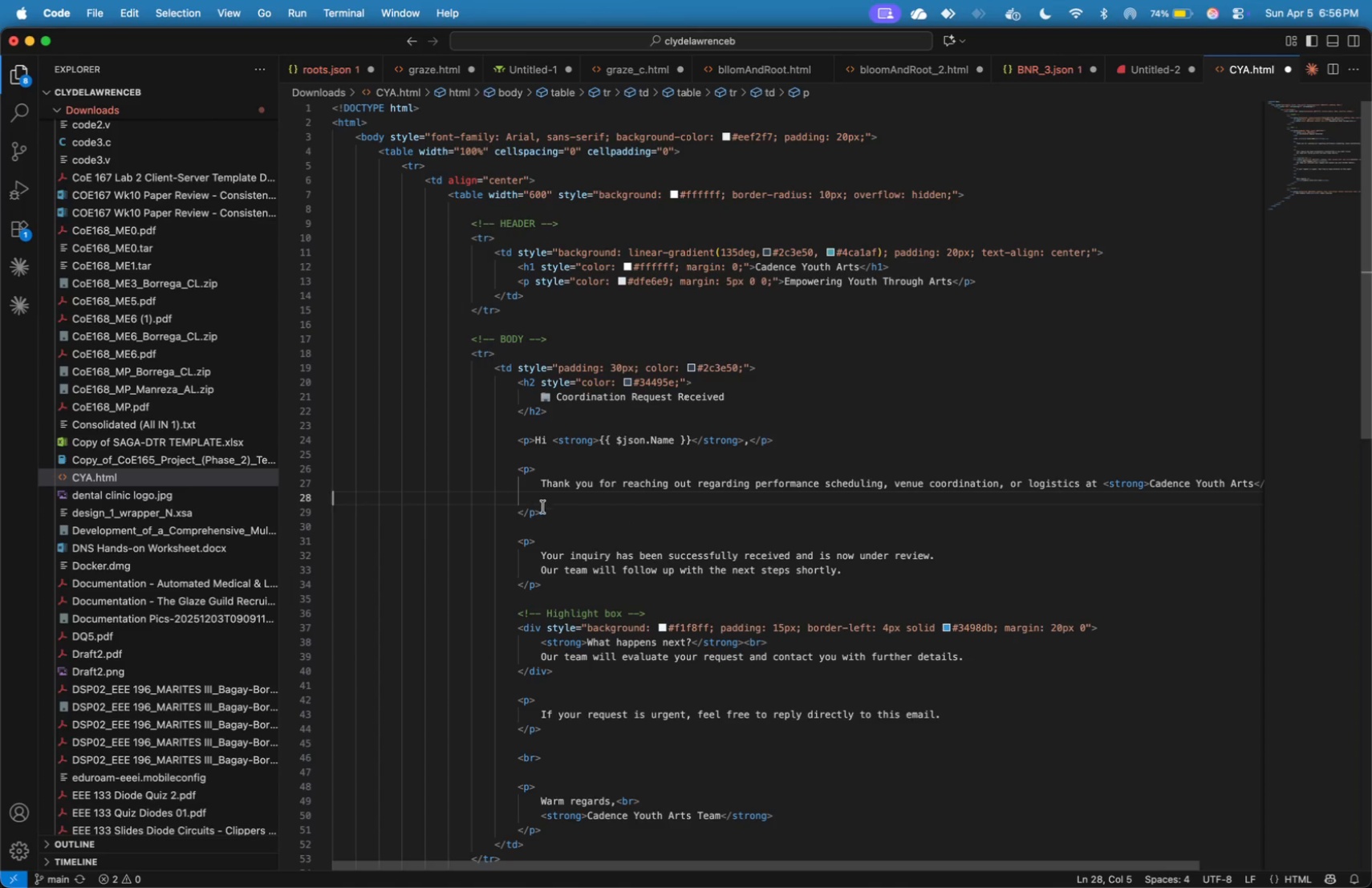 
key(Backspace)
 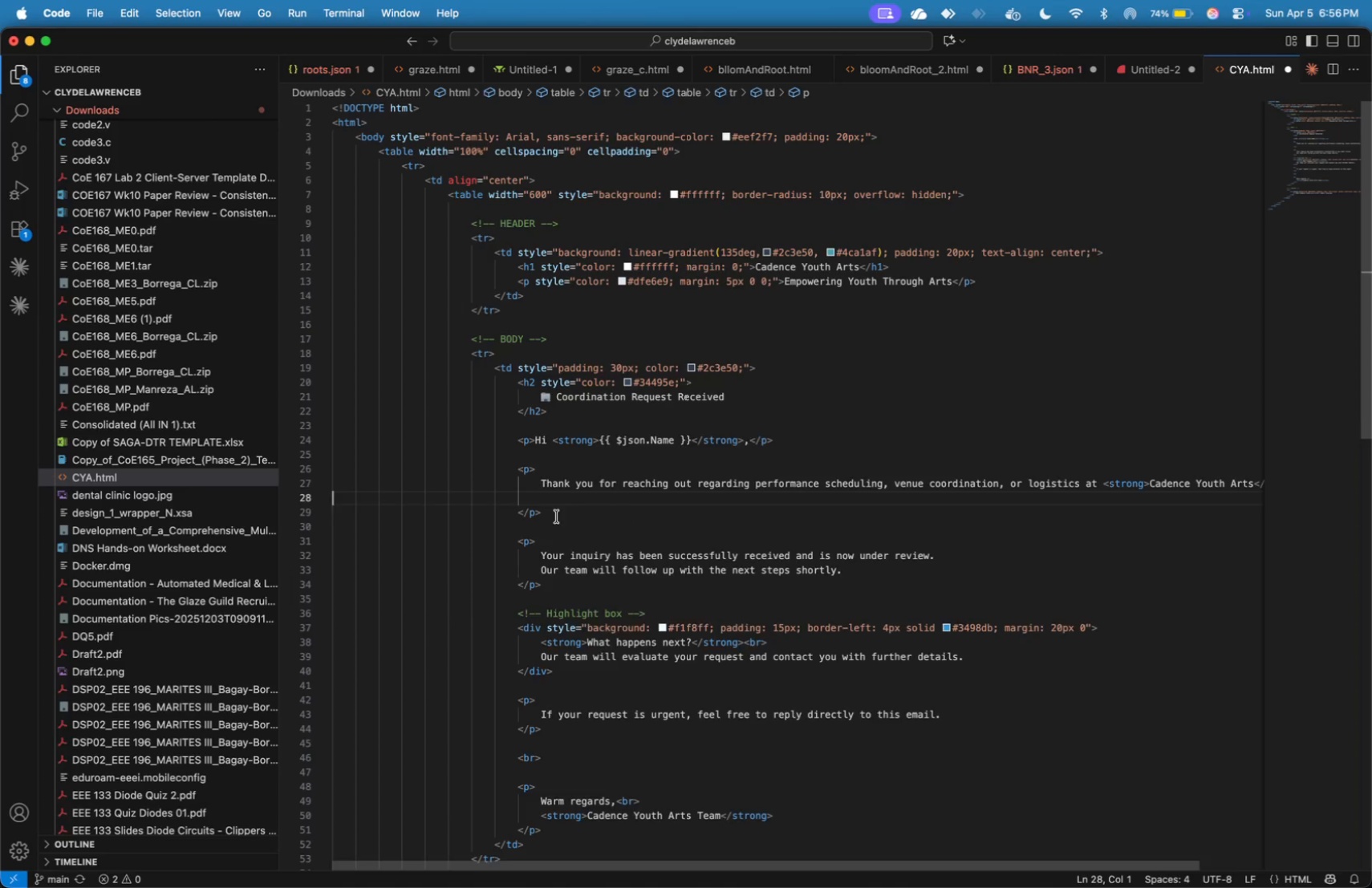 
key(Backspace)
 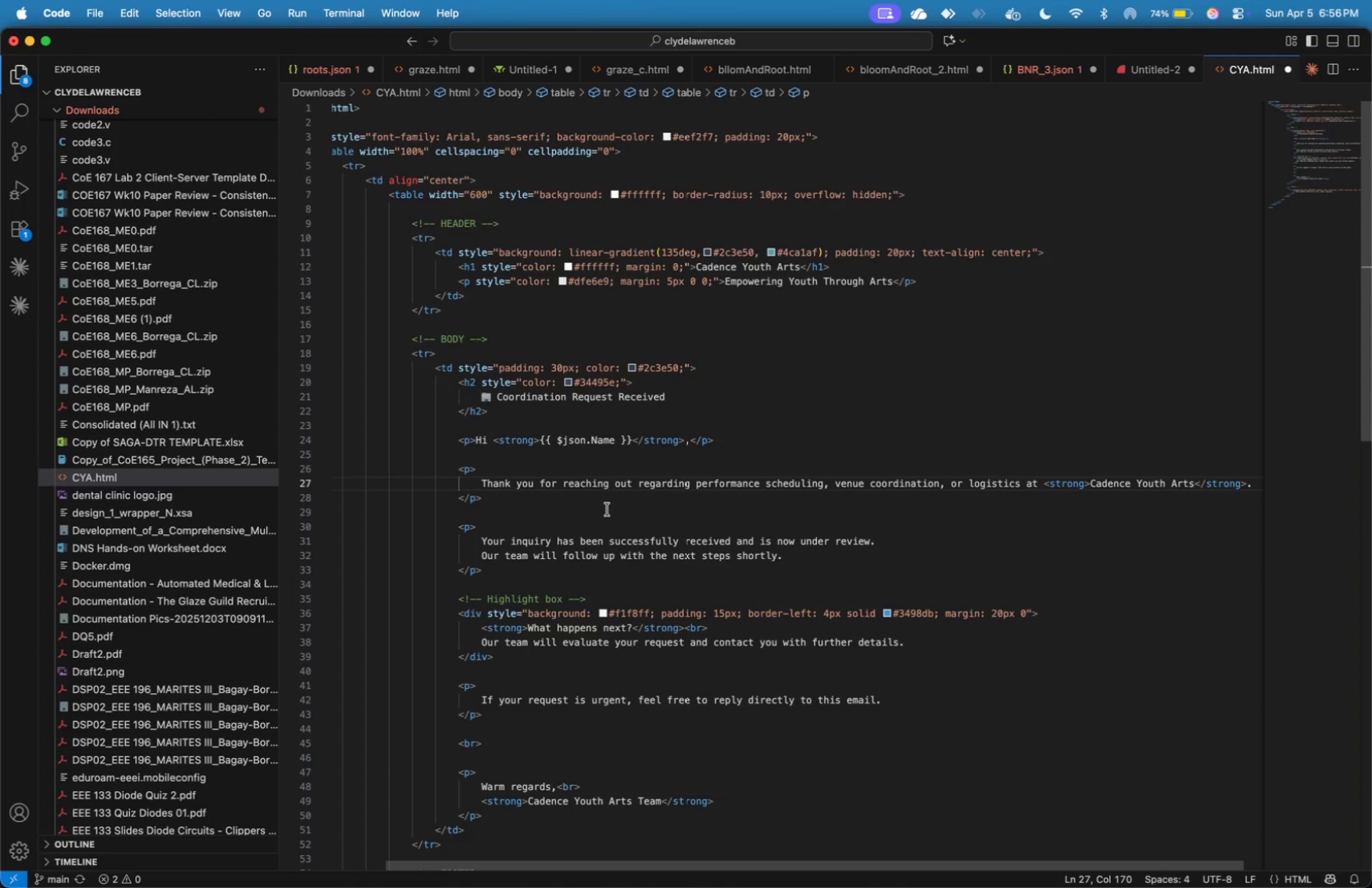 
left_click([607, 509])
 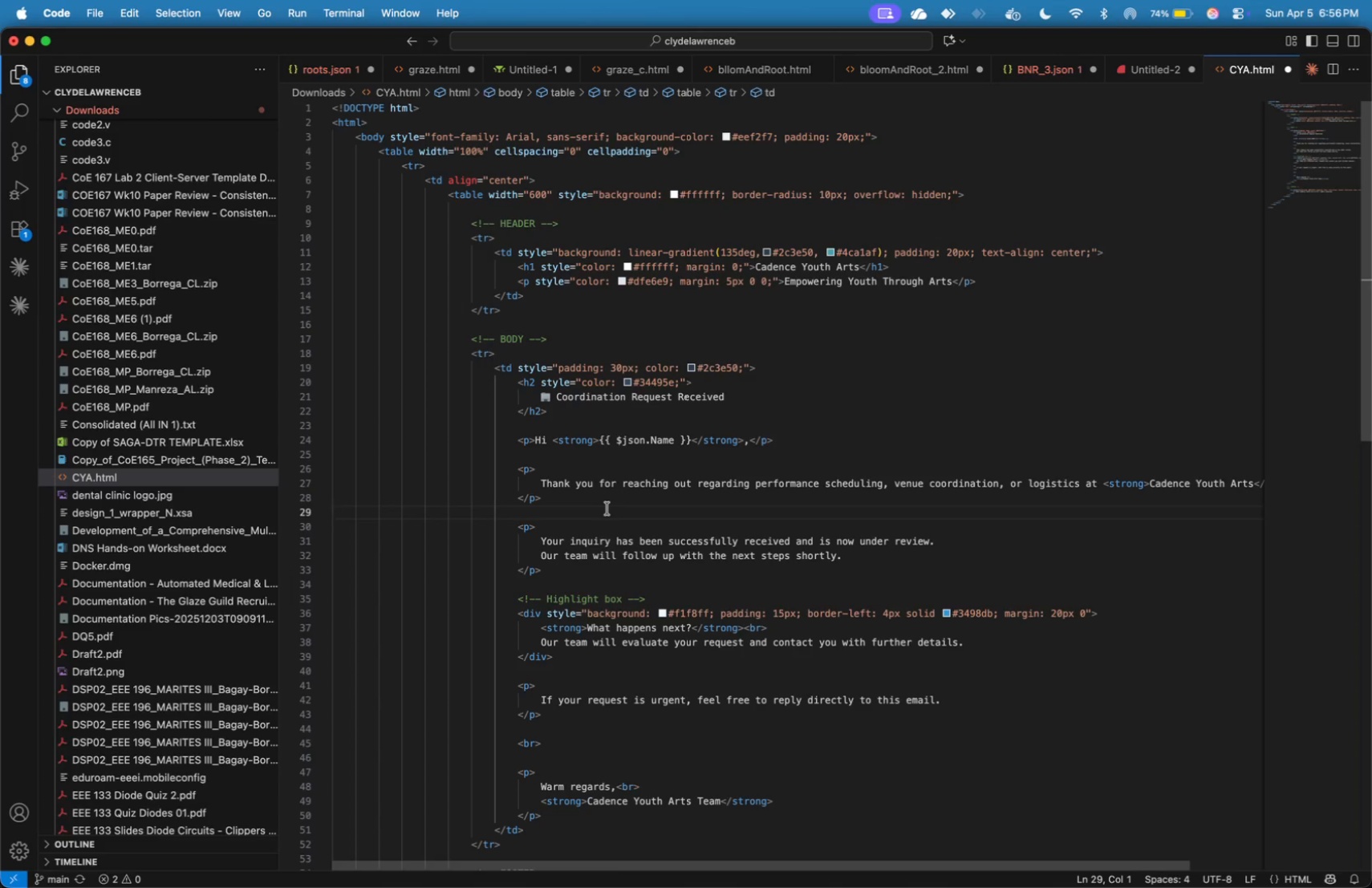 
wait(10.38)
 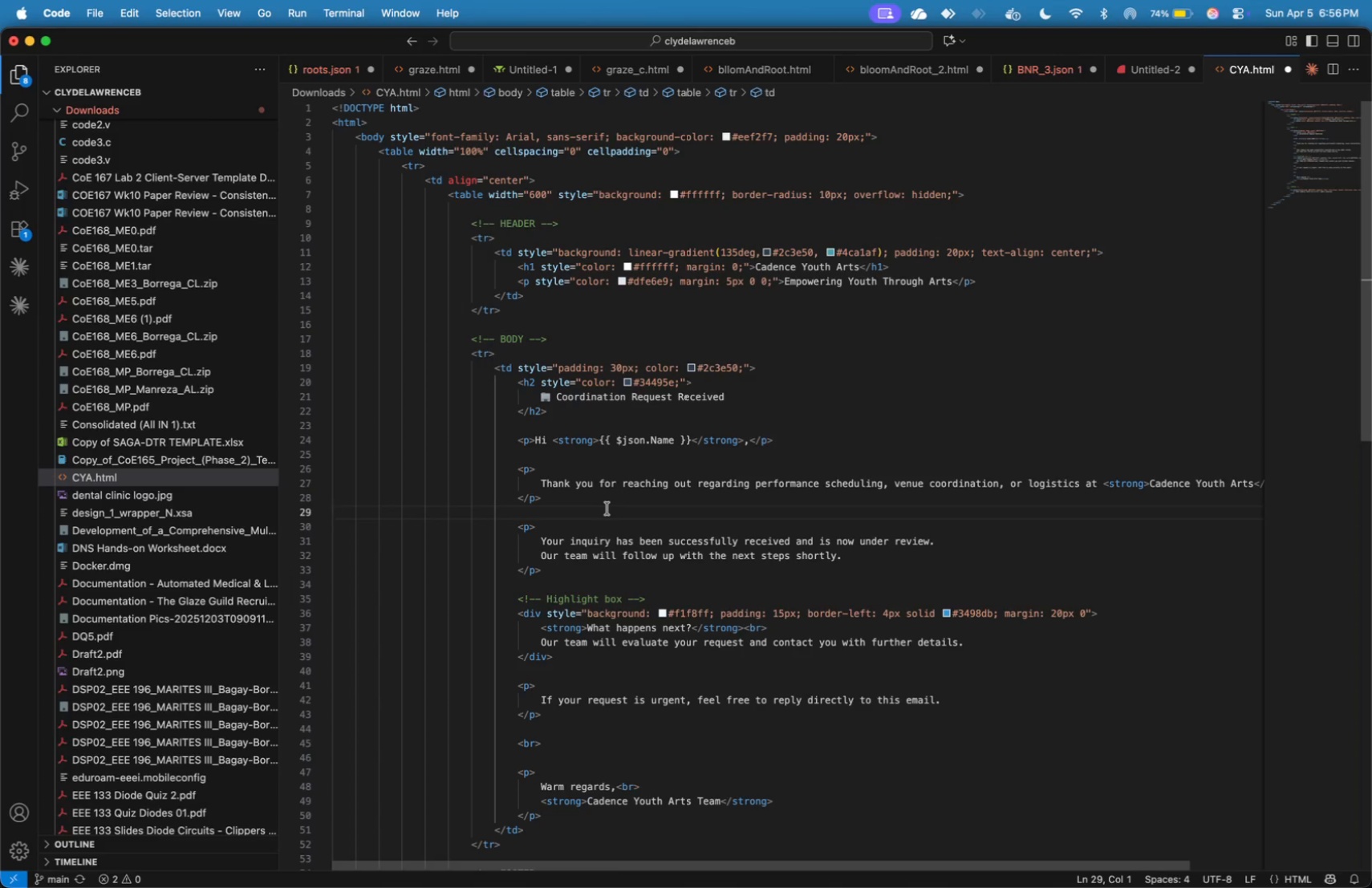 
left_click([666, 506])
 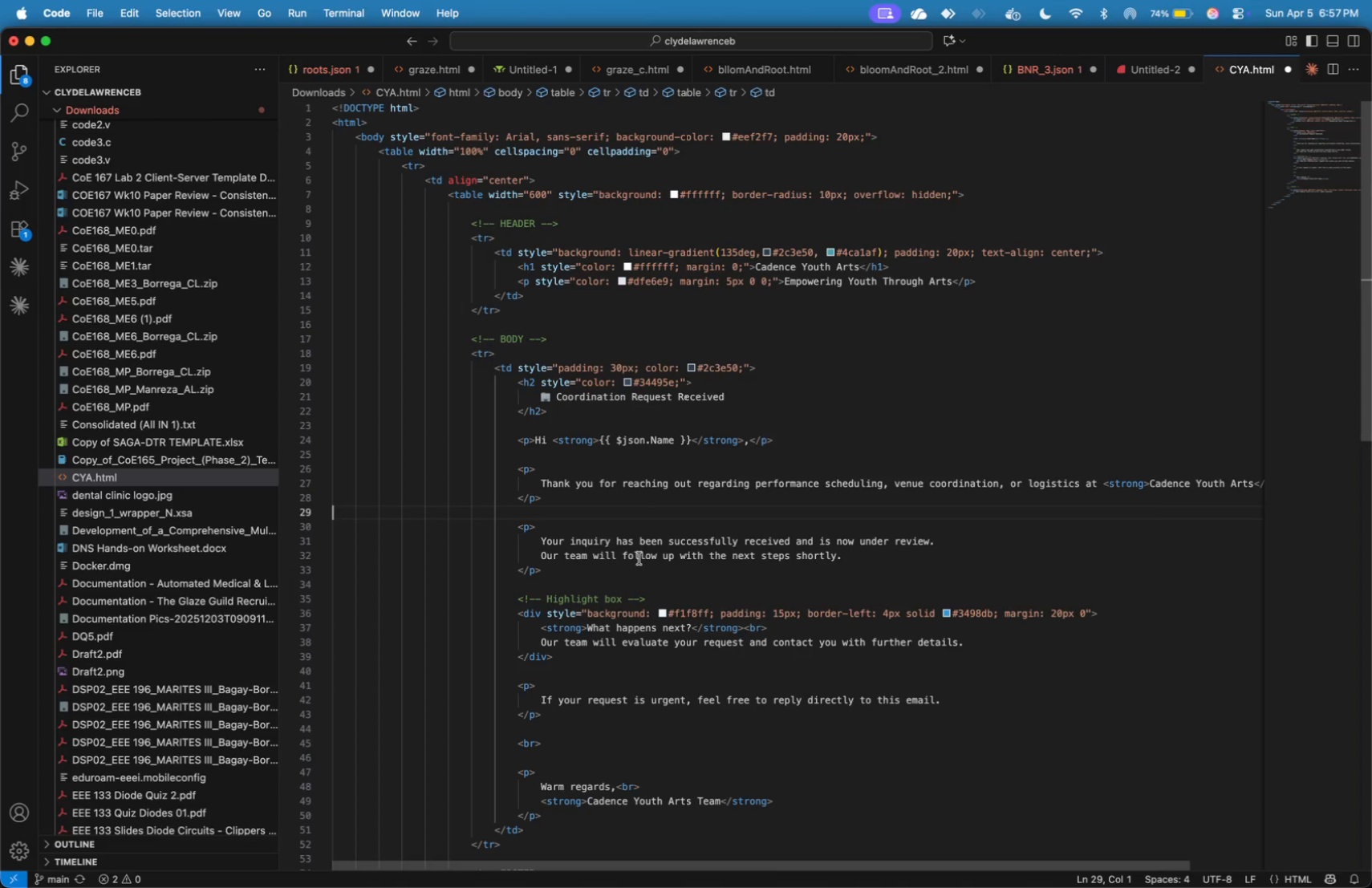 
double_click([599, 542])
 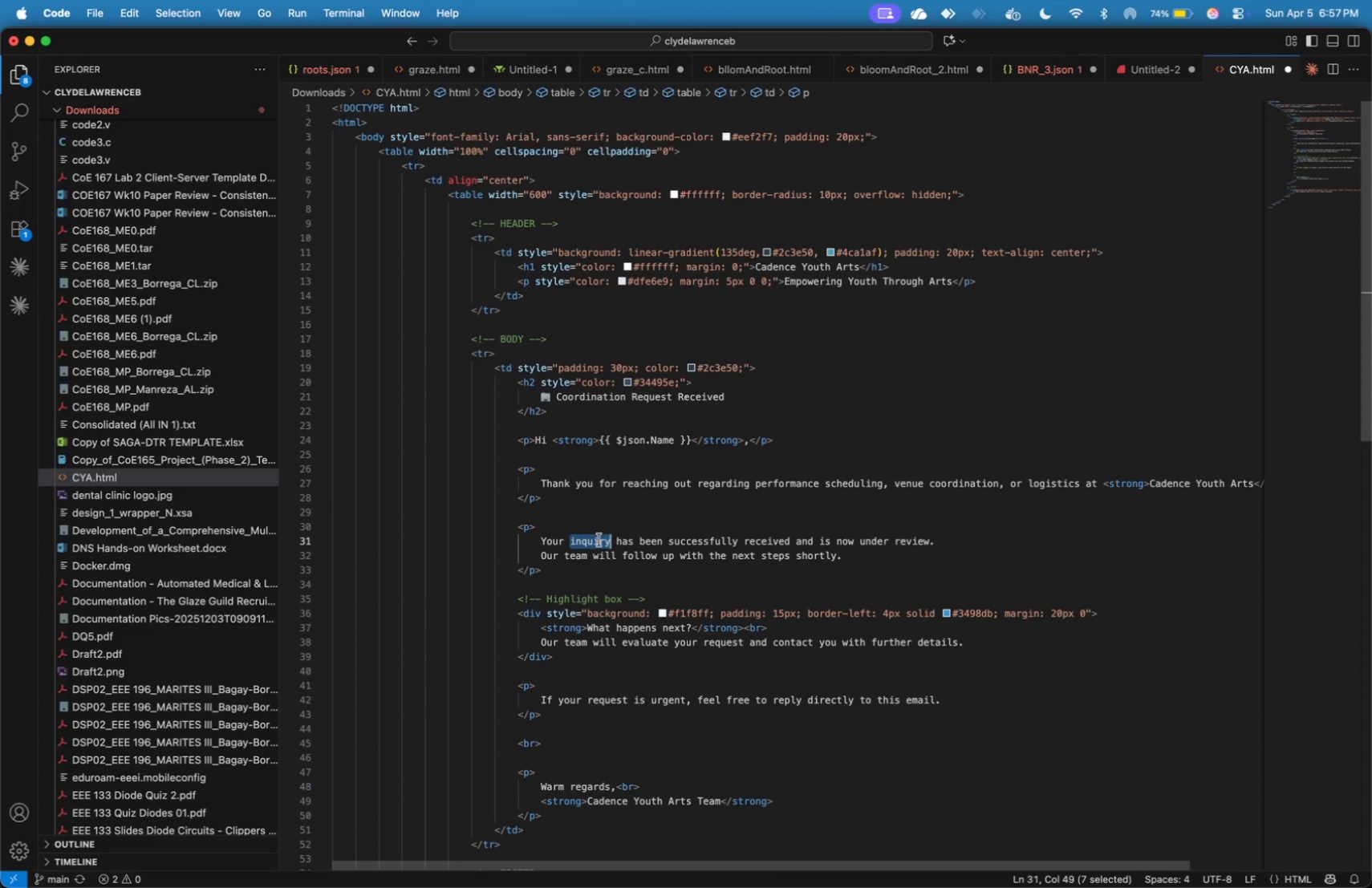 
type(reu)
key(Backspace)
type(quest)
 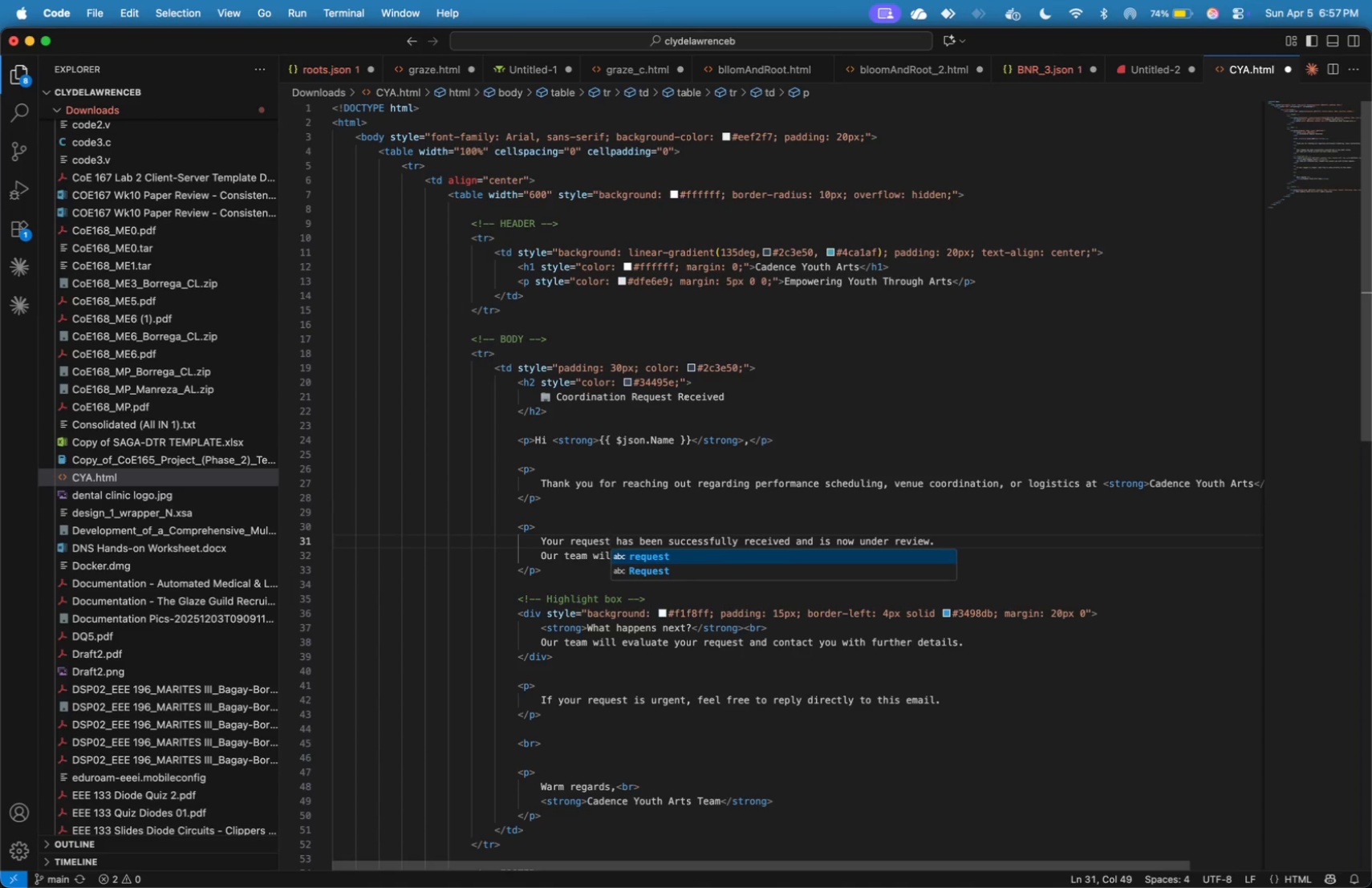 
key(ArrowRight)
 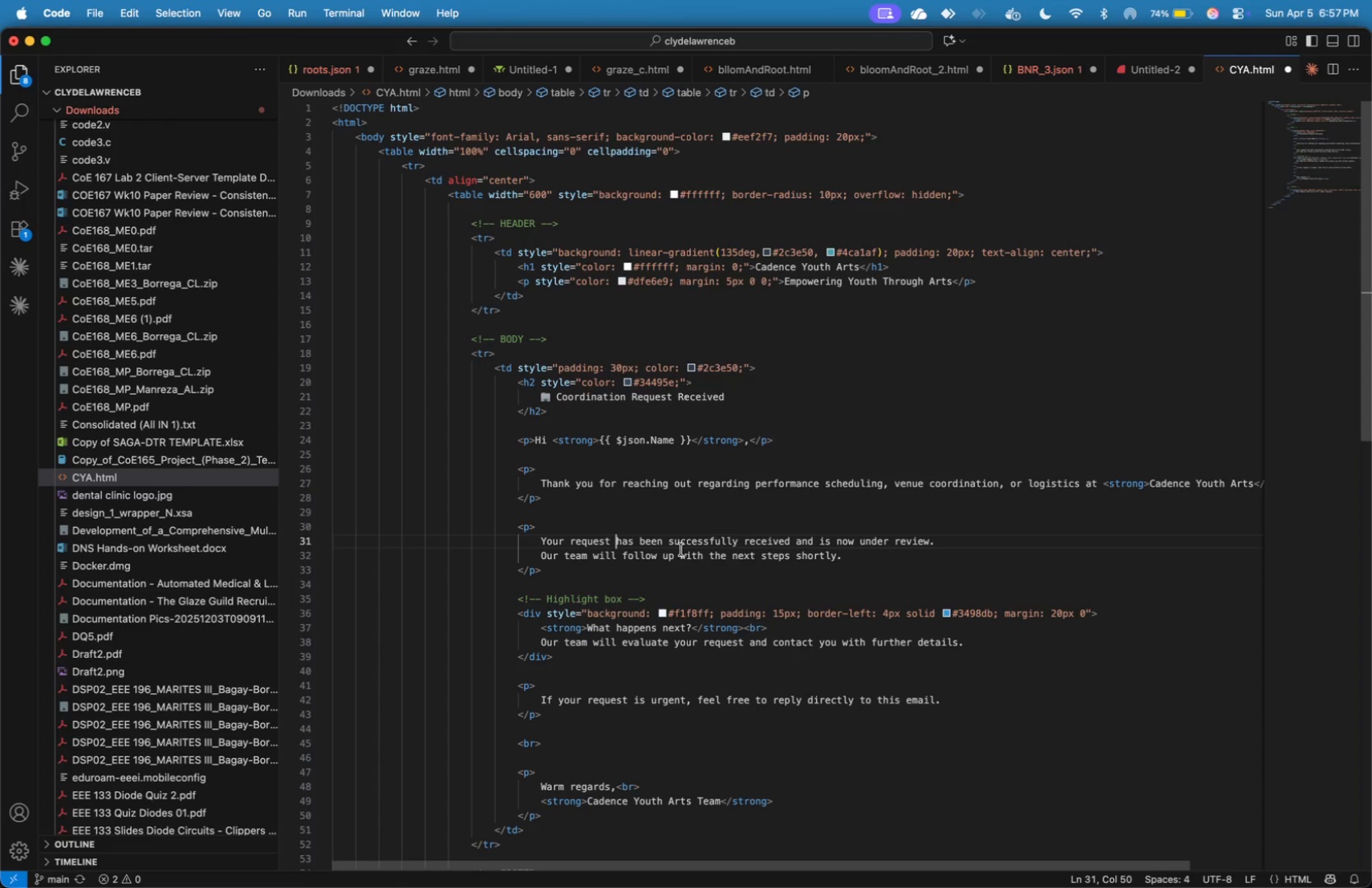 
double_click([691, 540])
 